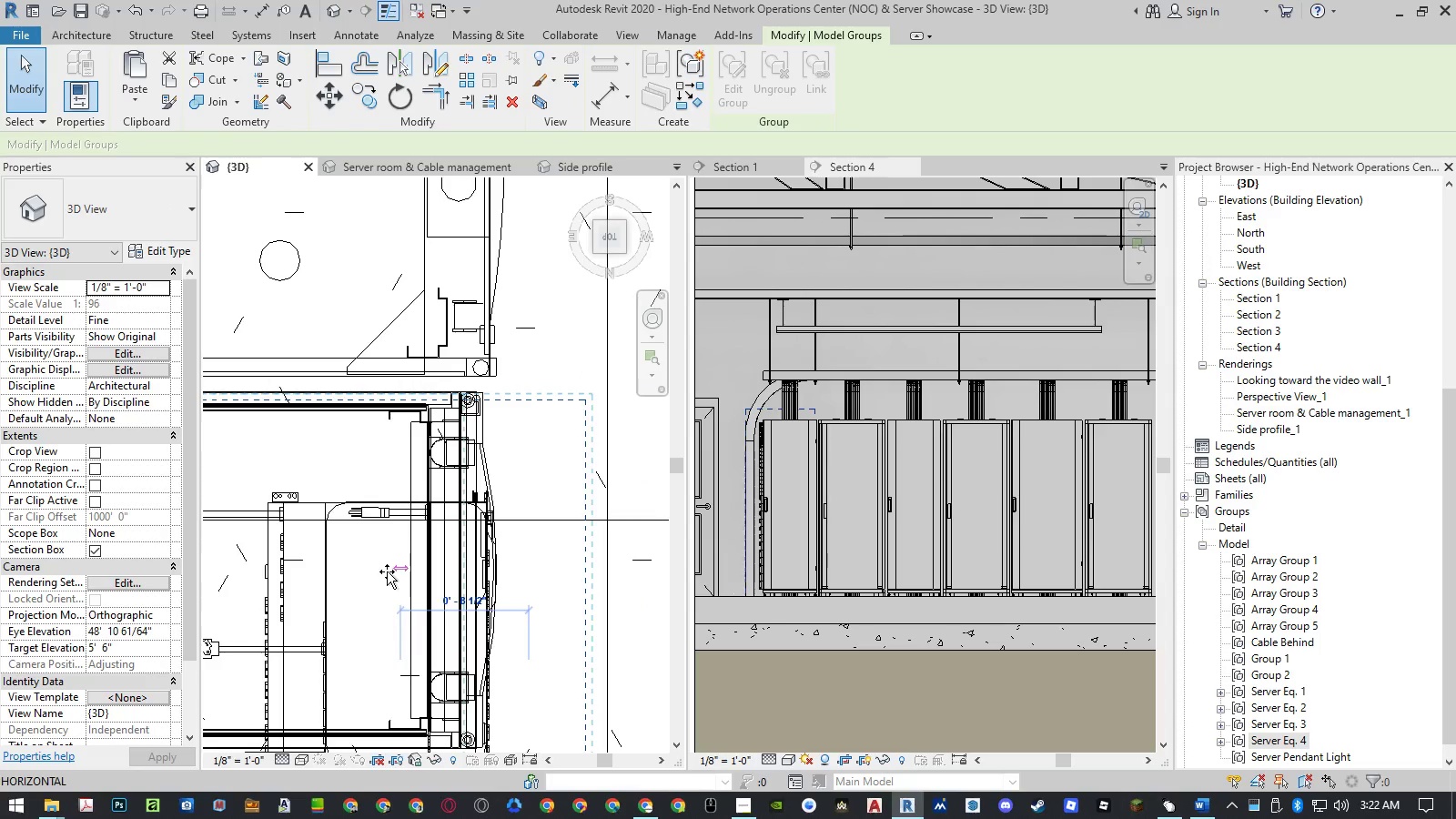 
left_click([383, 571])
 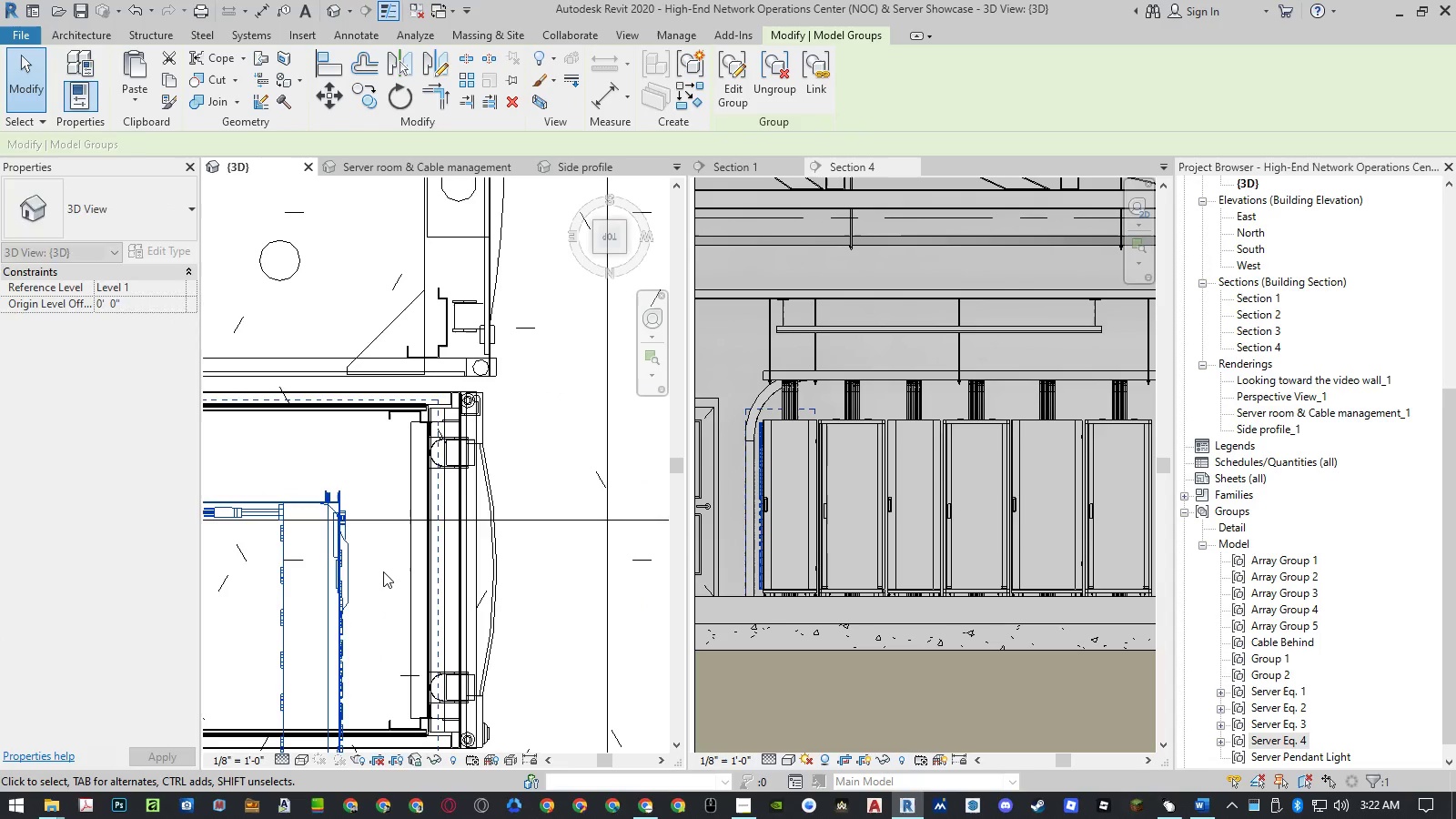 
type(dll )
key(Escape)
key(Escape)
type(dl)
key(Escape)
key(Escape)
 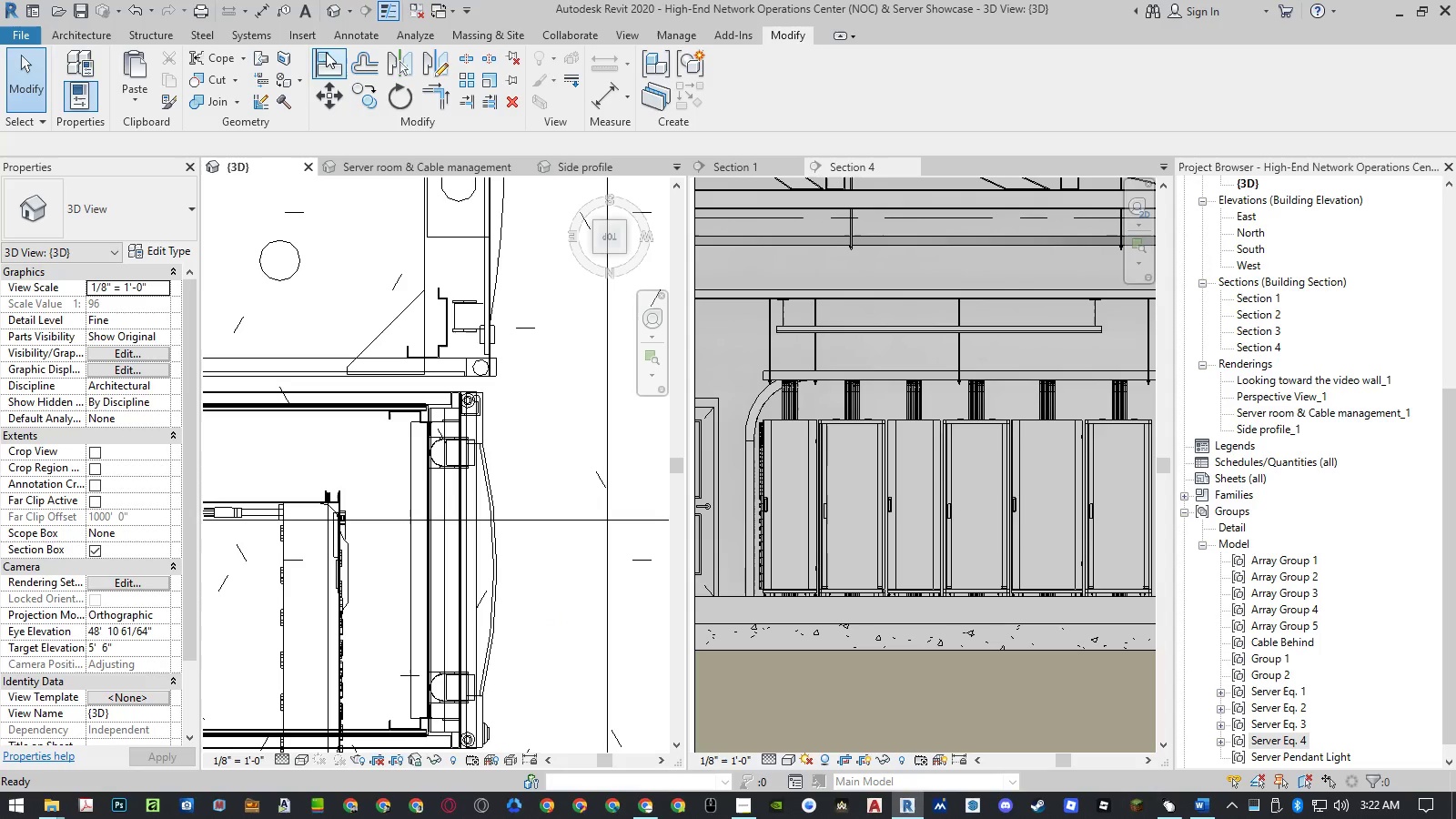 
left_click([338, 39])
 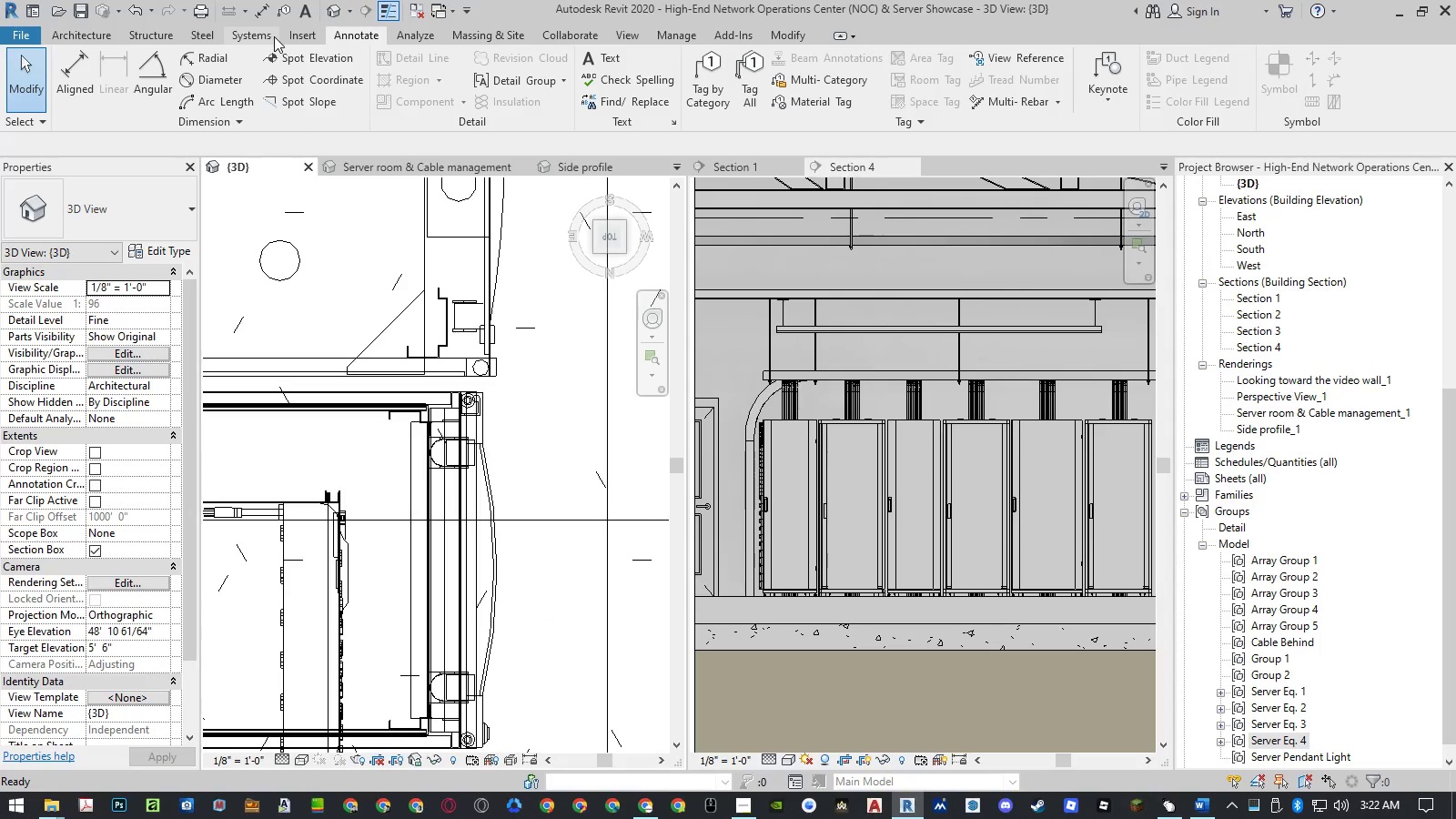 
wait(5.66)
 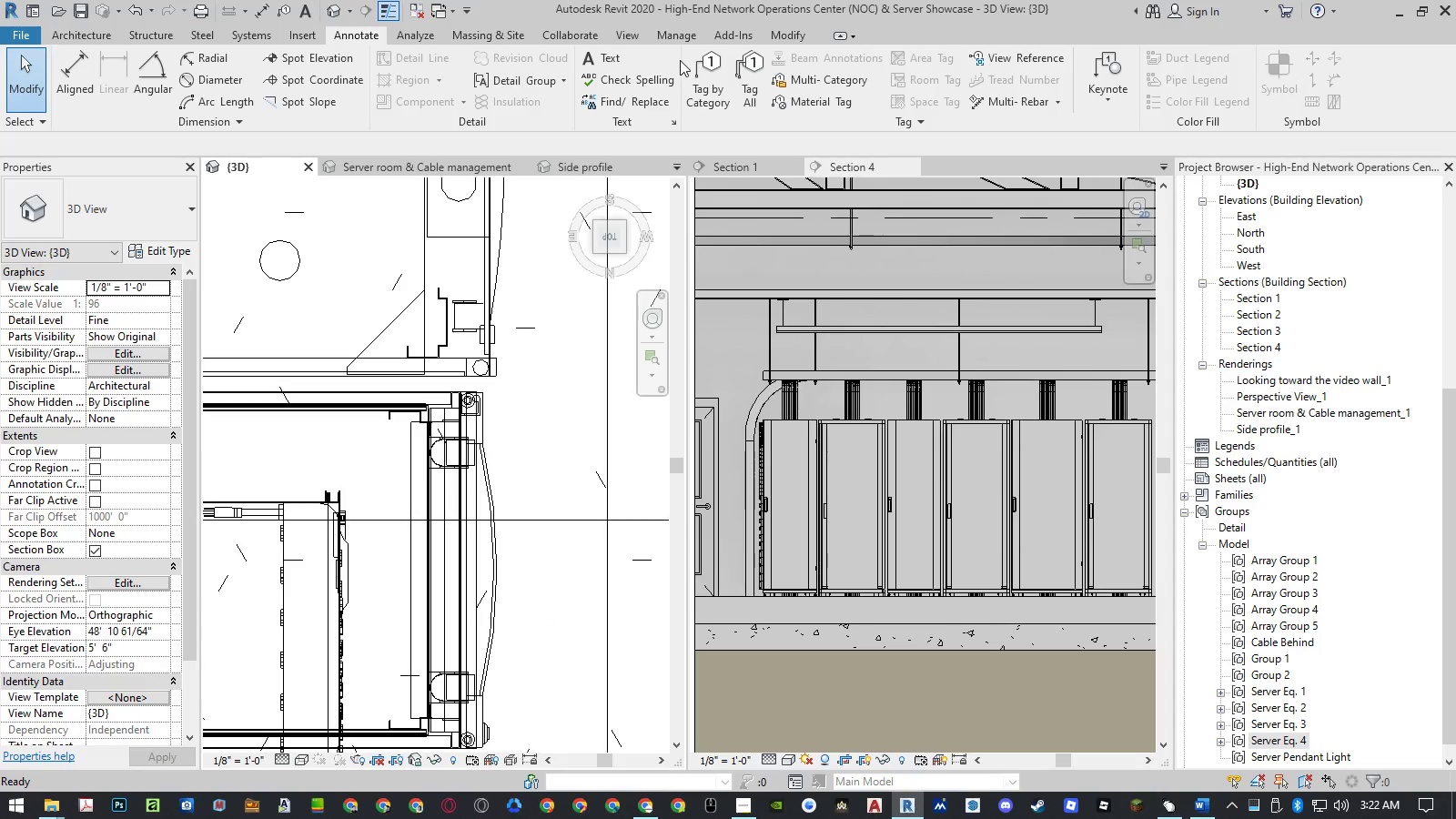 
key(Escape)
 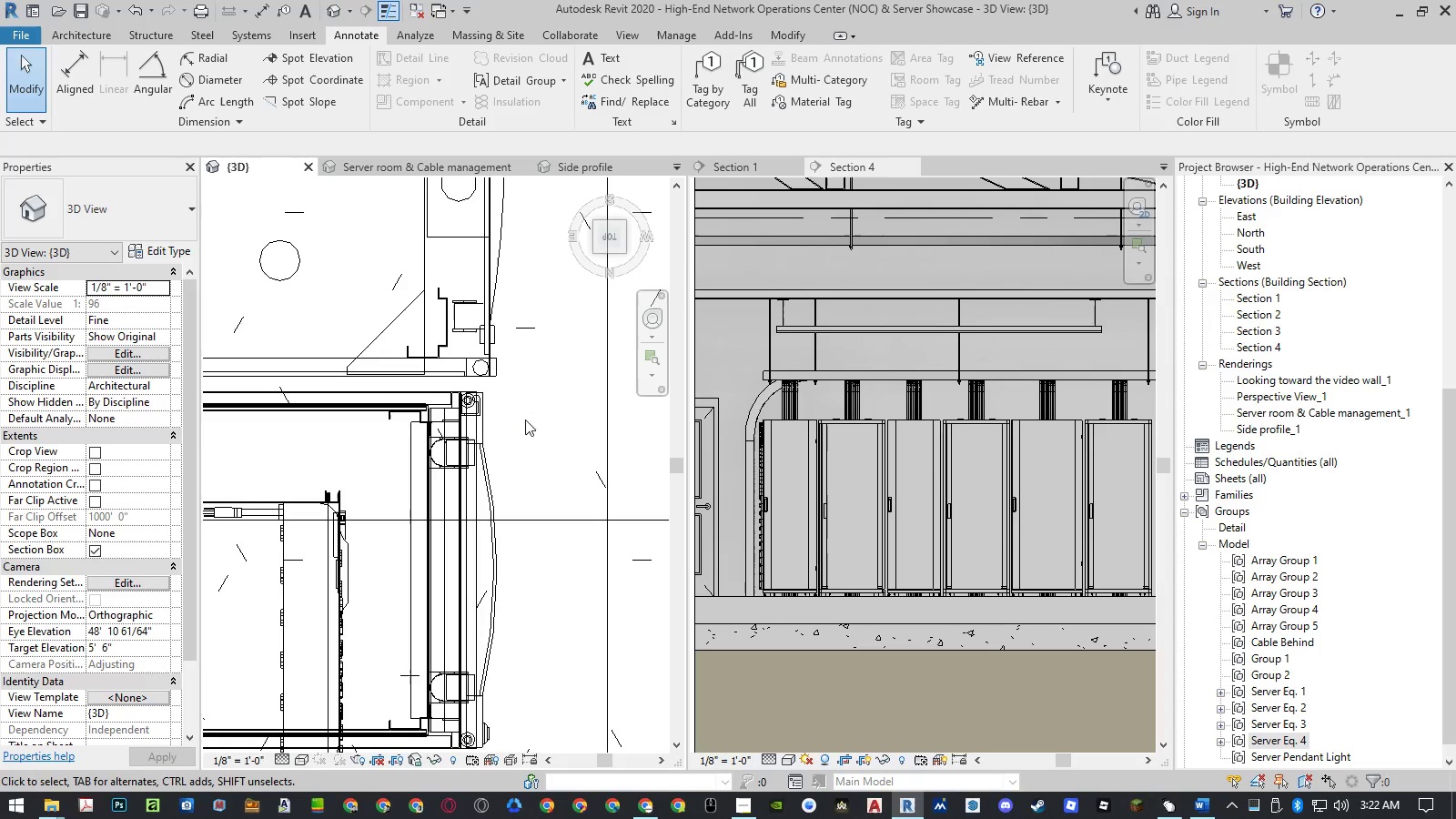 
scroll: coordinate [552, 505], scroll_direction: down, amount: 24.0
 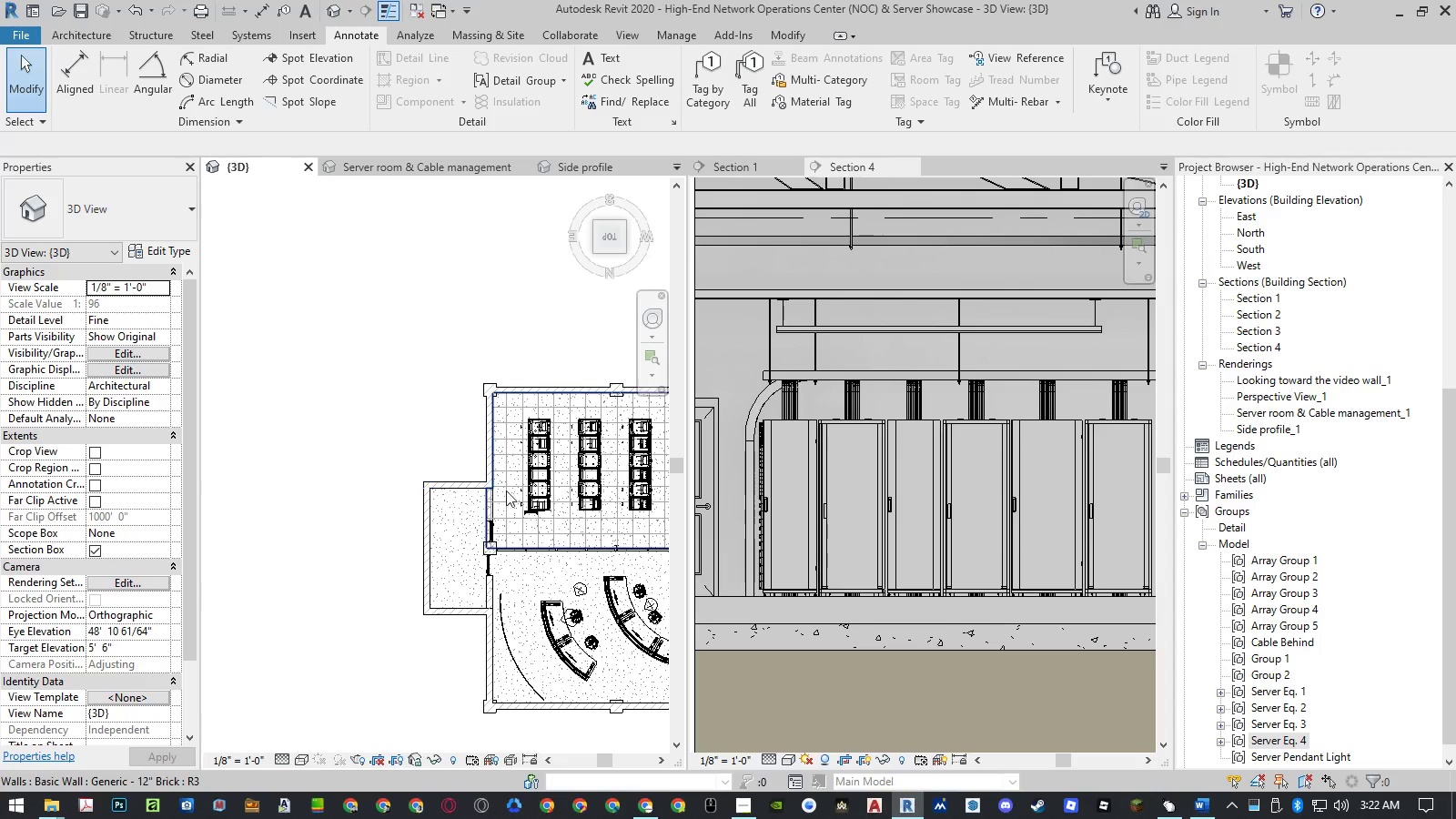 
scroll: coordinate [578, 452], scroll_direction: up, amount: 9.0
 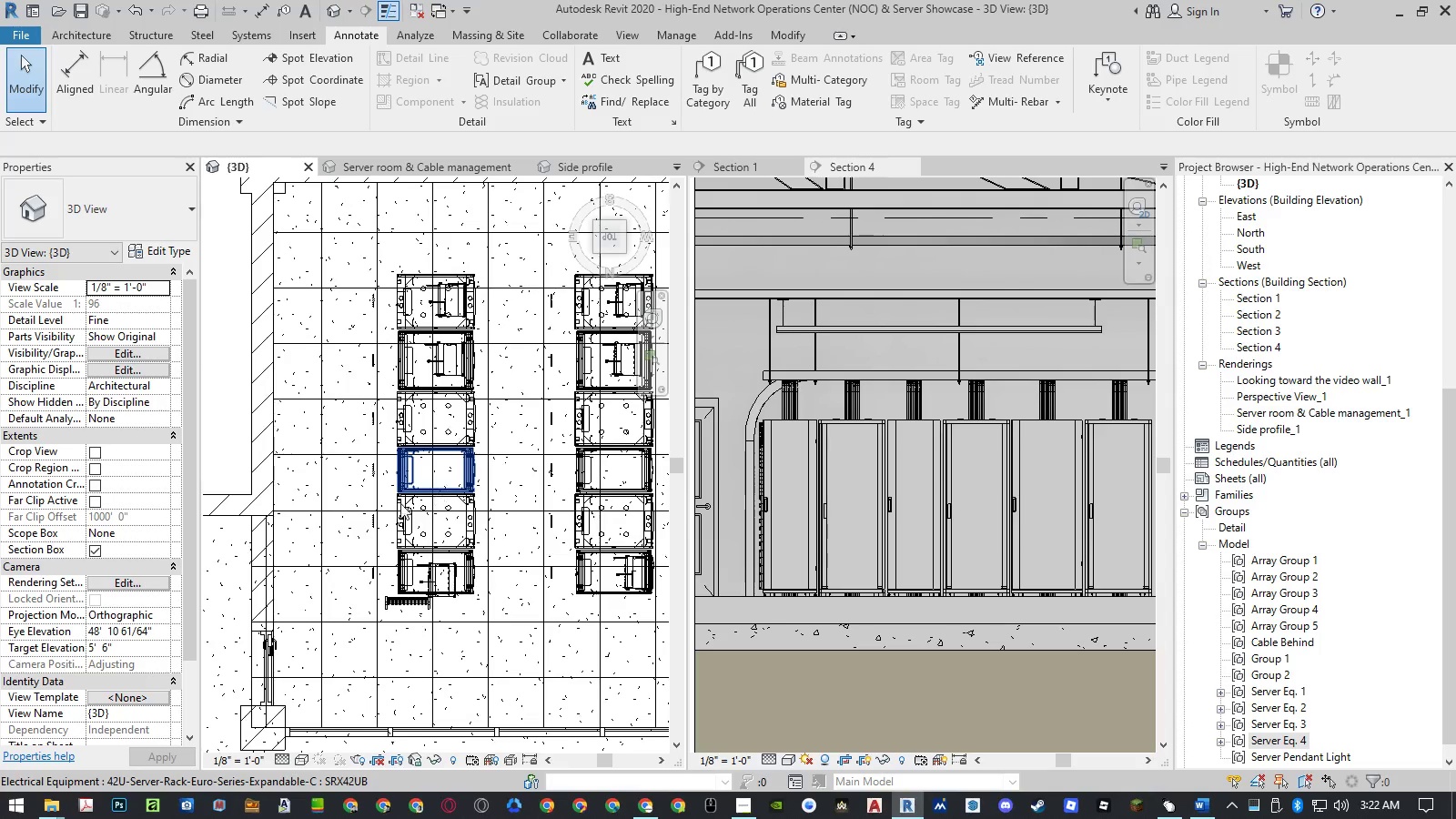 
scroll: coordinate [370, 517], scroll_direction: down, amount: 5.0
 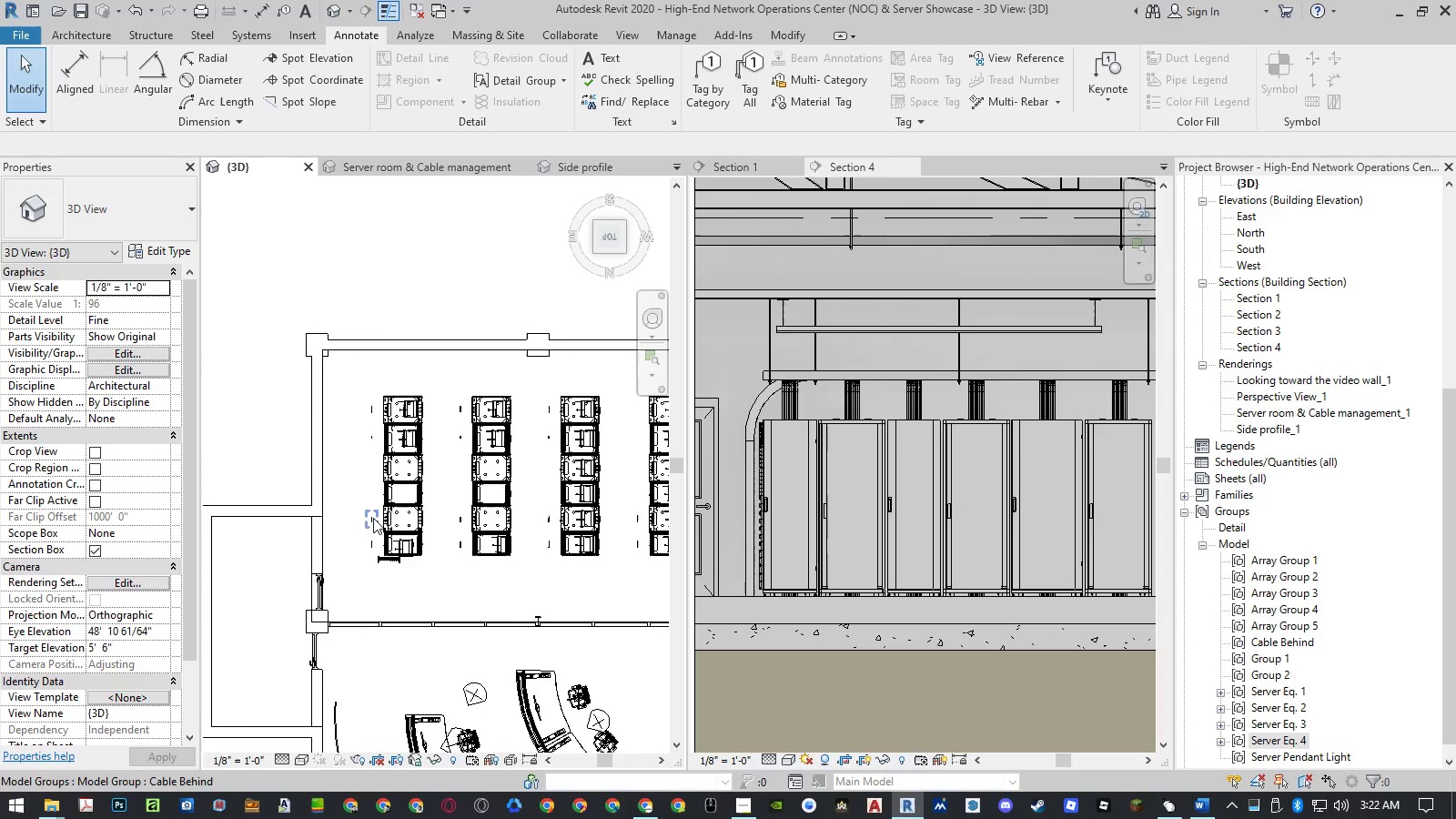 
scroll: coordinate [420, 561], scroll_direction: up, amount: 17.0
 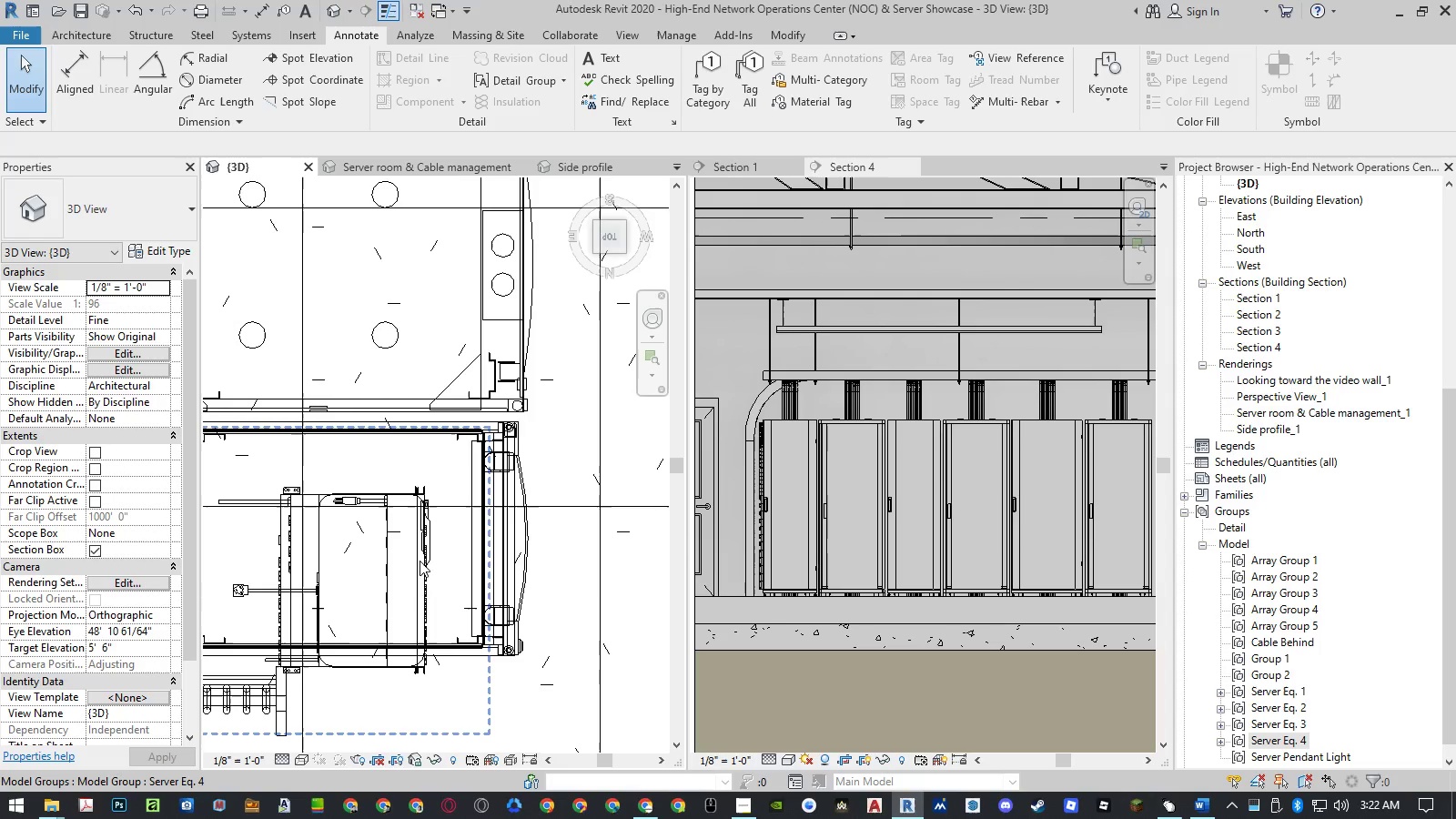 
left_click([420, 561])
 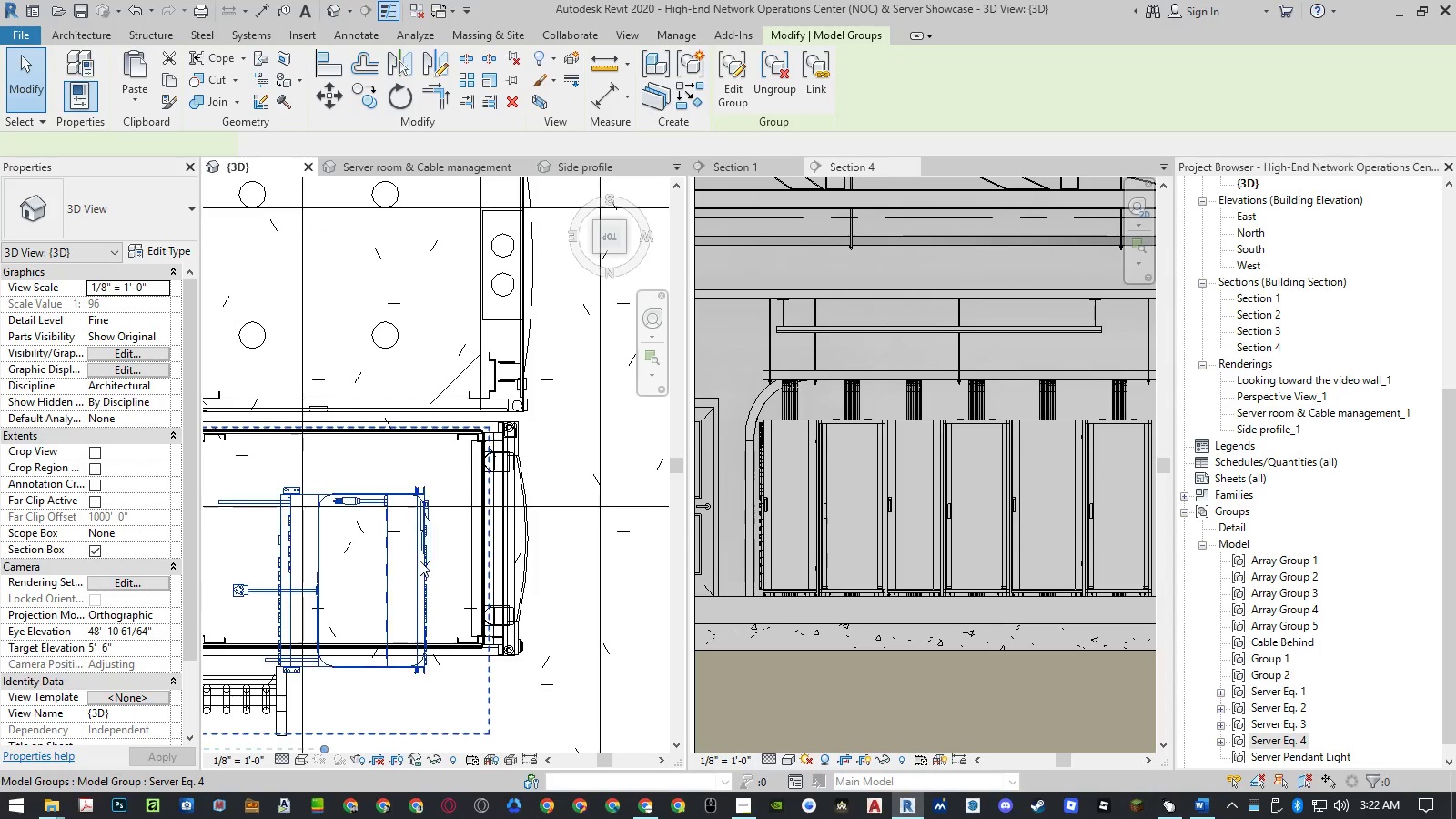 
type(mv)
 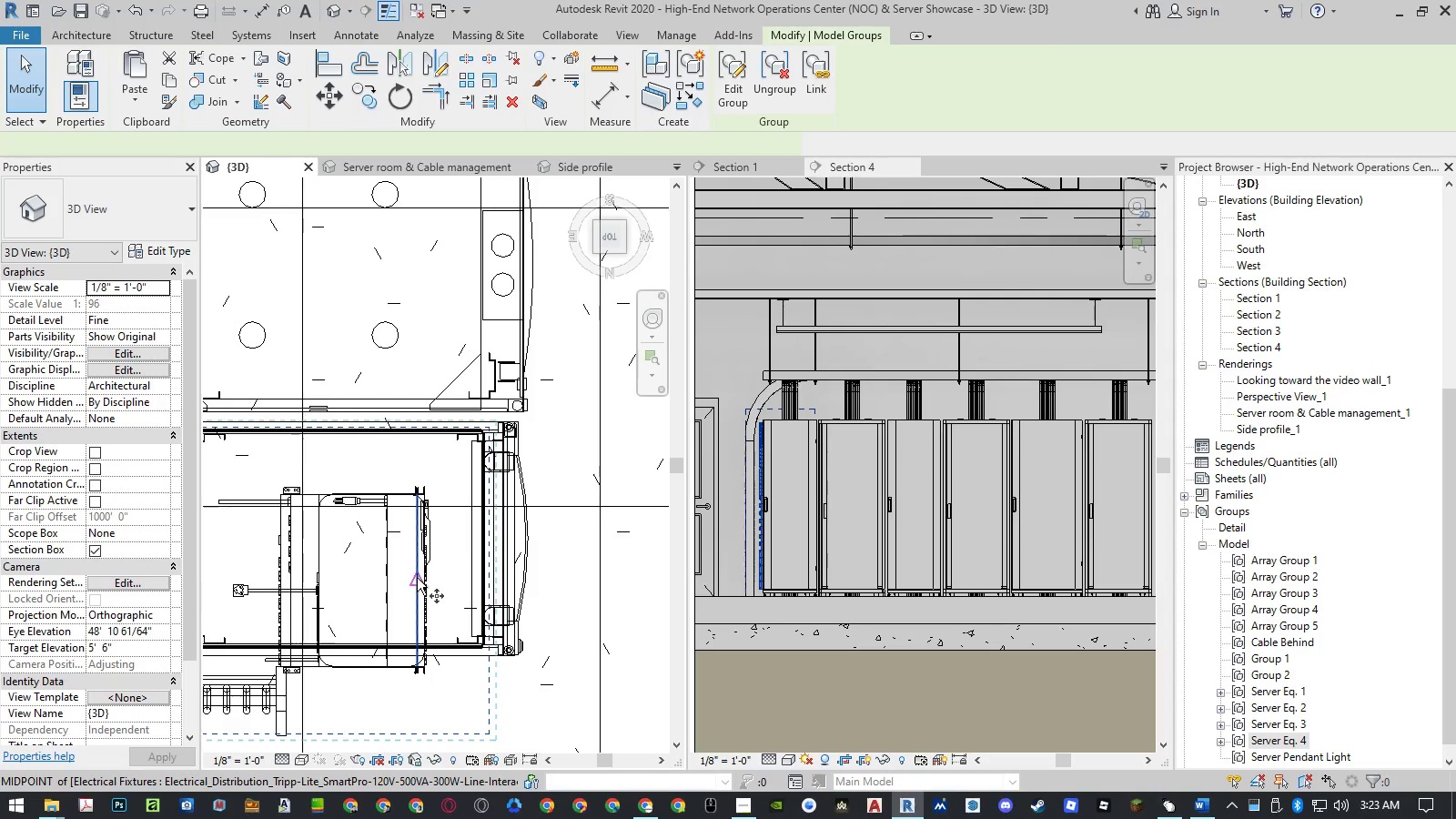 
left_click([417, 579])
 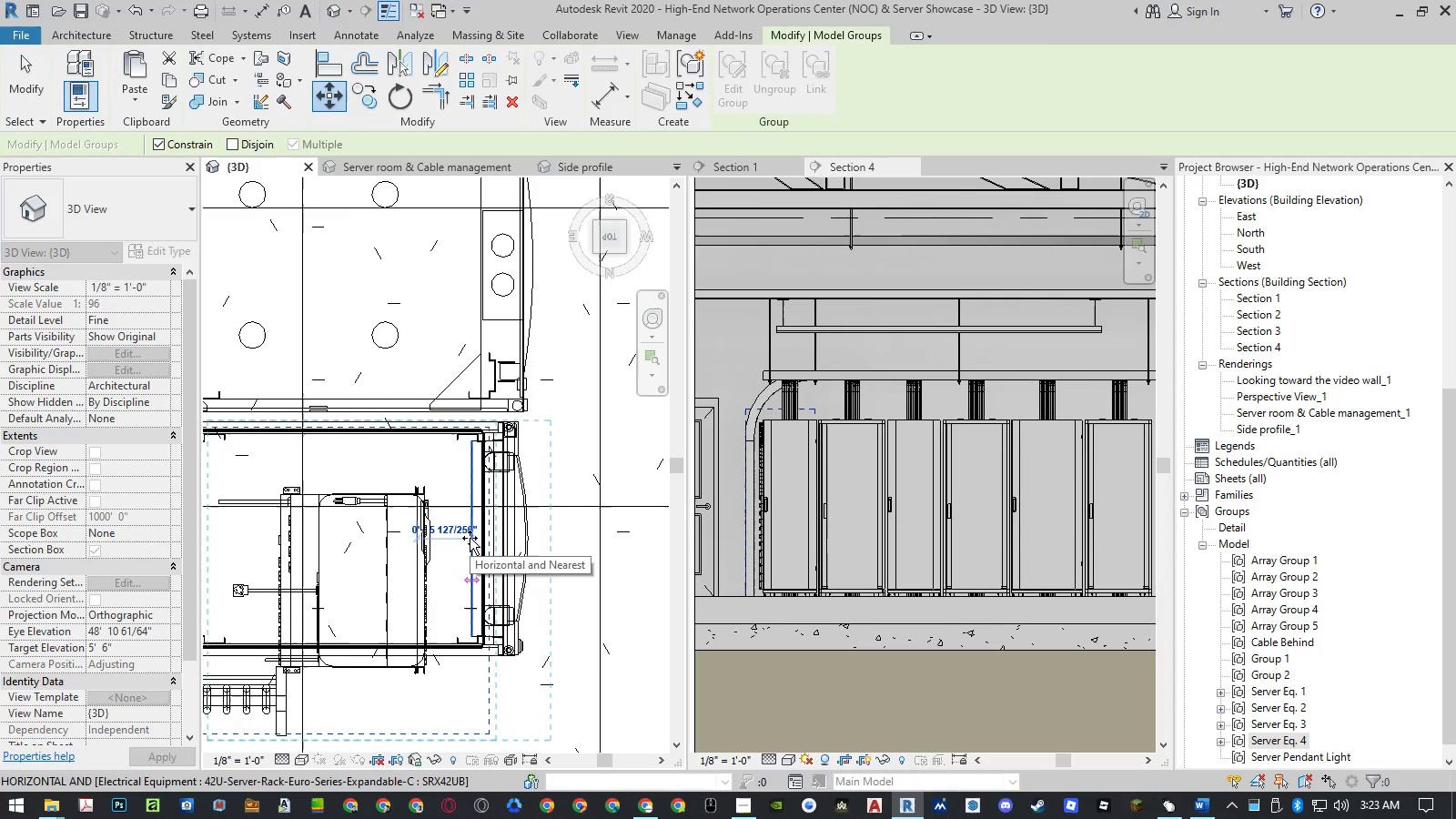 
left_click([470, 538])
 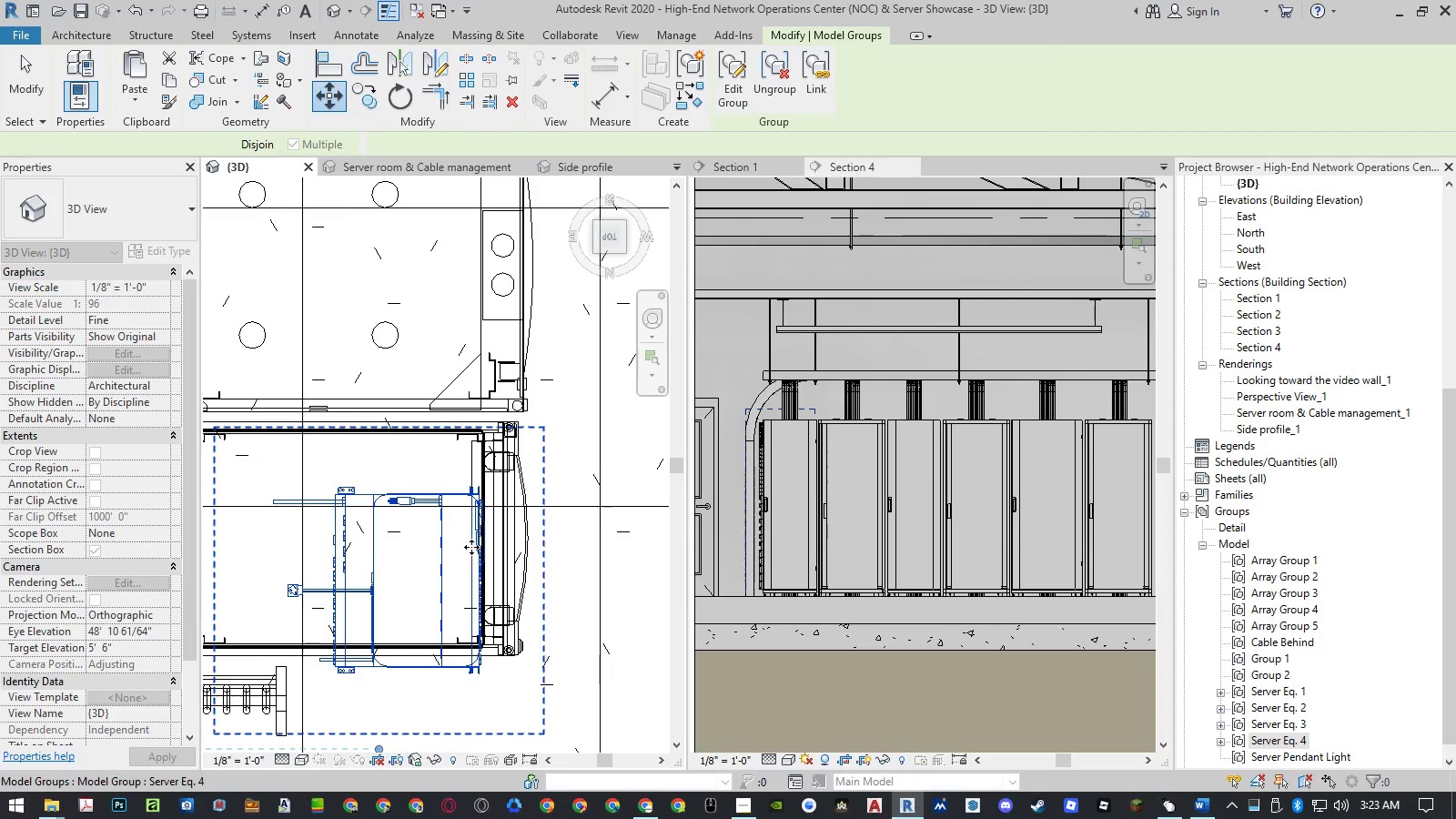 
type(mv)
 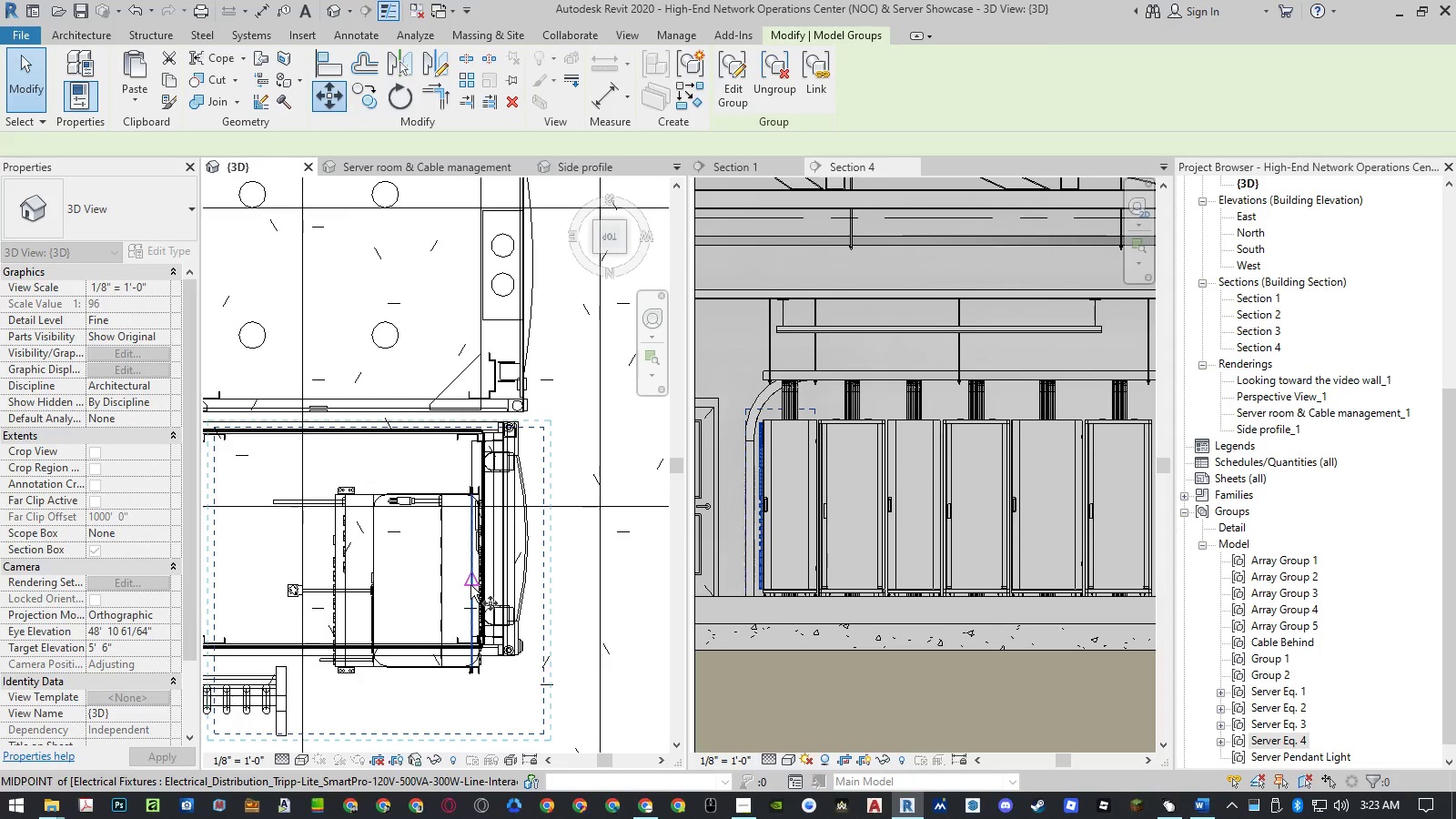 
left_click([470, 585])
 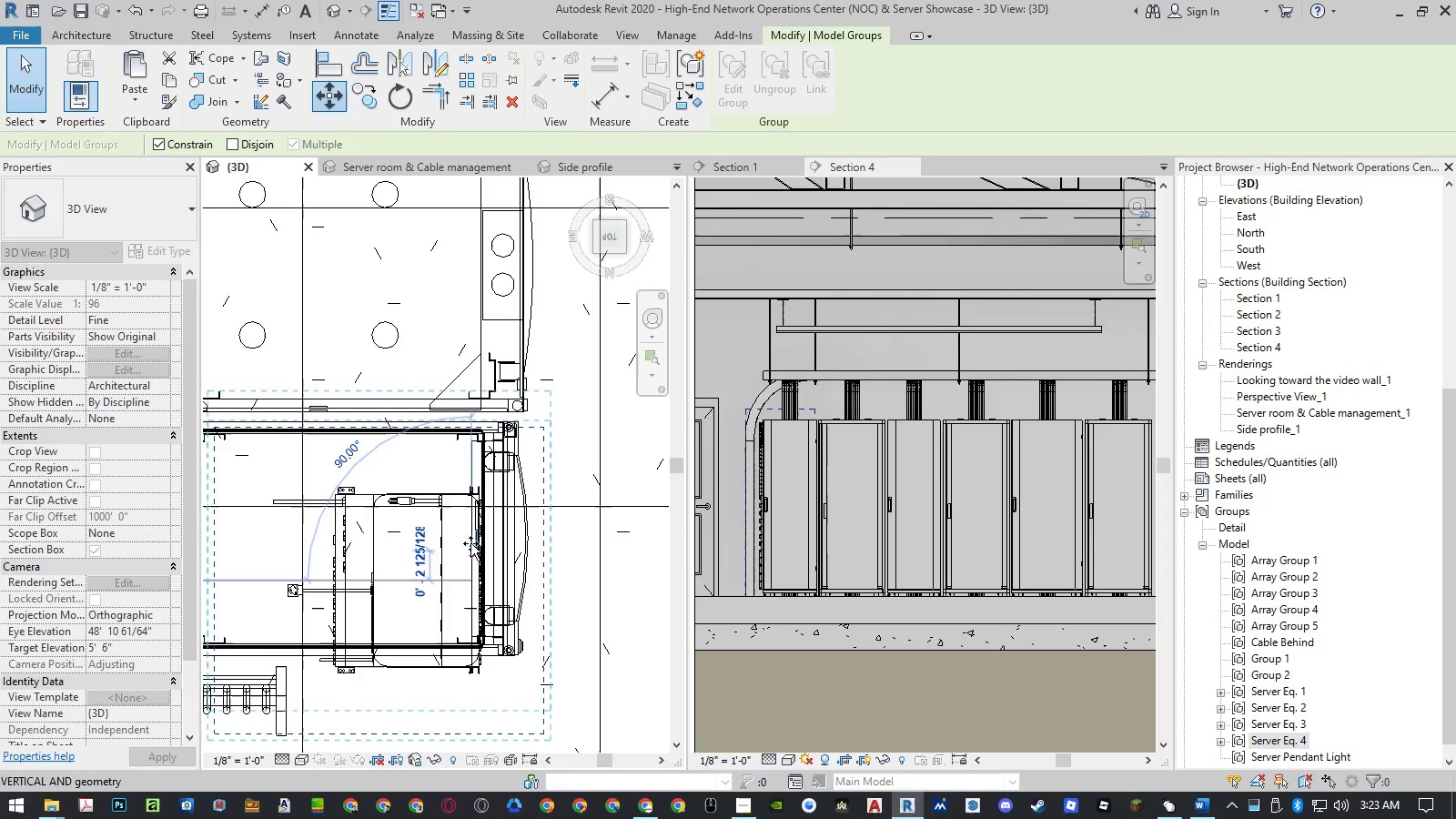 
left_click([471, 541])
 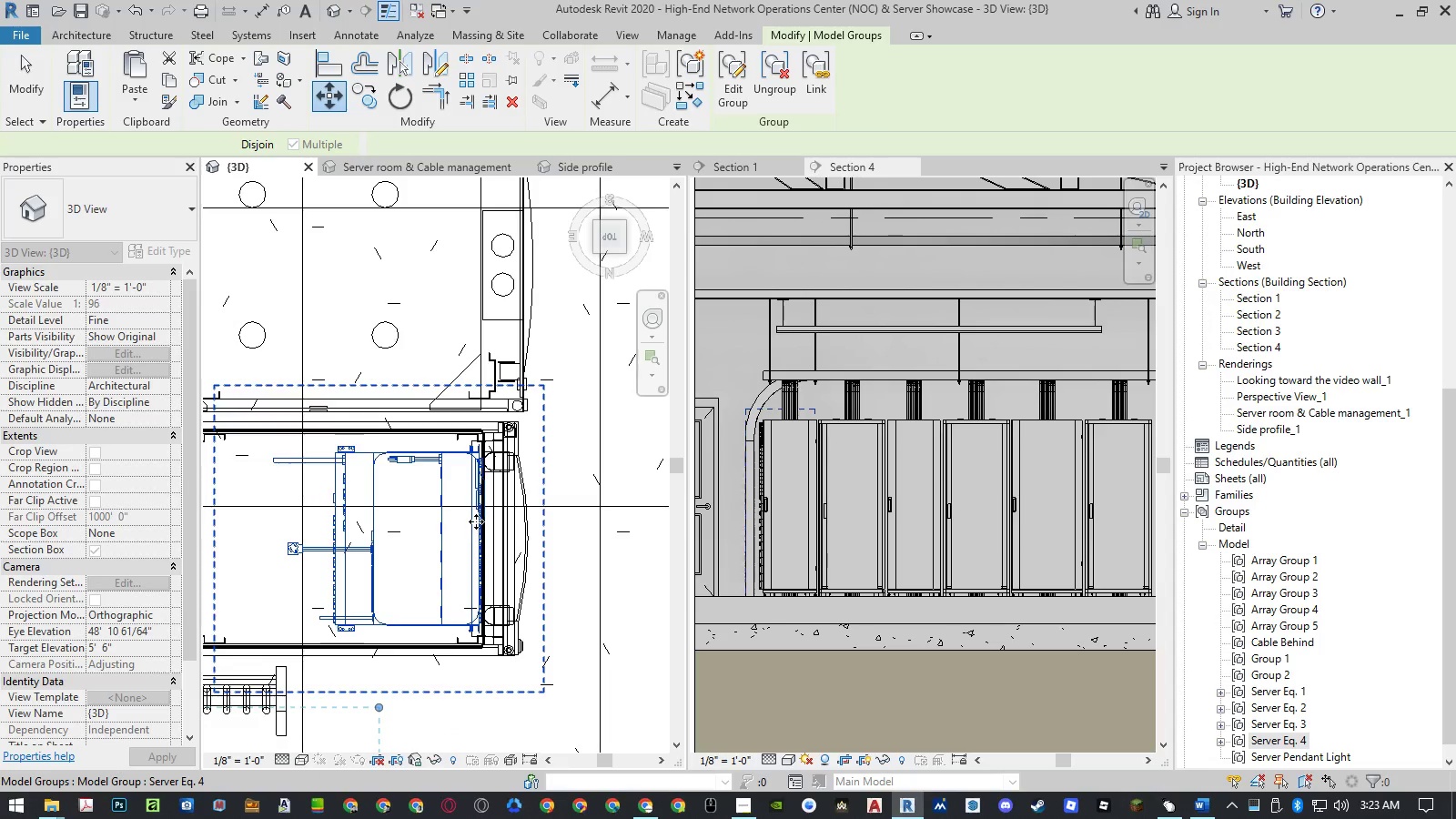 
scroll: coordinate [475, 478], scroll_direction: up, amount: 10.0
 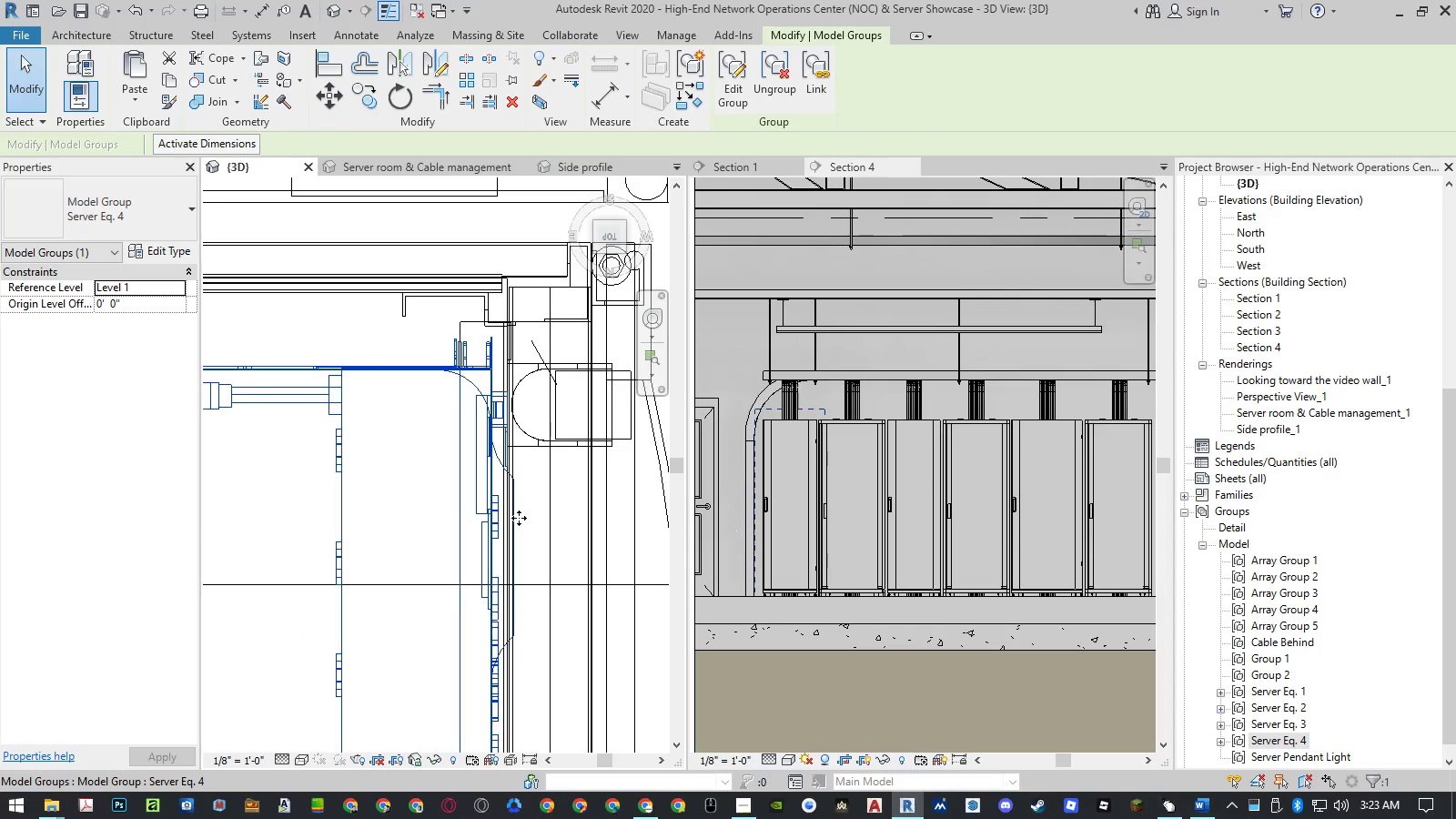 
type(mv)
 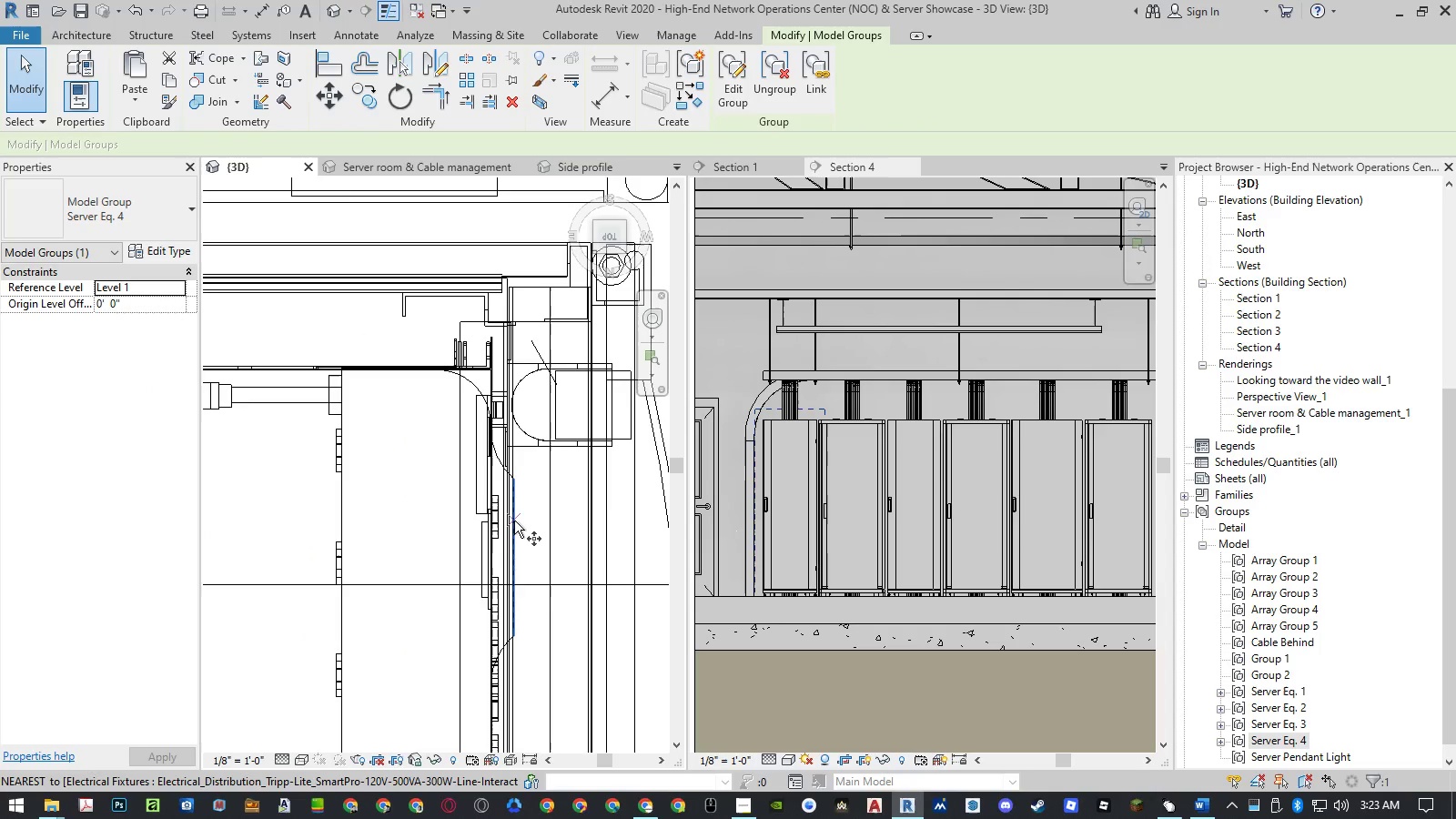 
scroll: coordinate [514, 521], scroll_direction: up, amount: 3.0
 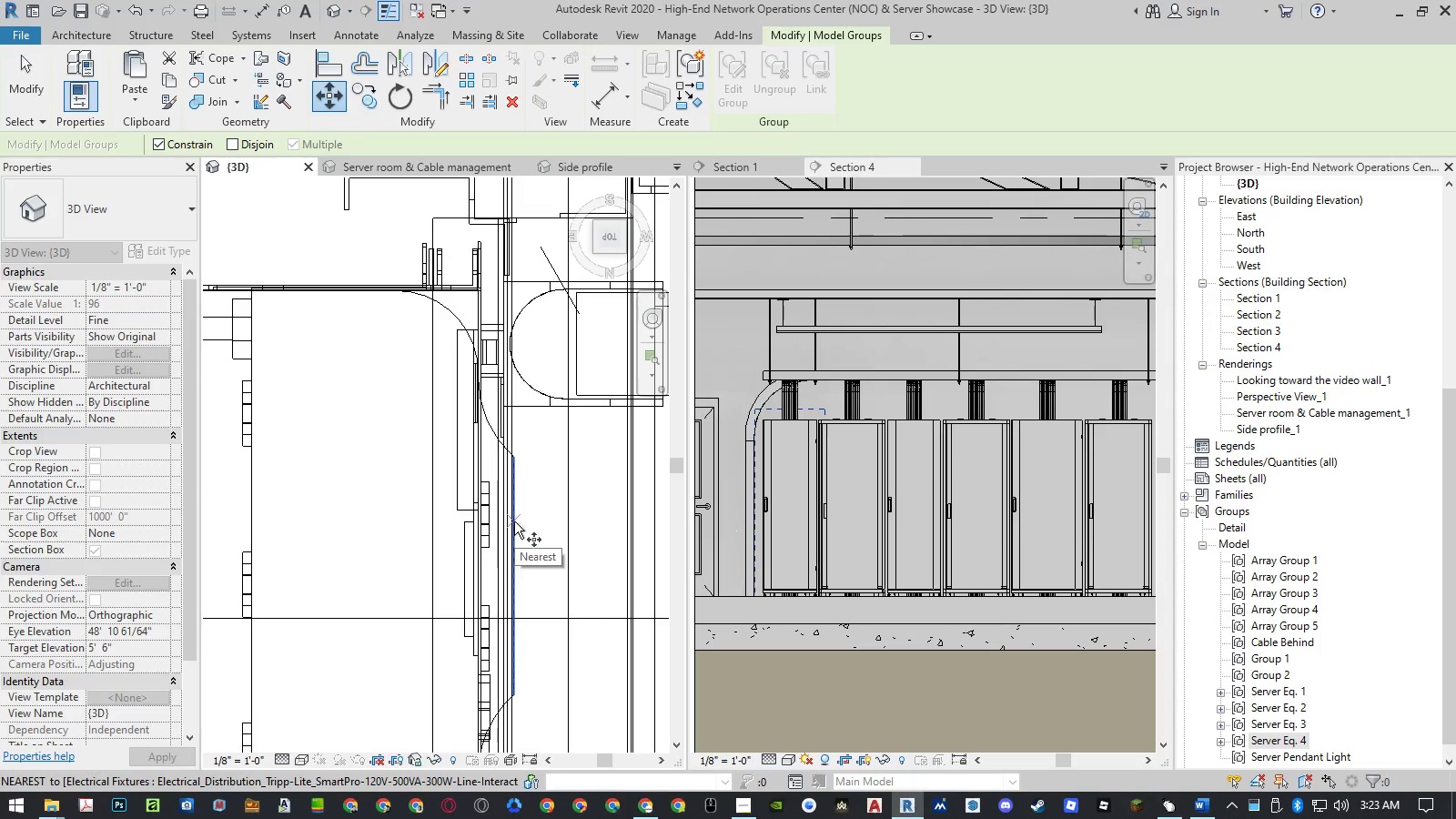 
left_click([514, 521])
 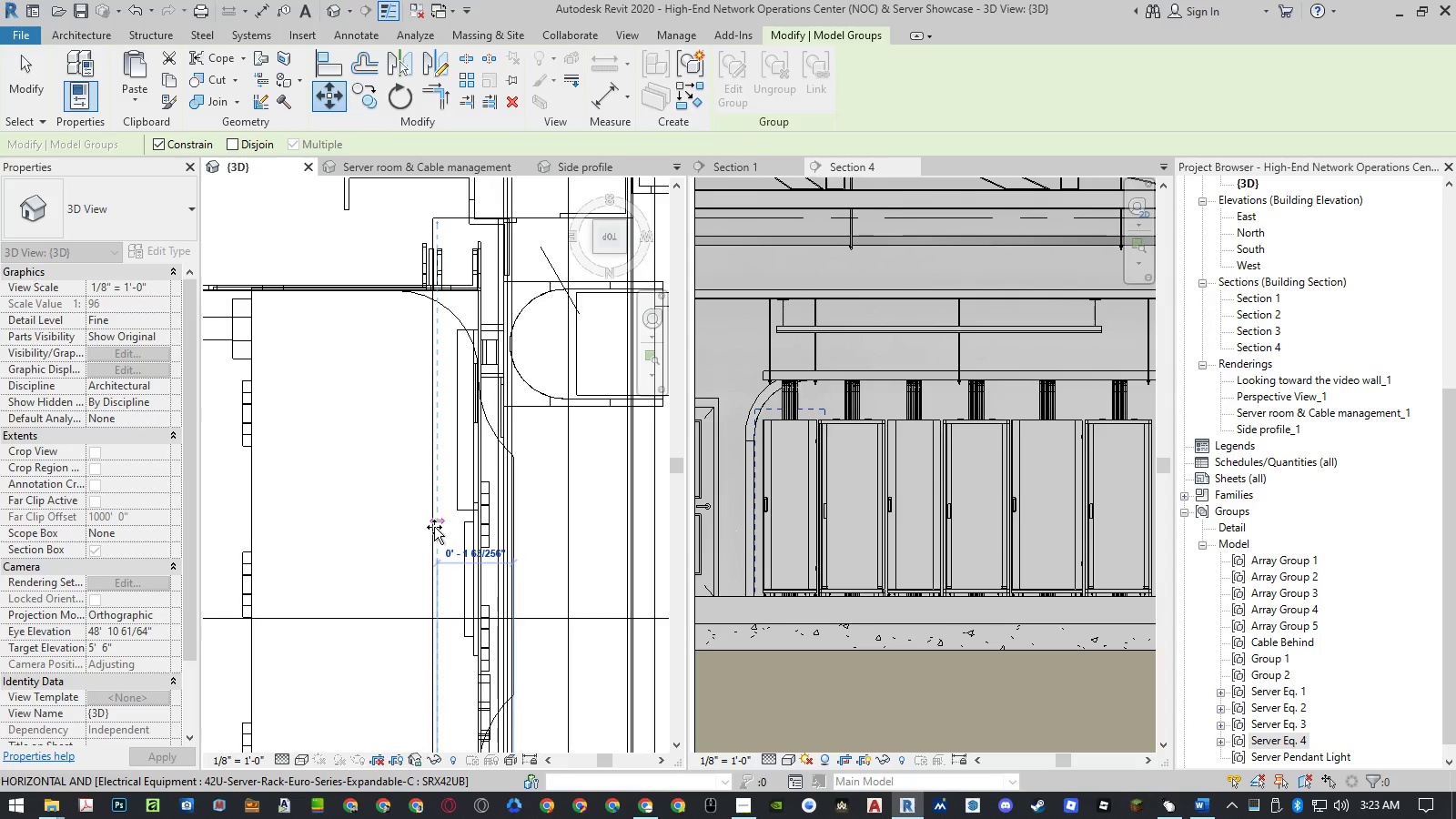 
left_click([432, 528])
 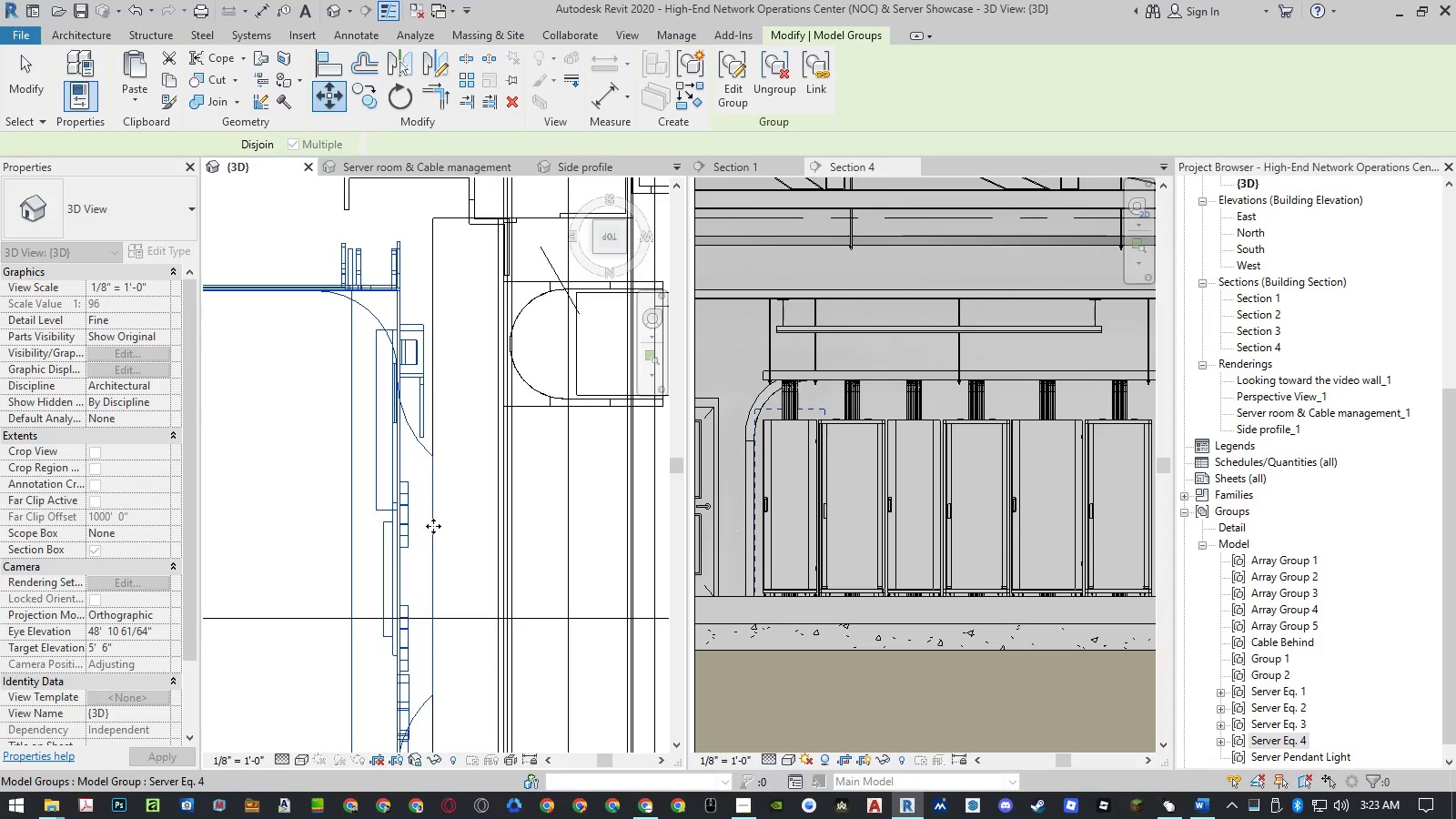 
key(Escape)
 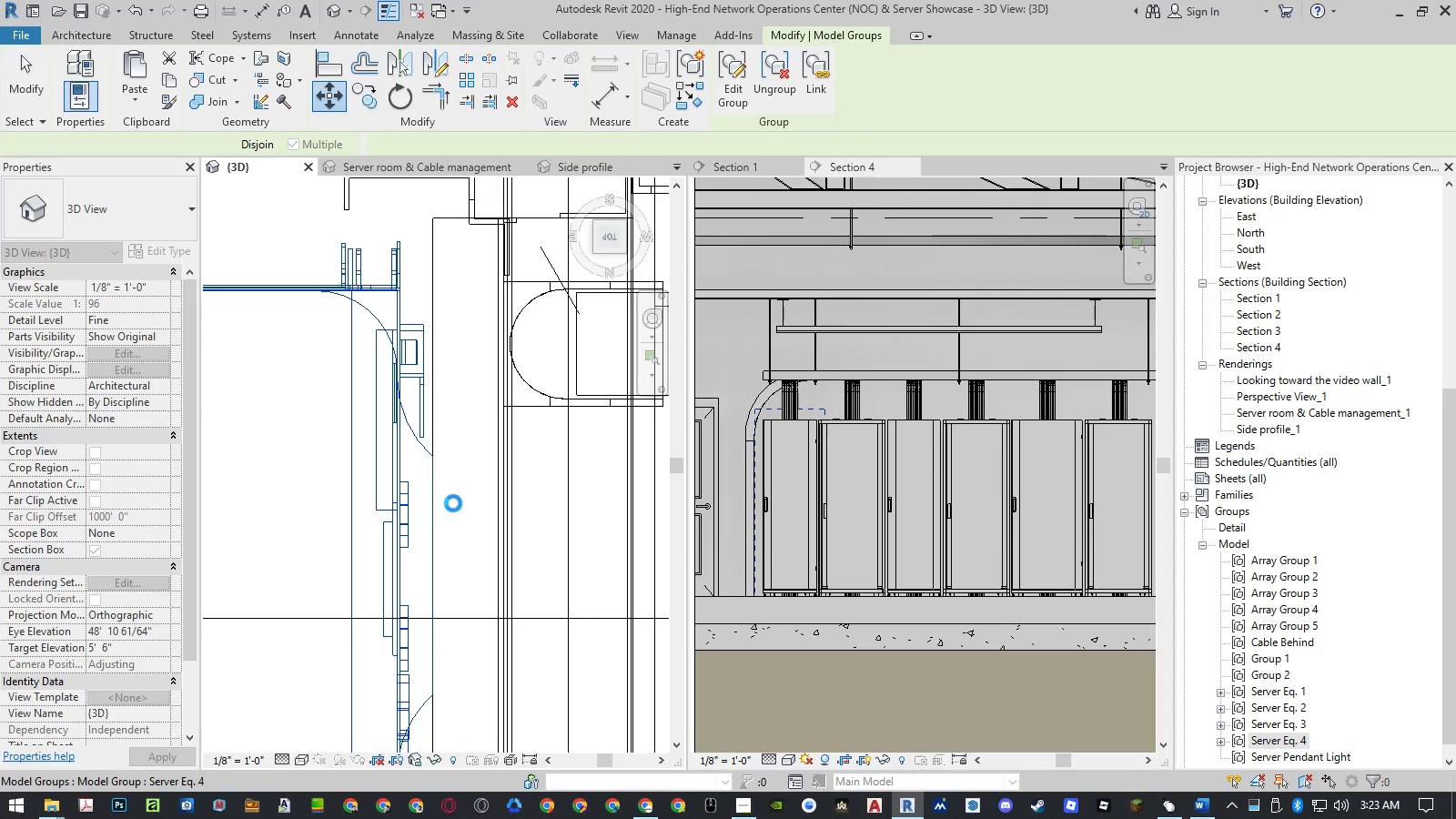 
key(Escape)
 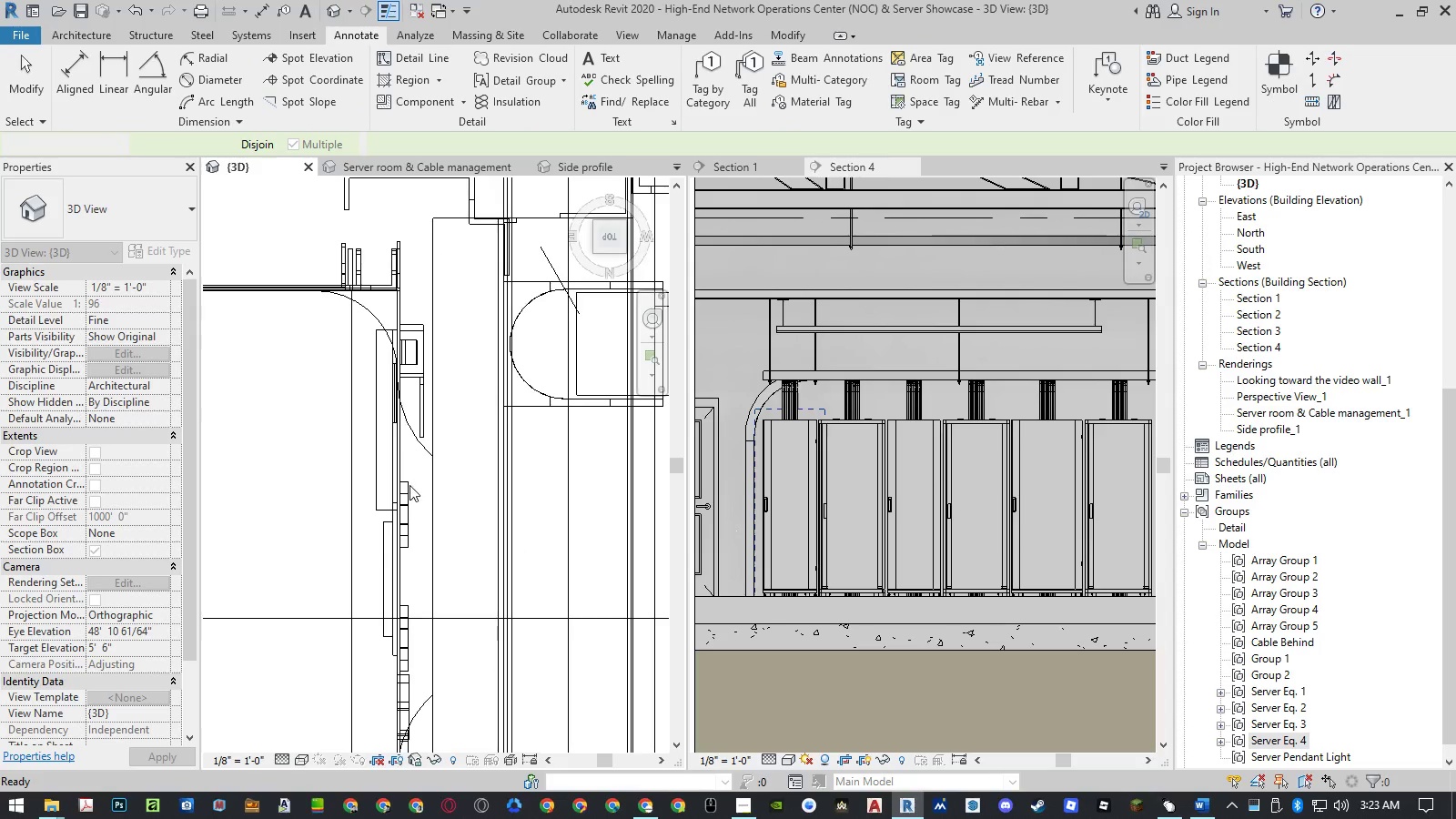 
scroll: coordinate [392, 504], scroll_direction: down, amount: 23.0
 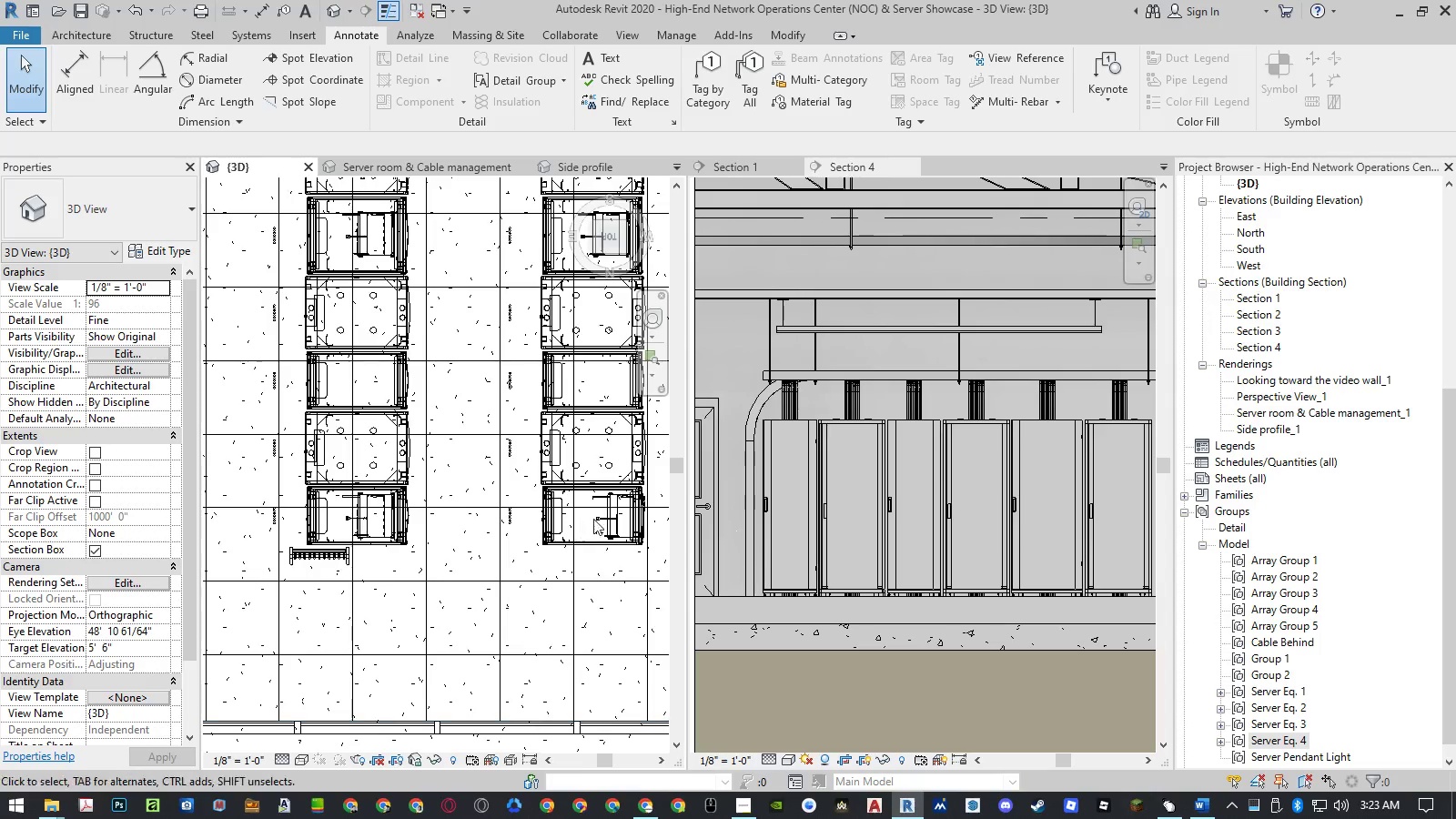 
scroll: coordinate [640, 517], scroll_direction: up, amount: 13.0
 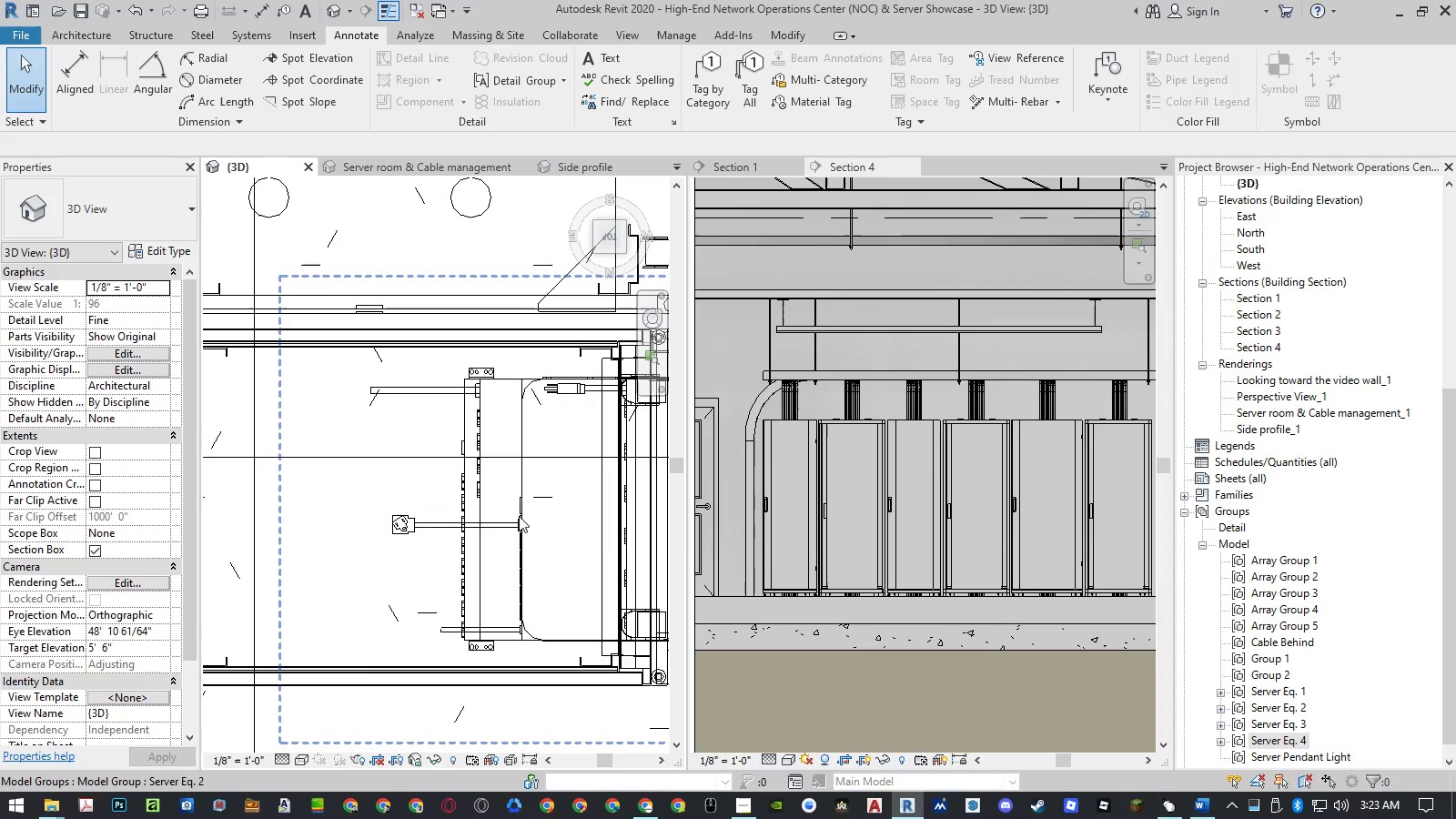 
left_click([519, 516])
 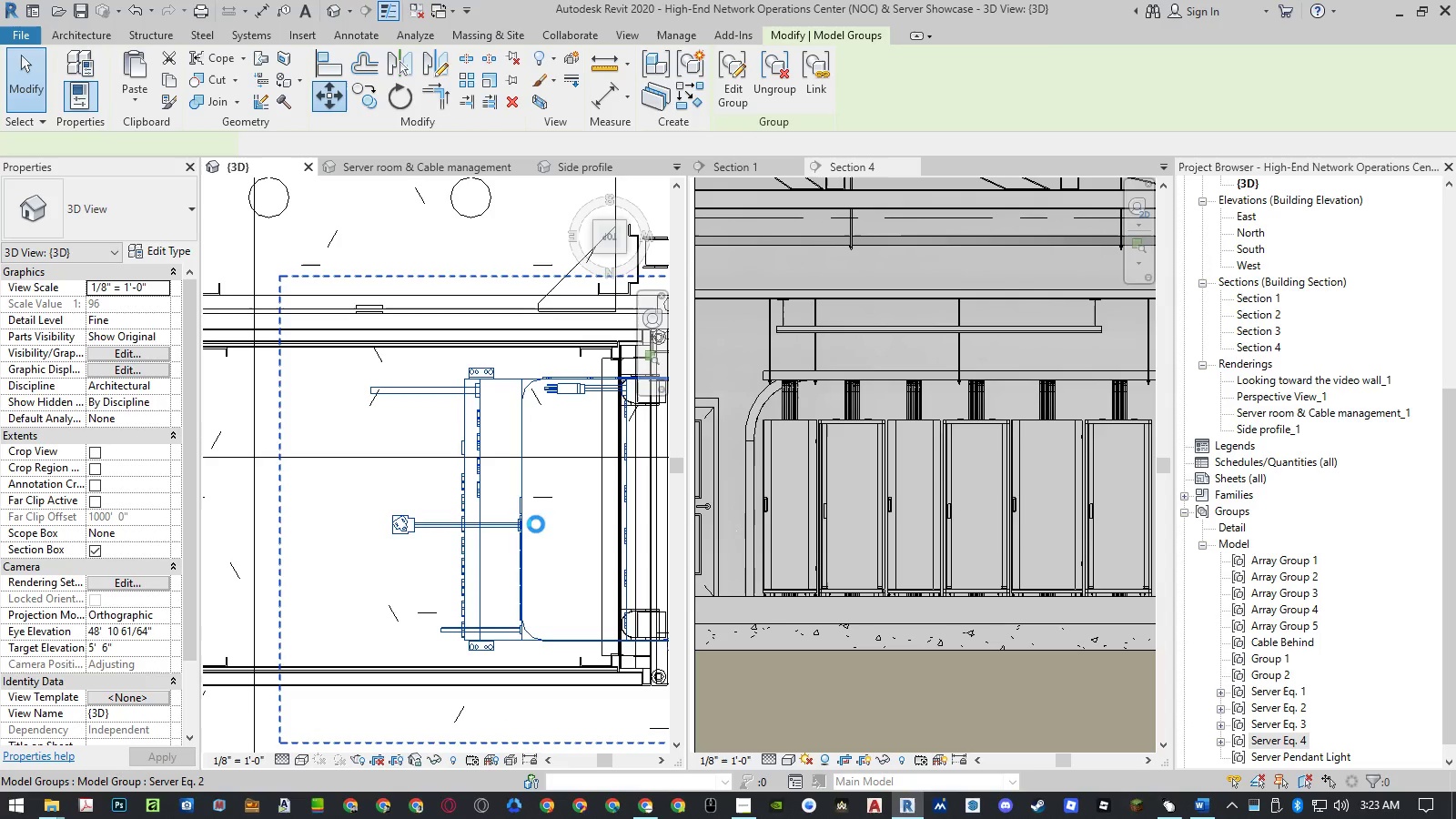 
type(mv)
 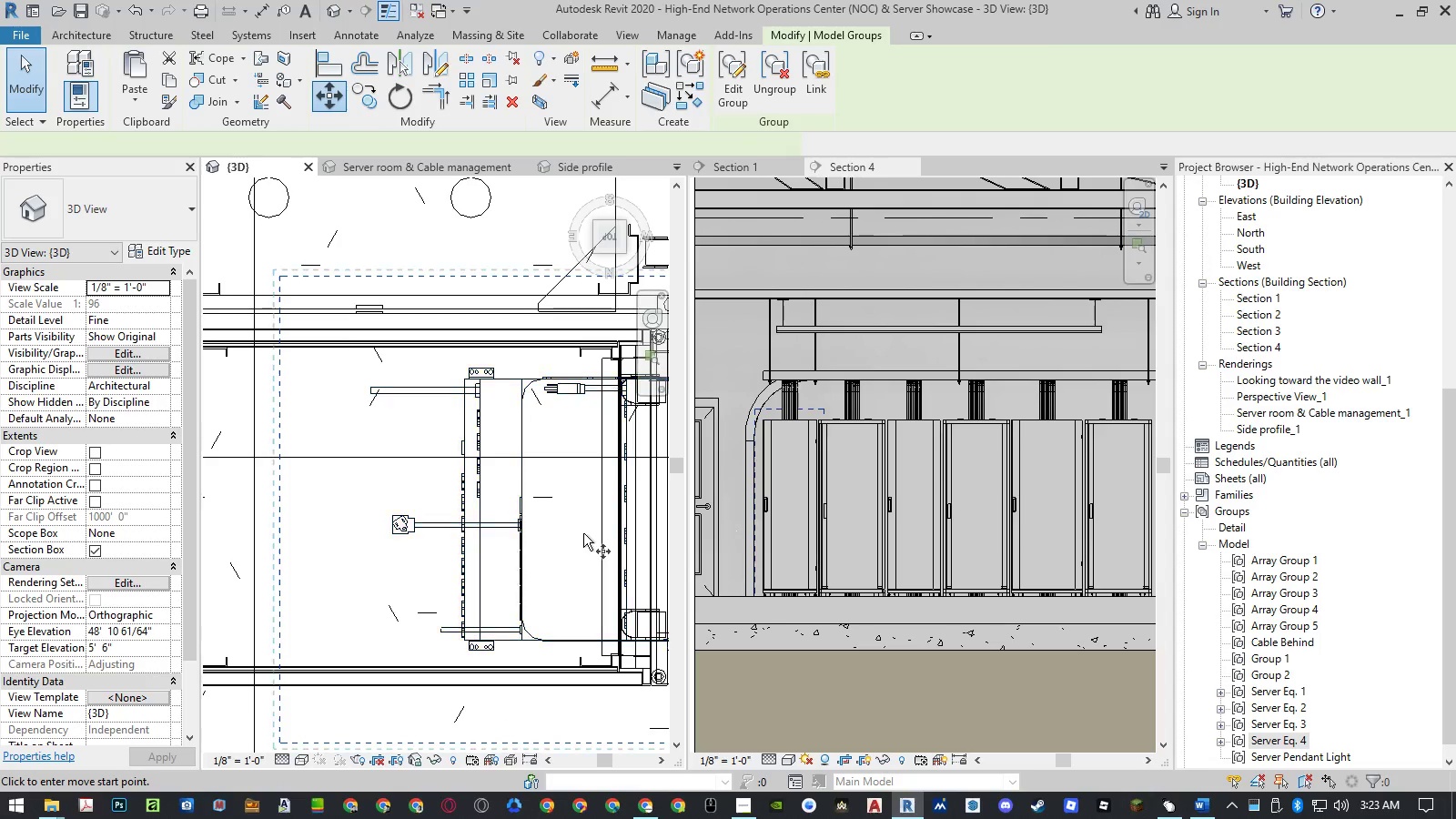 
left_click([583, 533])
 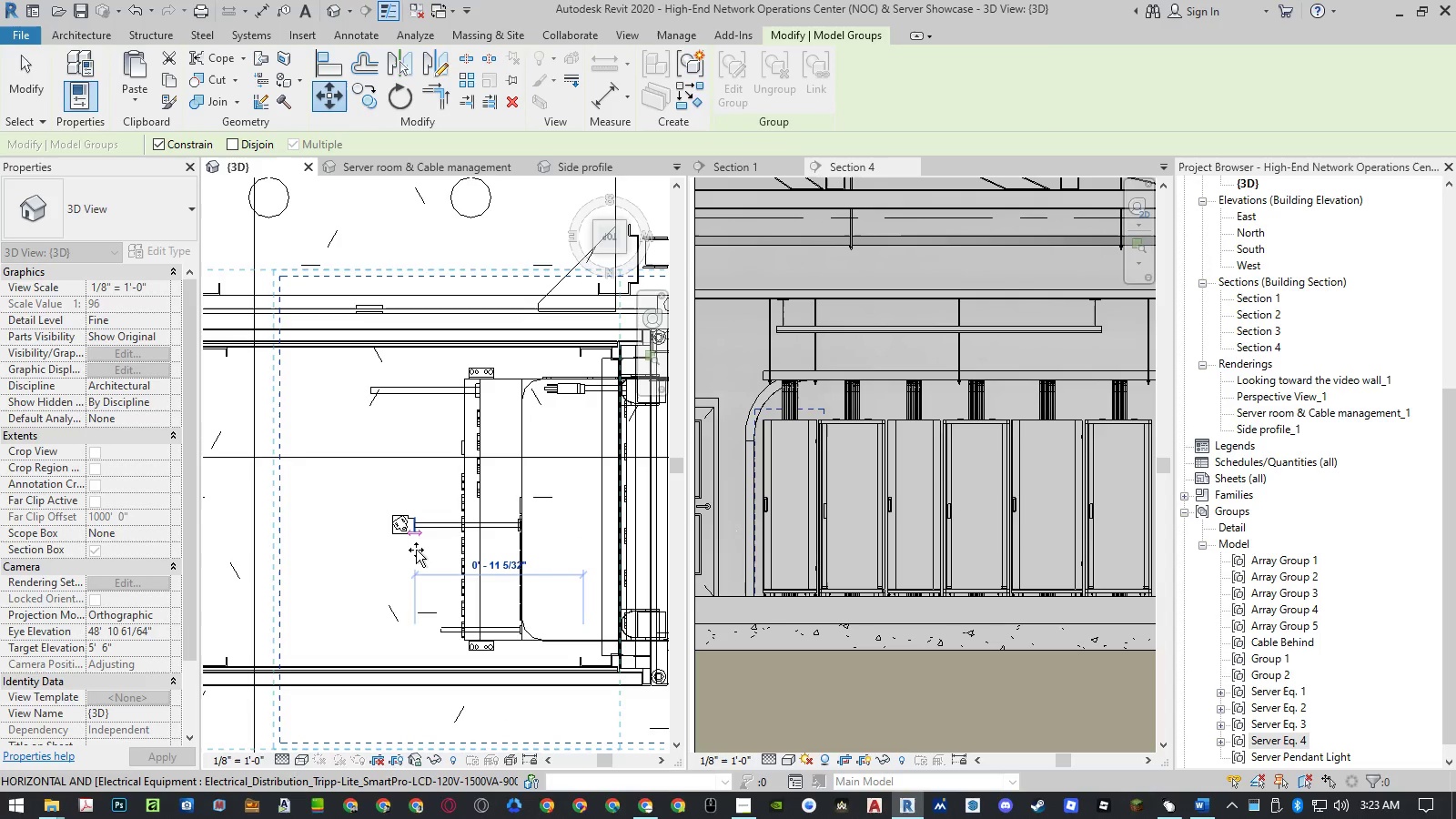 
left_click([414, 559])
 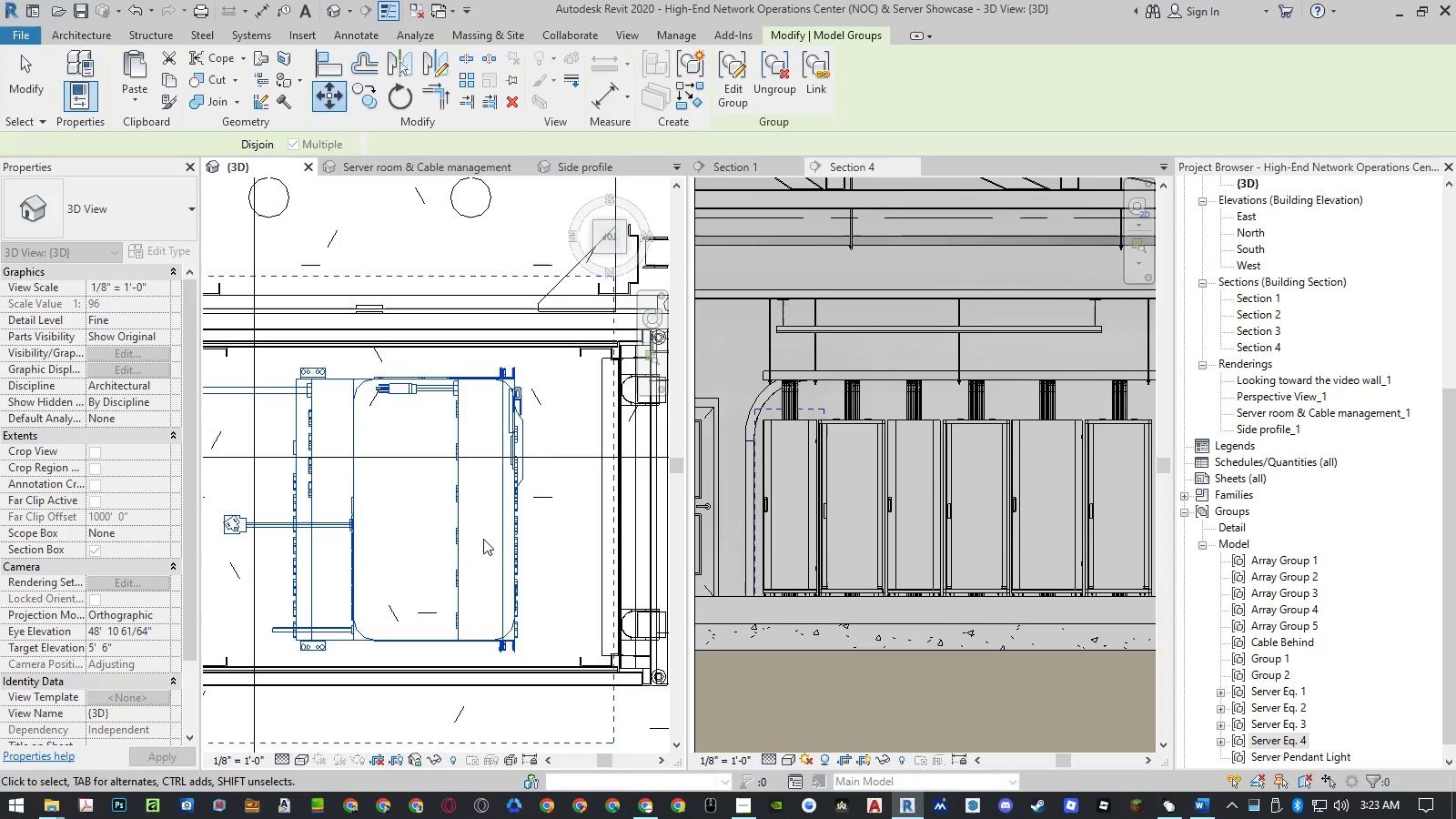 
type(mv)
 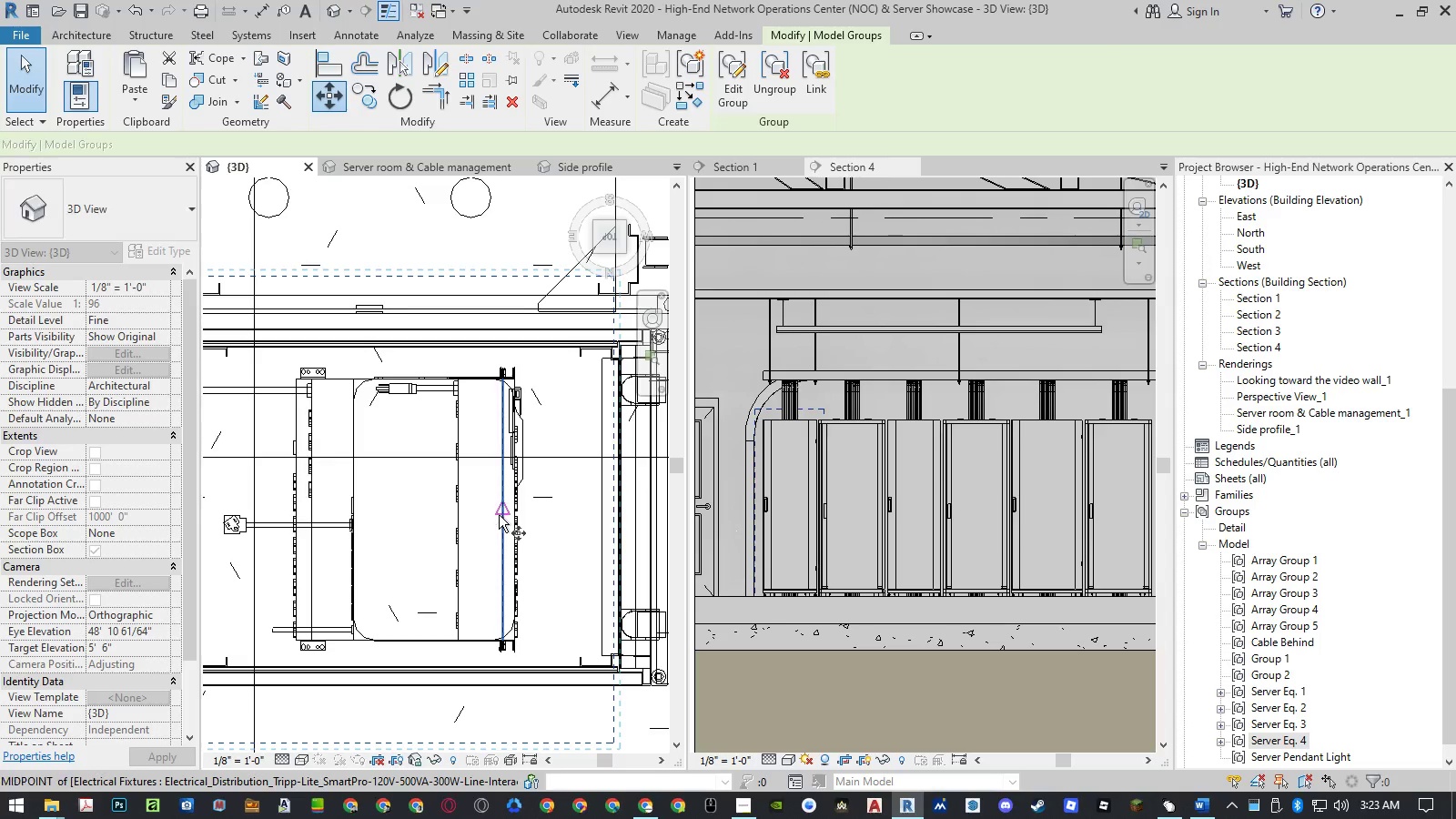 
left_click([502, 511])
 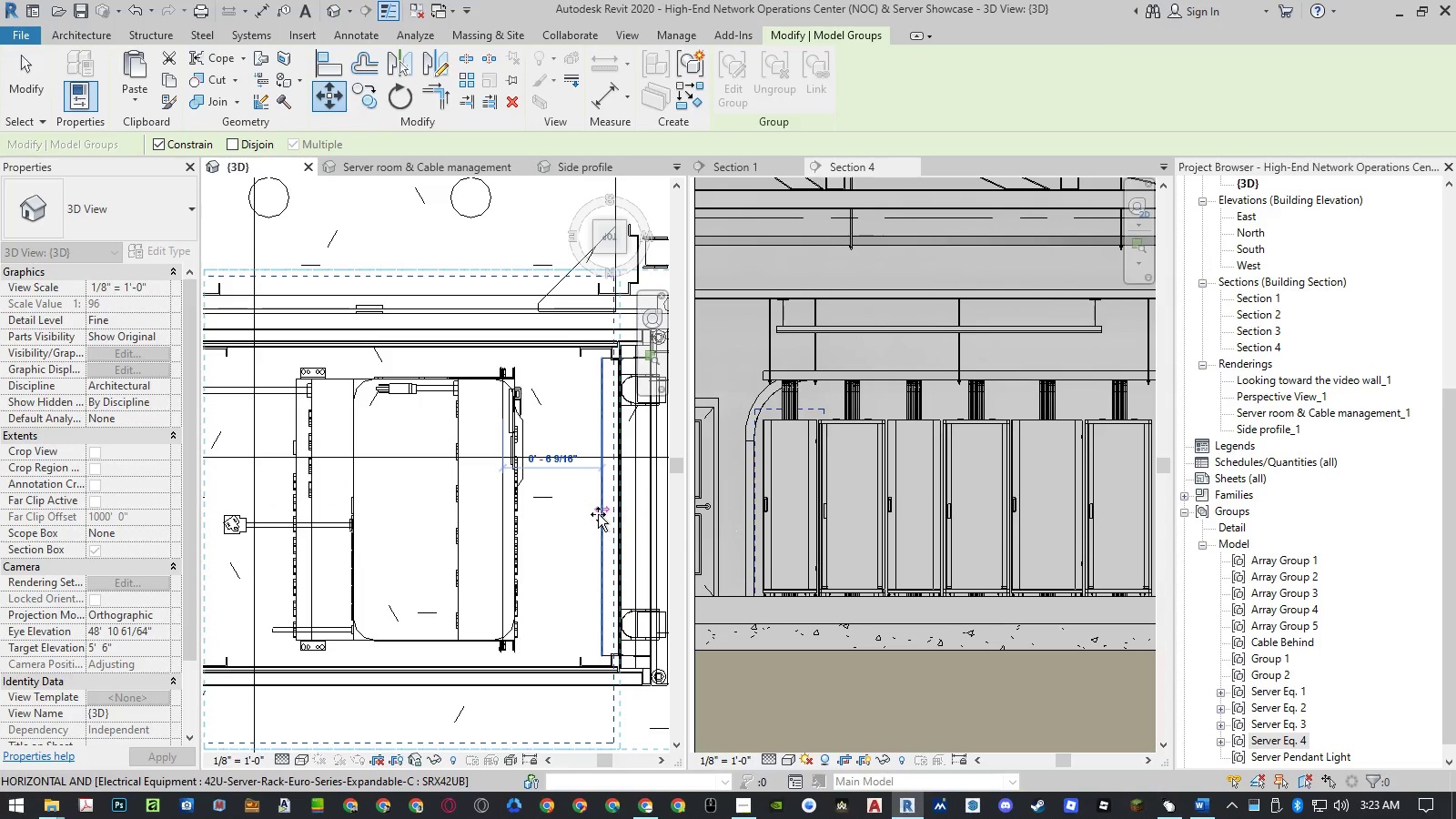 
left_click([599, 514])
 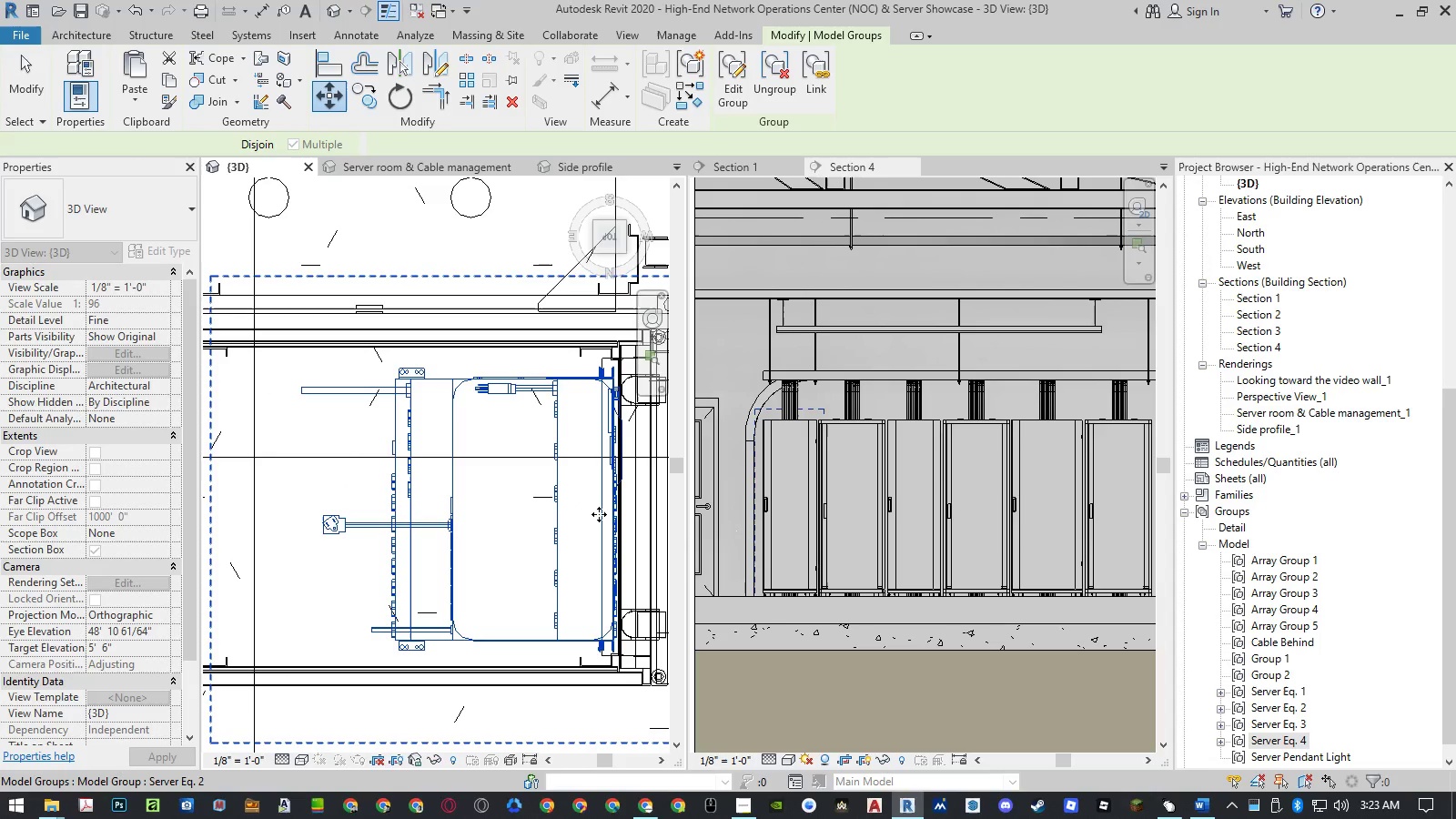 
type(mv)
 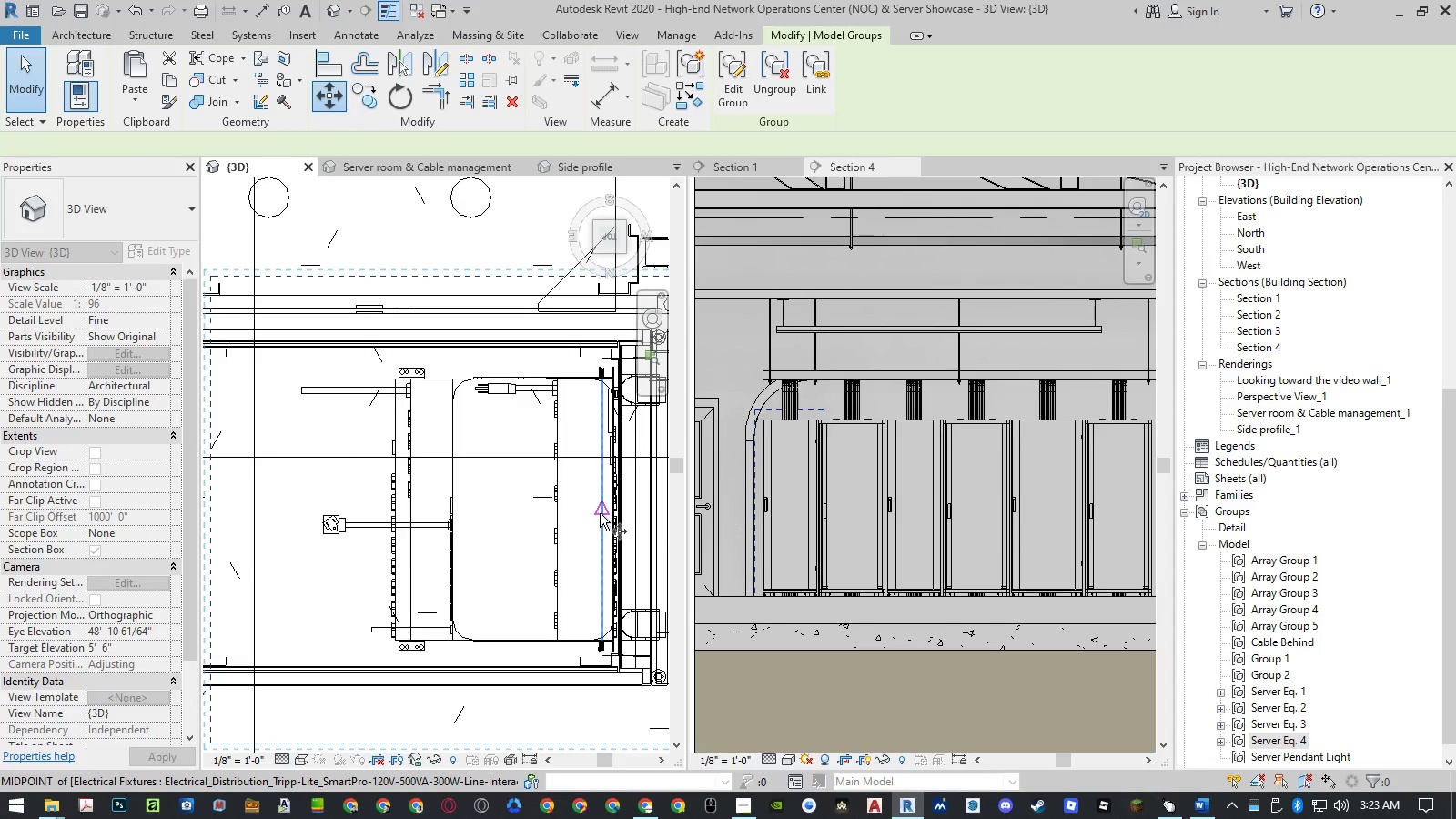 
left_click([600, 513])
 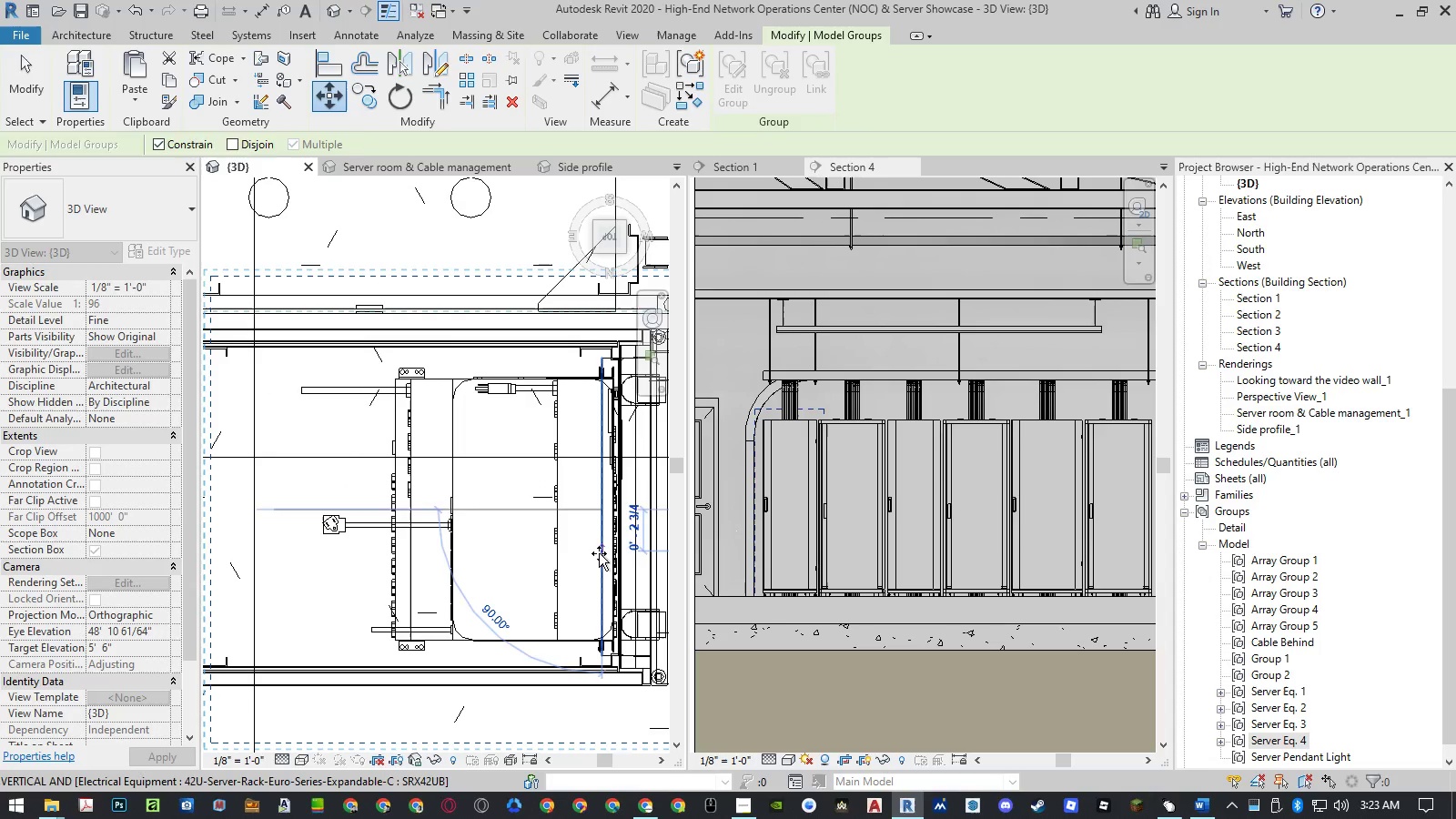 
type(mv)
 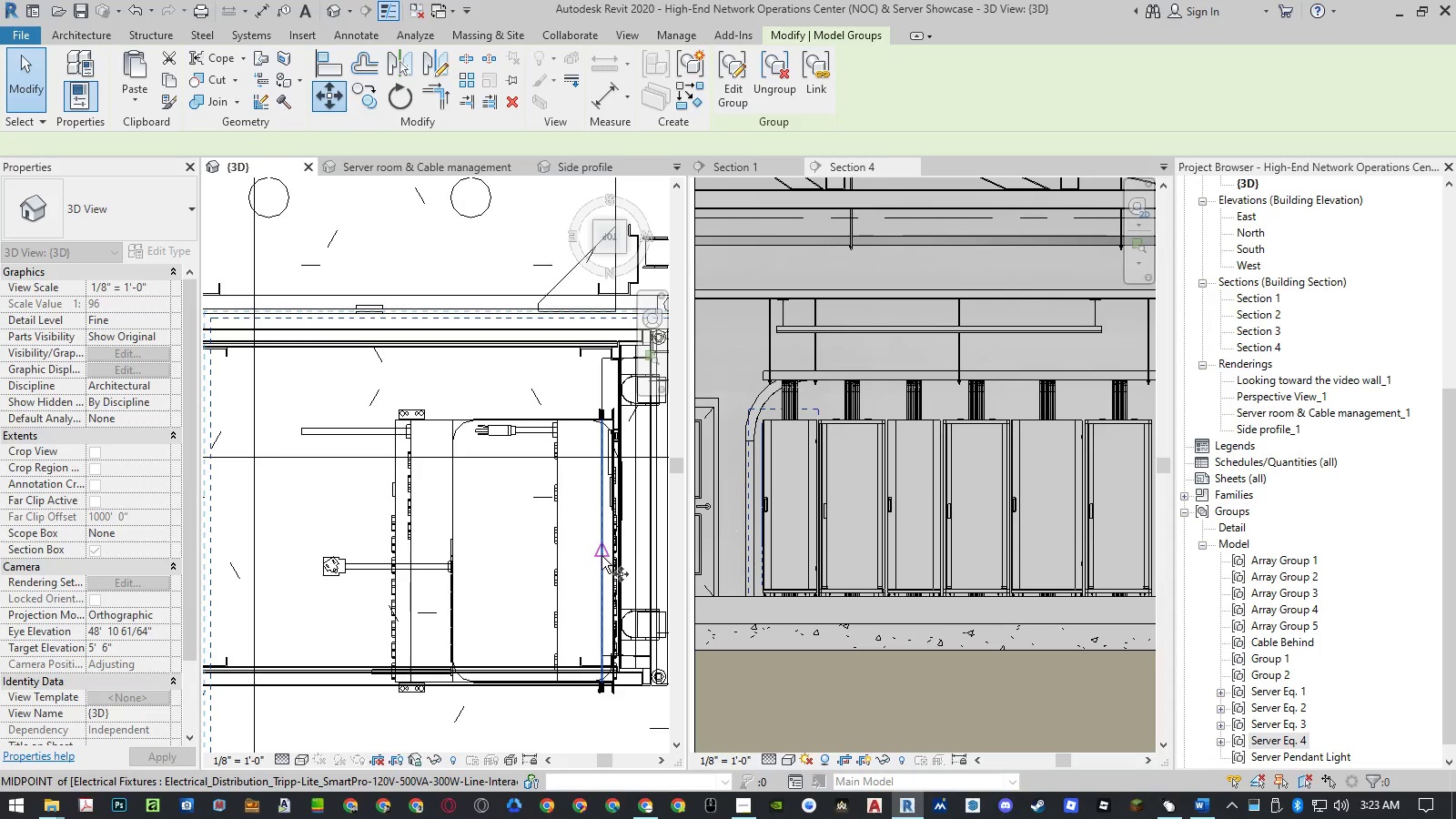 
left_click([602, 556])
 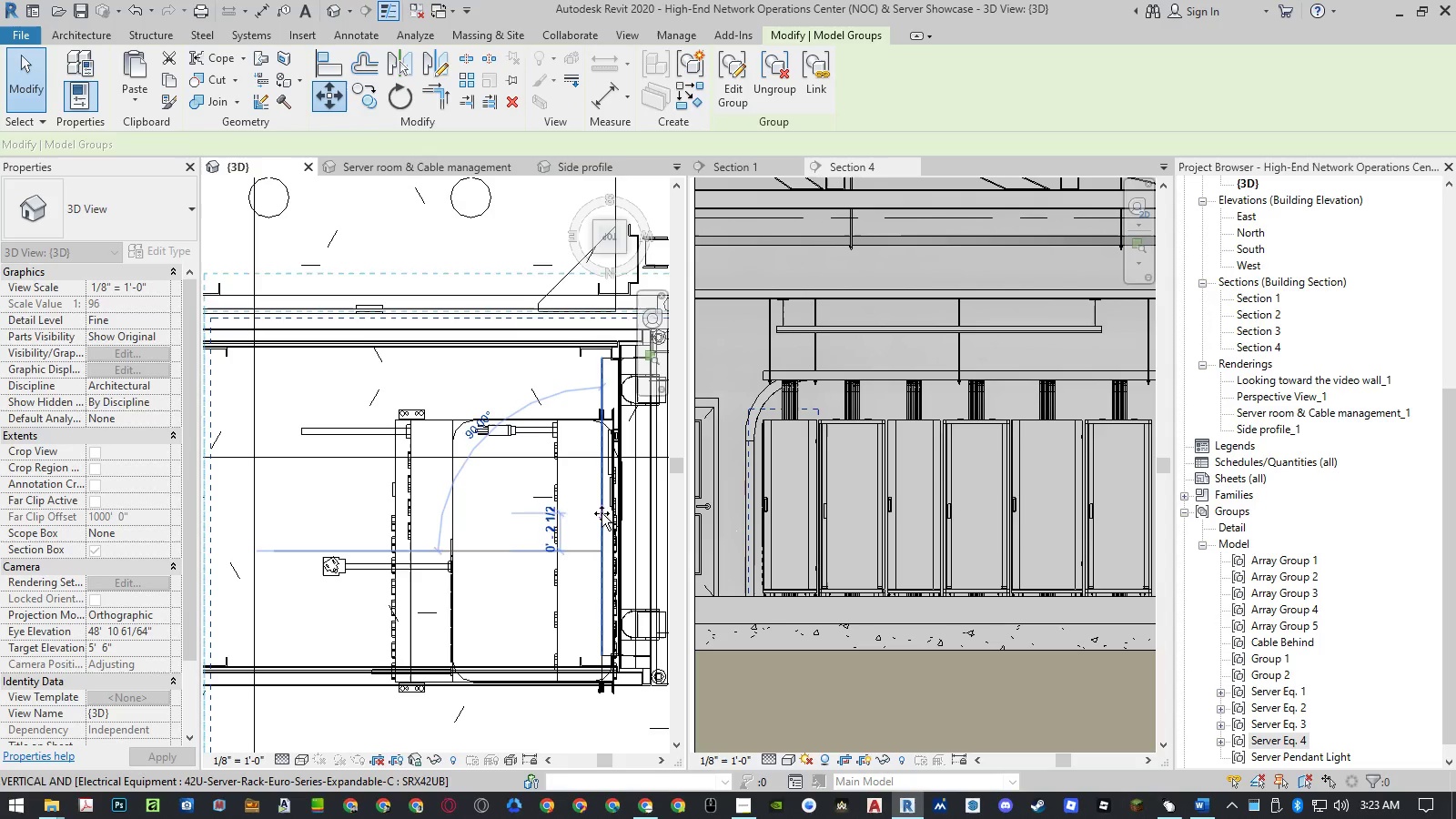 
left_click([601, 509])
 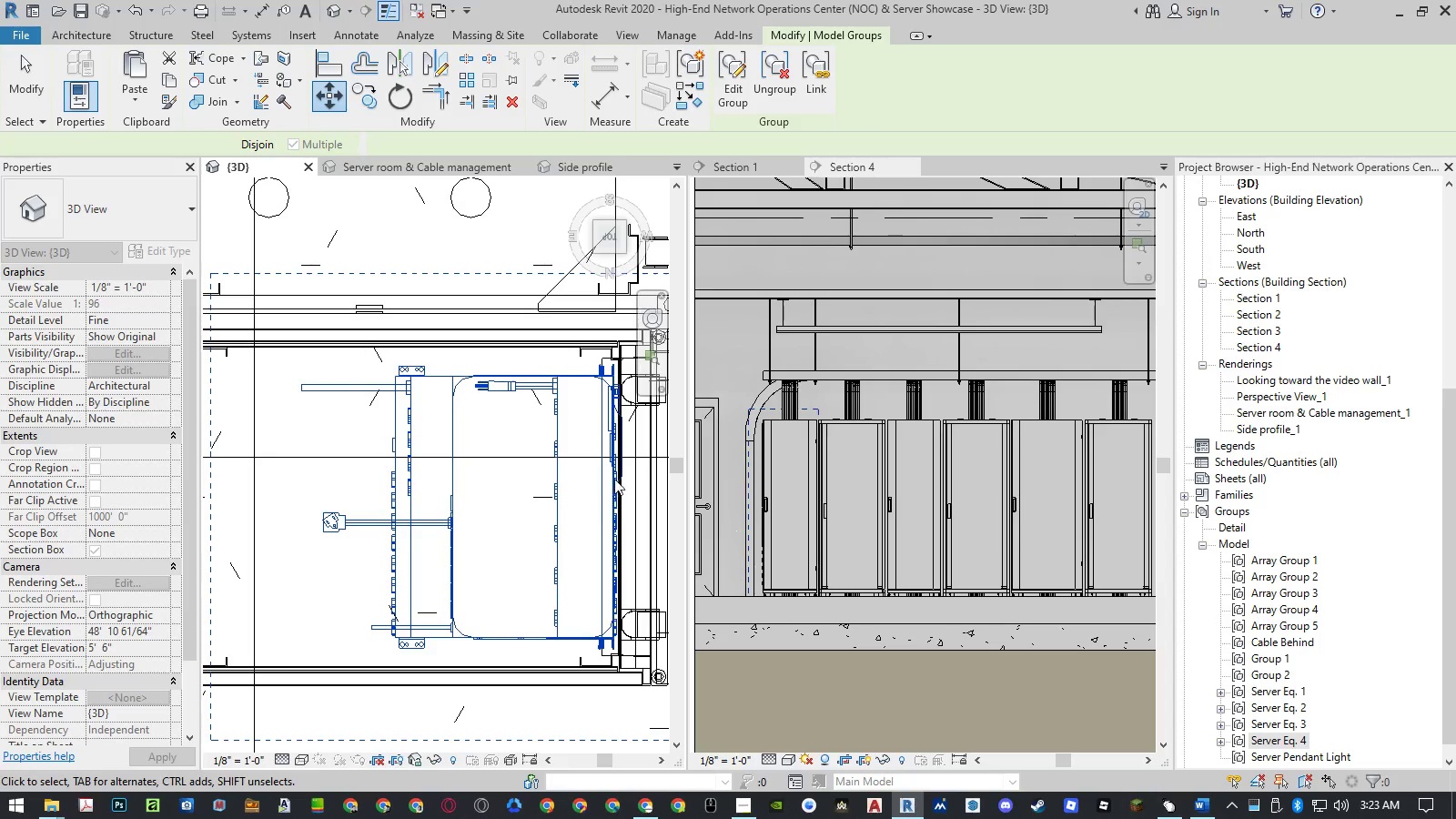 
scroll: coordinate [533, 500], scroll_direction: down, amount: 2.0
 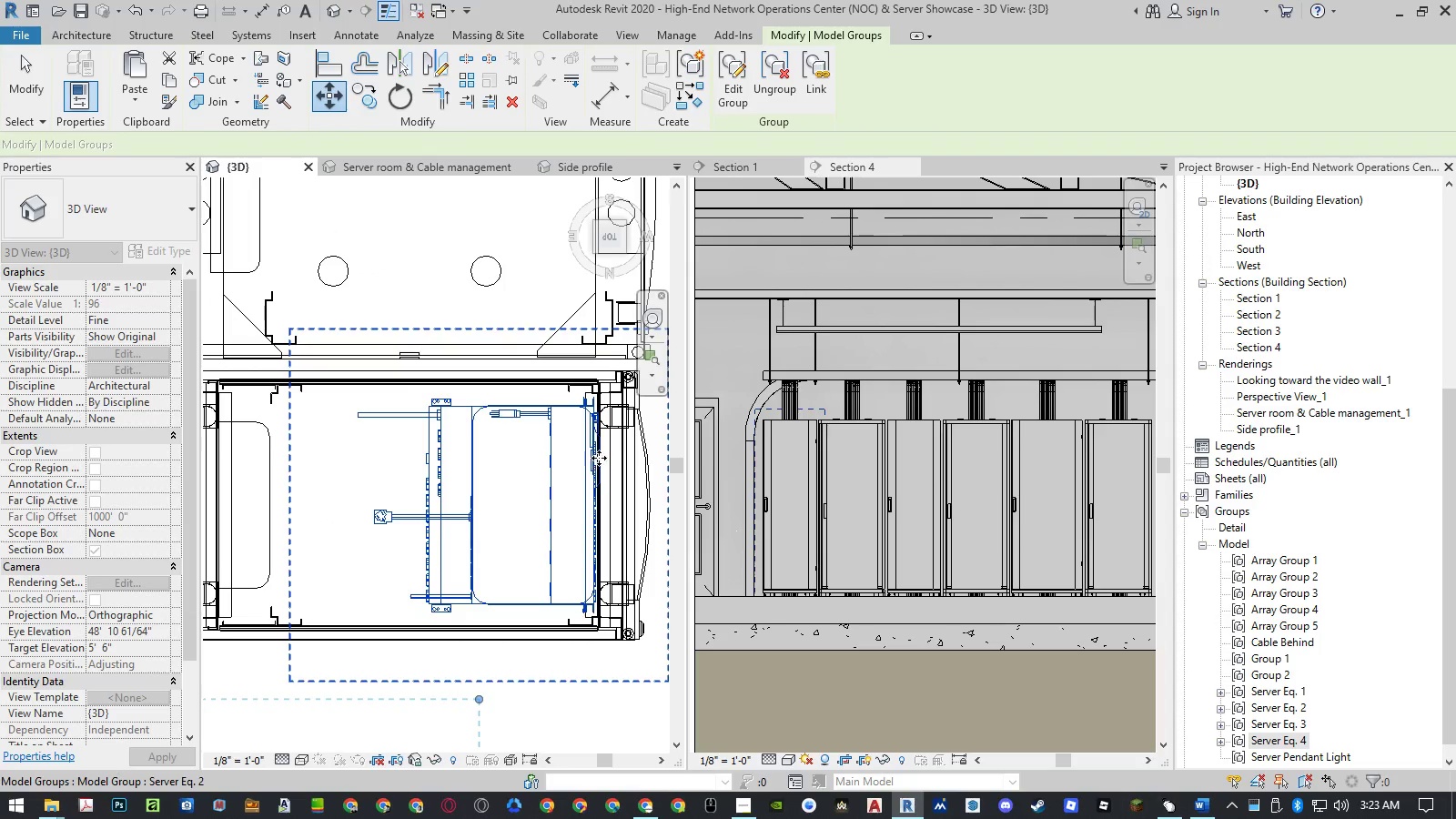 
scroll: coordinate [599, 446], scroll_direction: up, amount: 15.0
 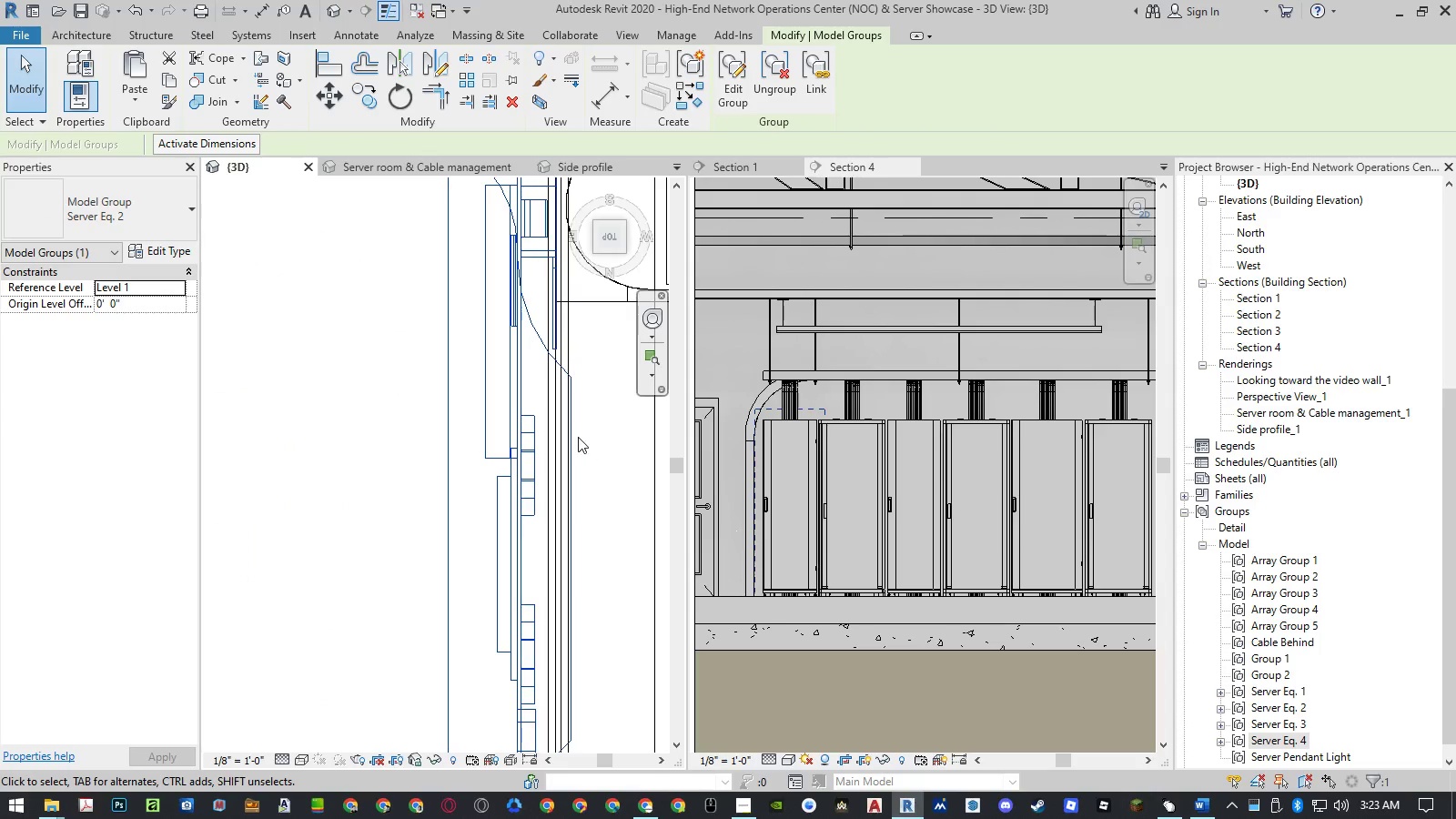 
type(mv)
 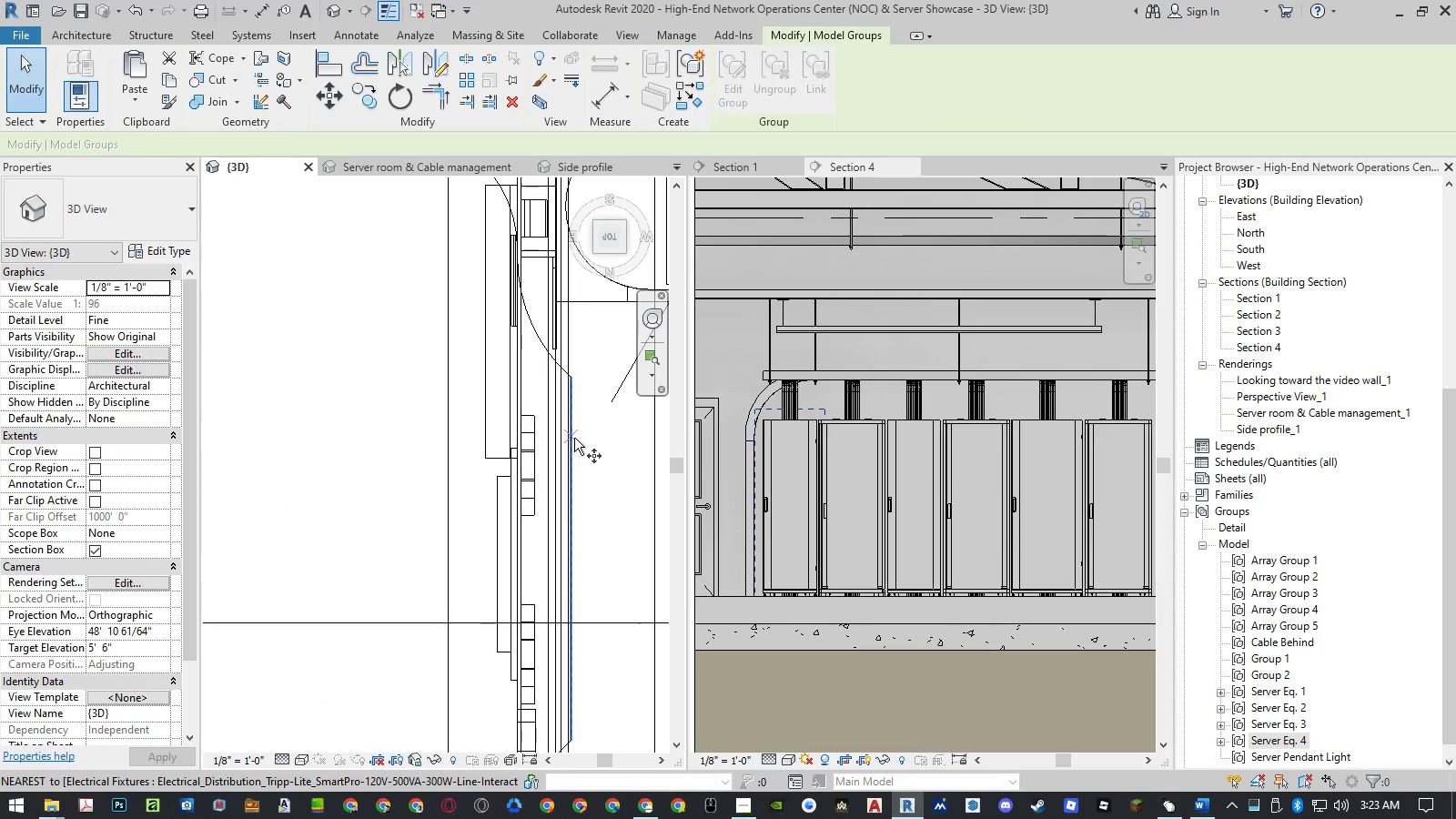 
left_click([574, 438])
 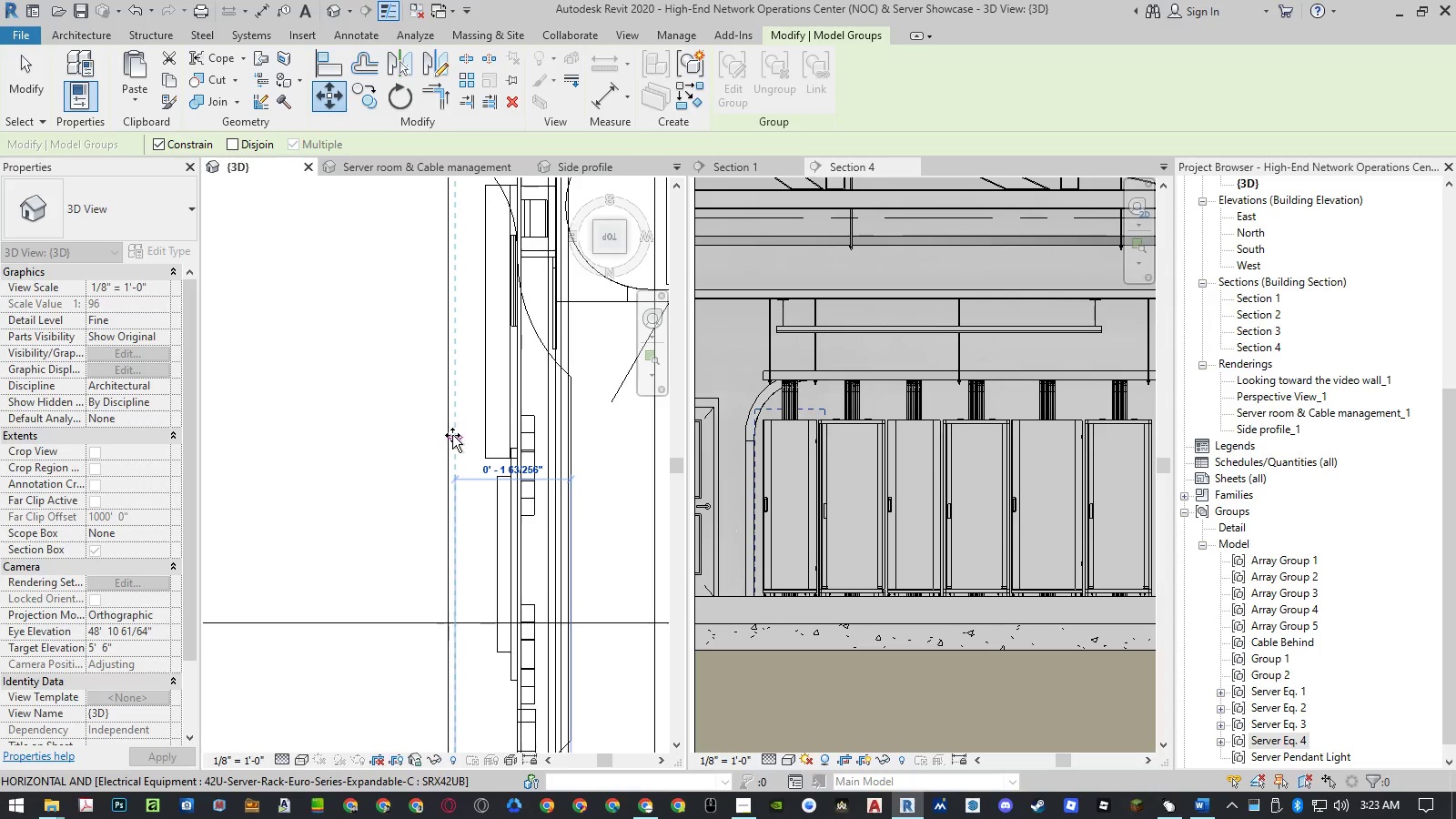 
left_click([449, 435])
 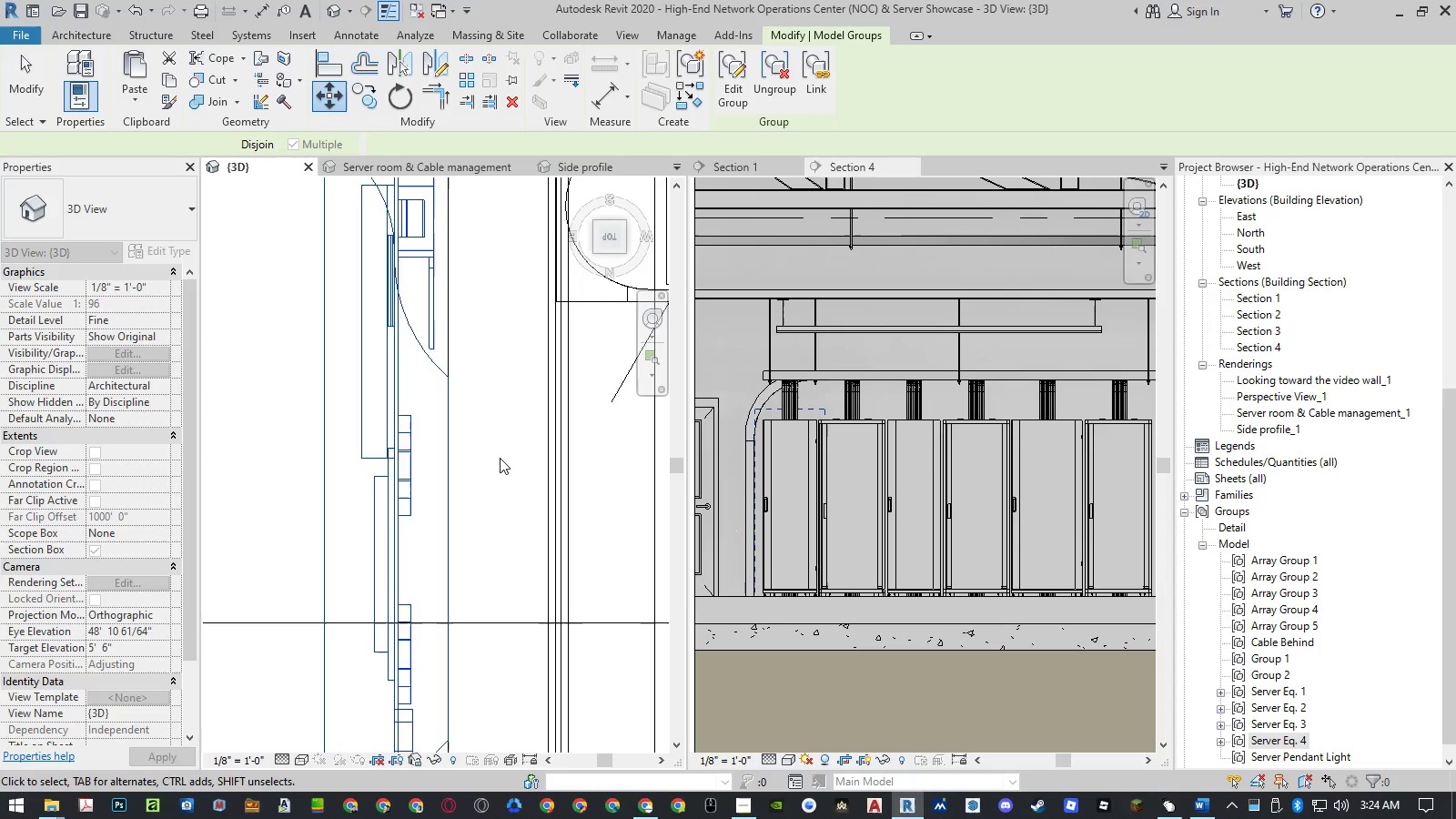 
key(Escape)
 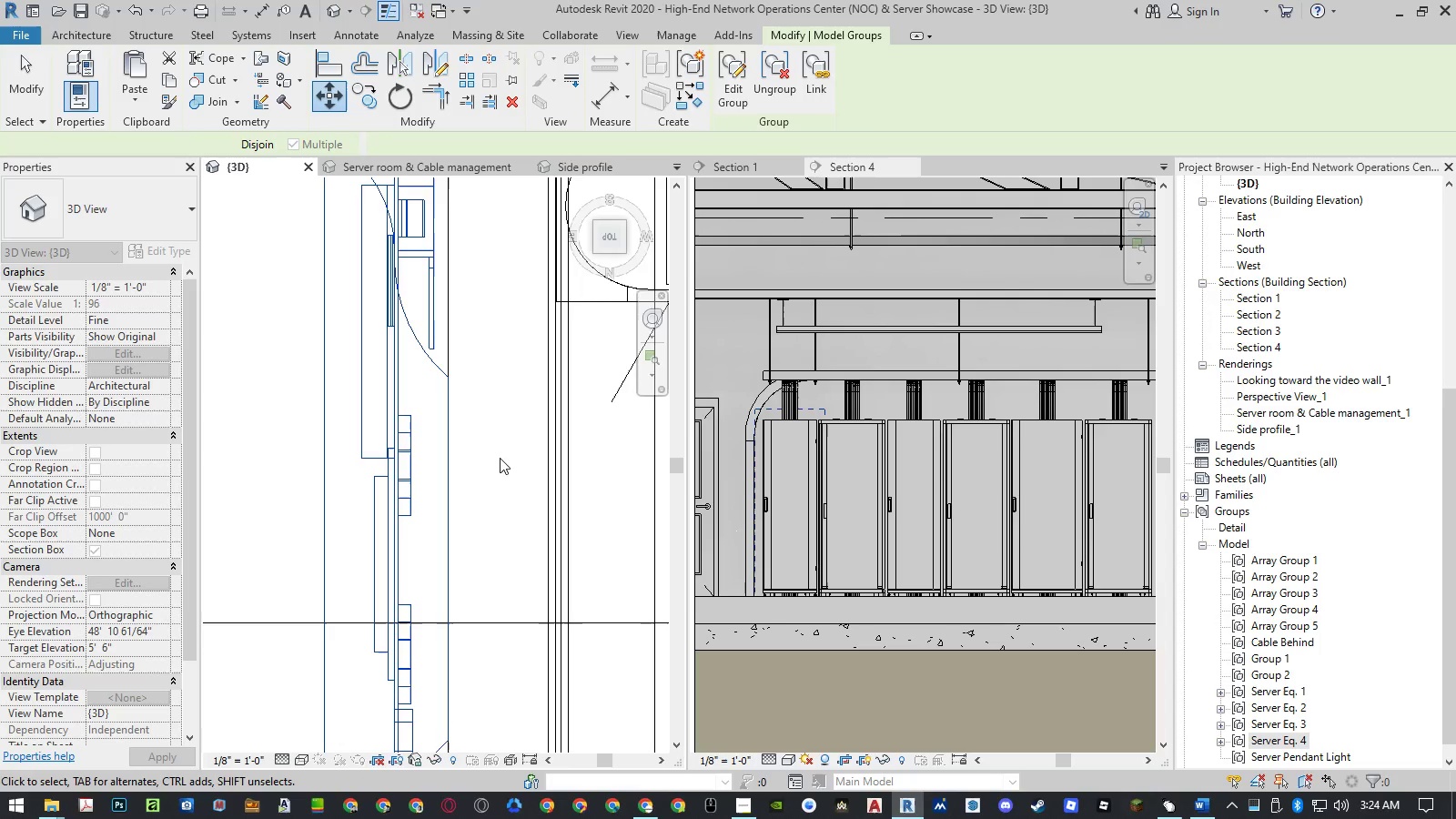 
key(Escape)
 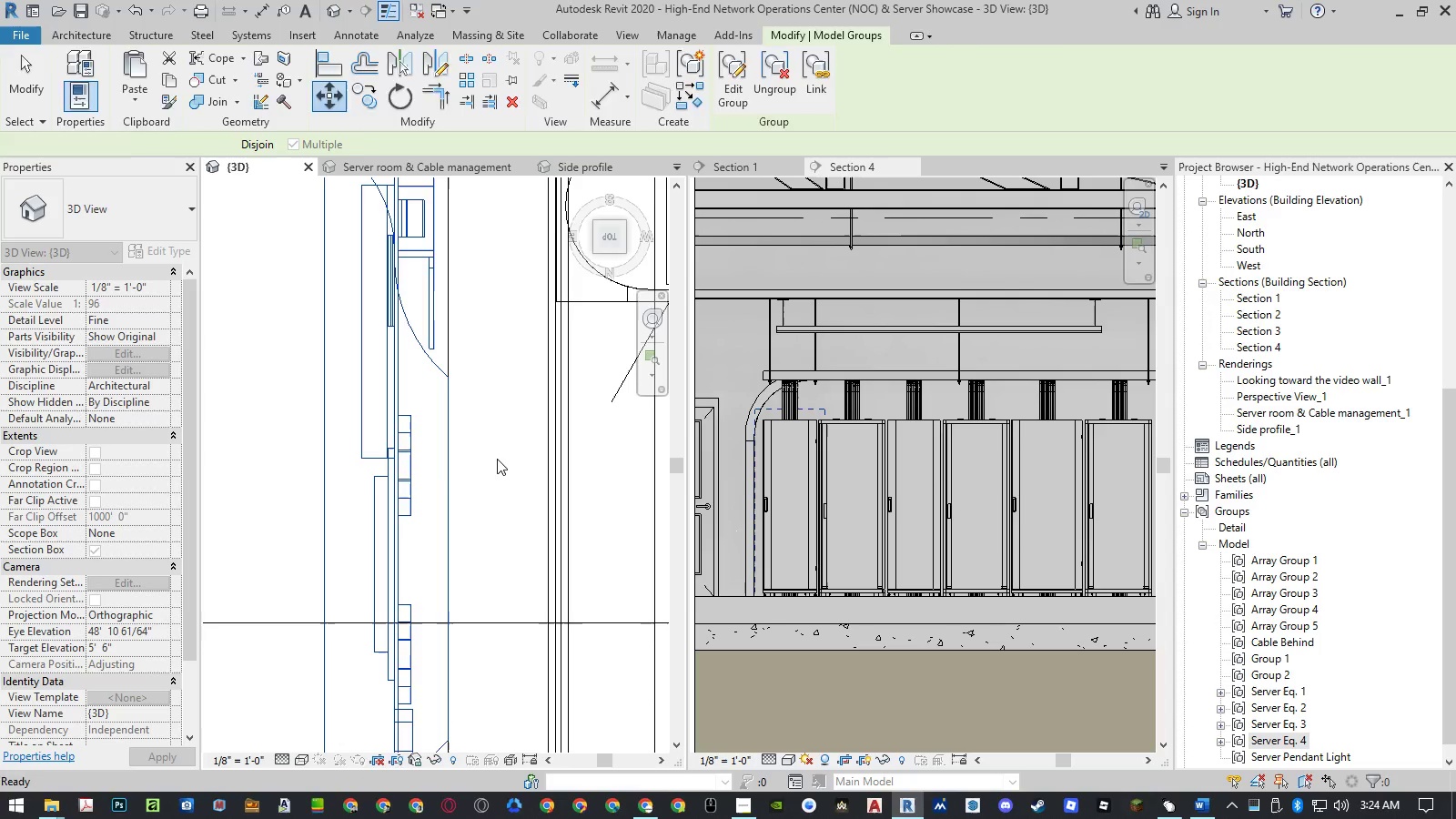 
scroll: coordinate [497, 459], scroll_direction: down, amount: 2.0
 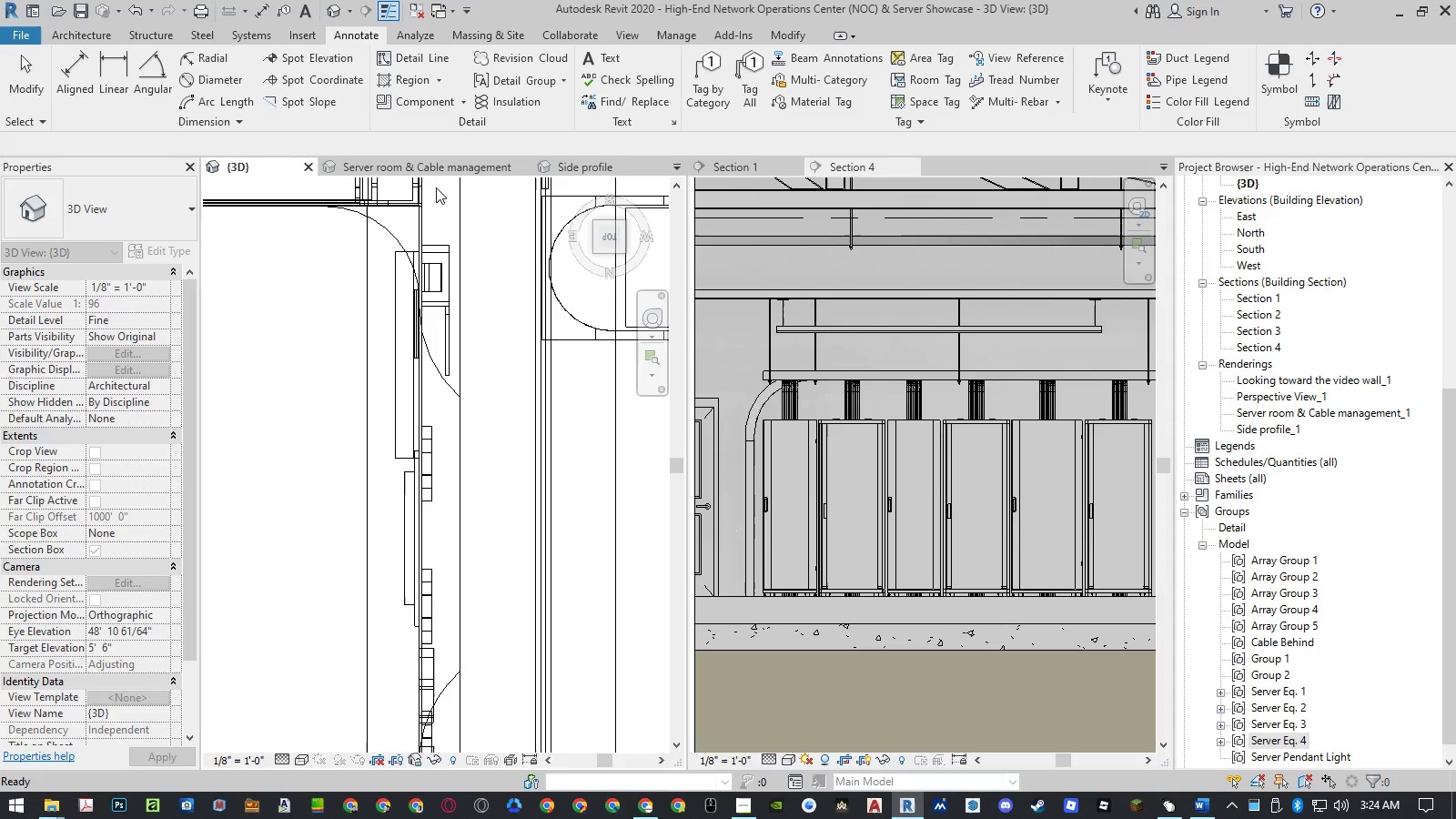 
left_click([430, 168])
 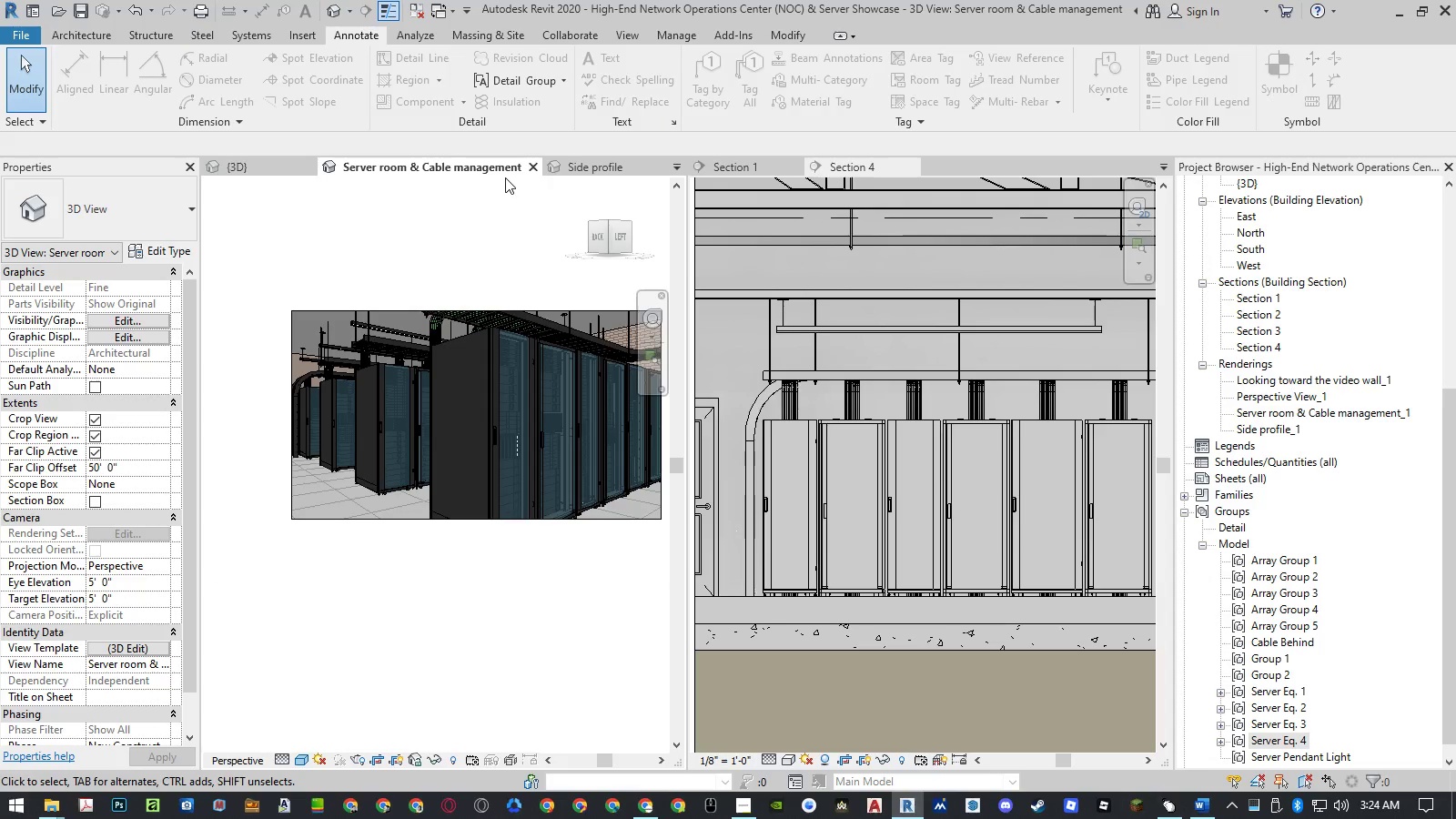 
scroll: coordinate [309, 417], scroll_direction: up, amount: 6.0
 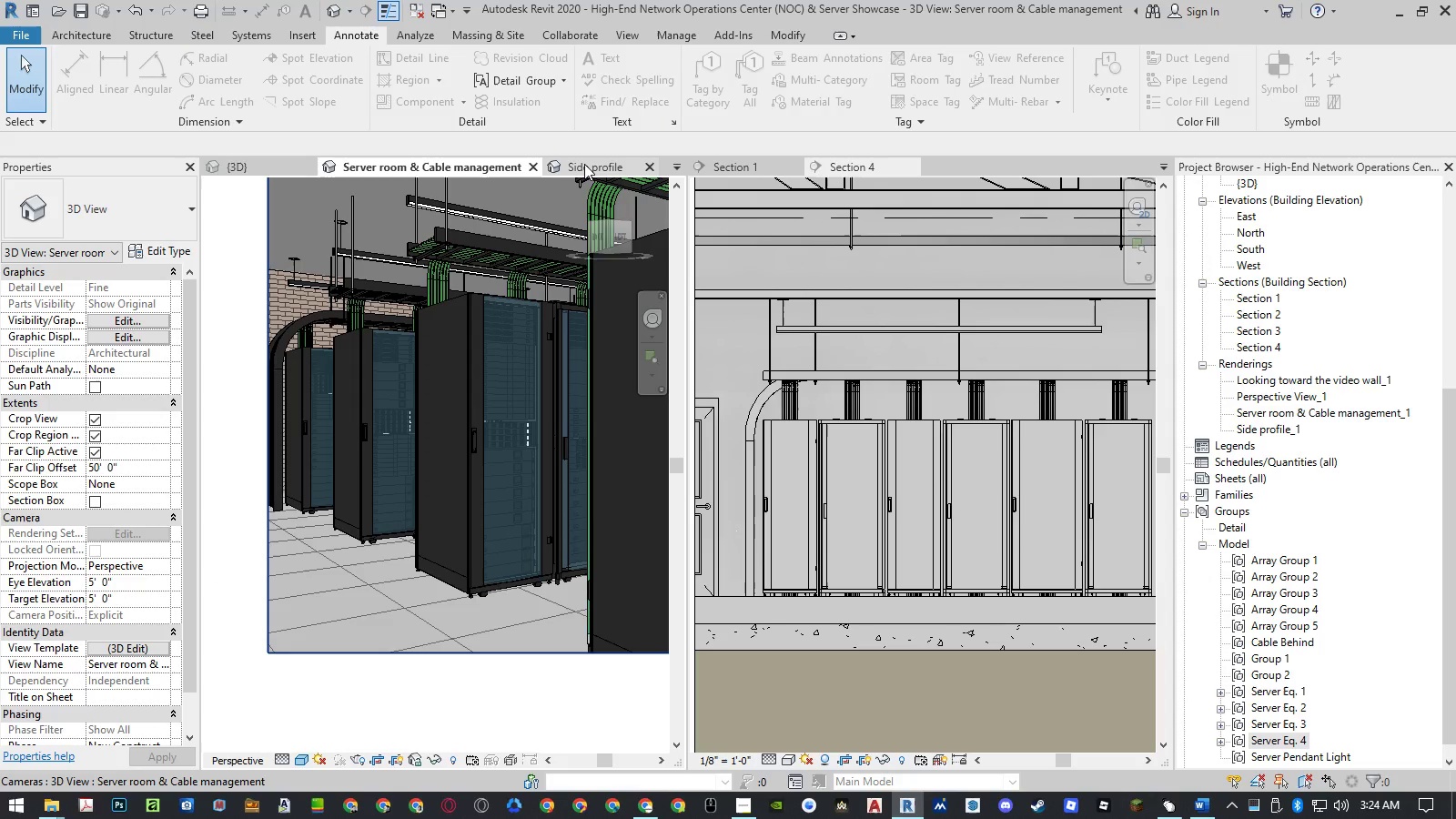 
left_click([584, 164])
 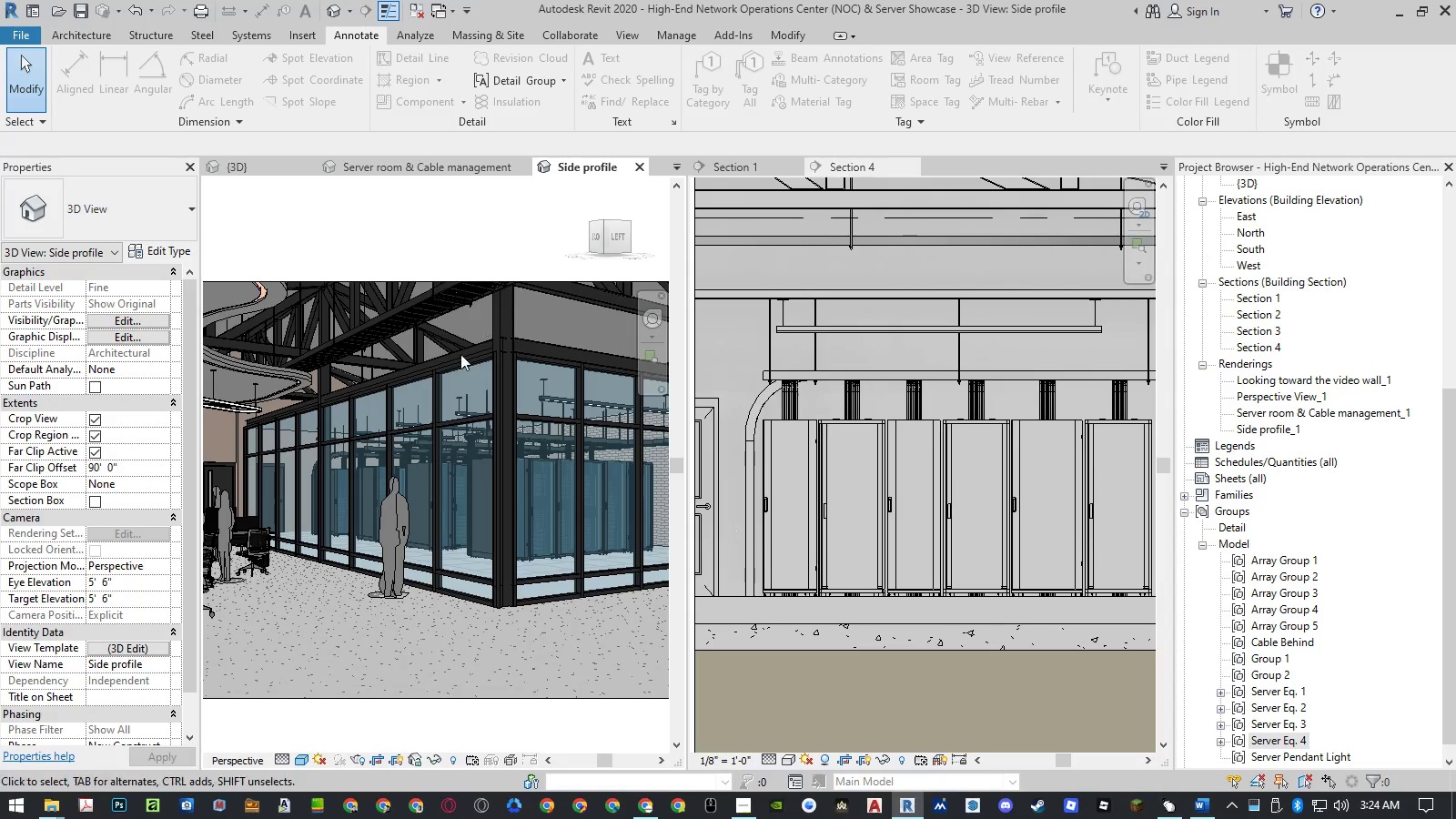 
scroll: coordinate [367, 493], scroll_direction: up, amount: 5.0
 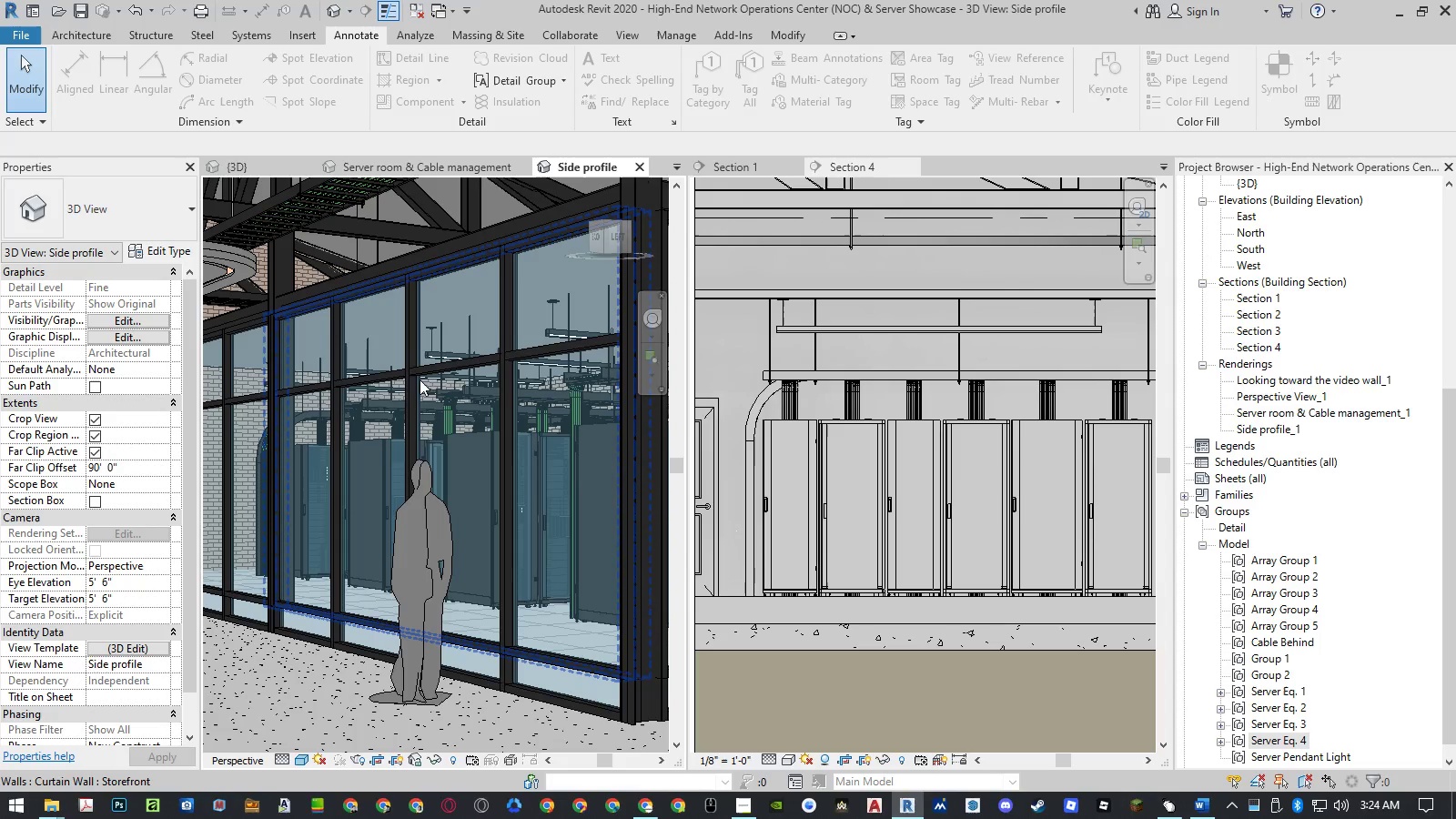 
scroll: coordinate [394, 399], scroll_direction: down, amount: 6.0
 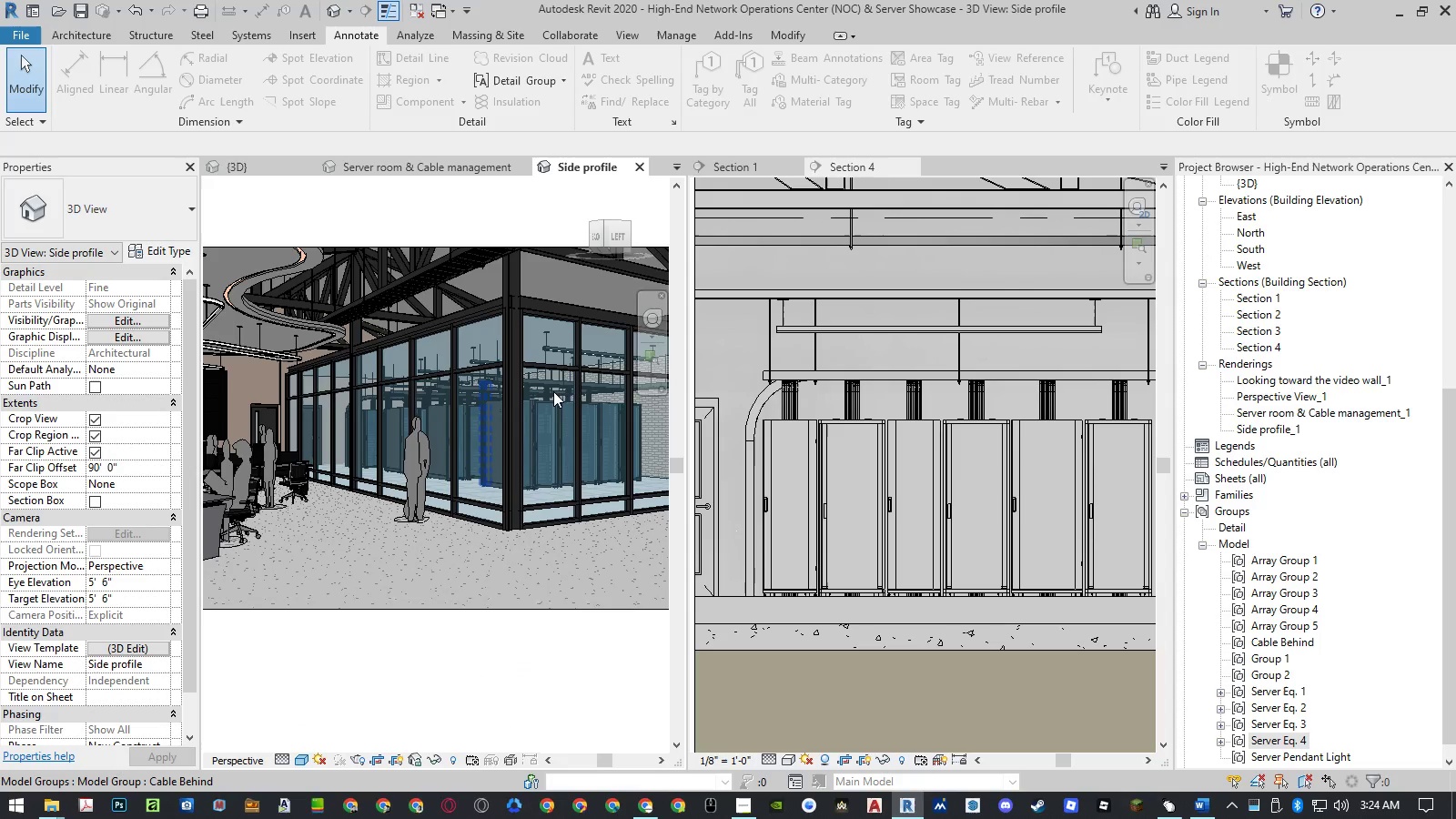 
scroll: coordinate [634, 427], scroll_direction: up, amount: 5.0
 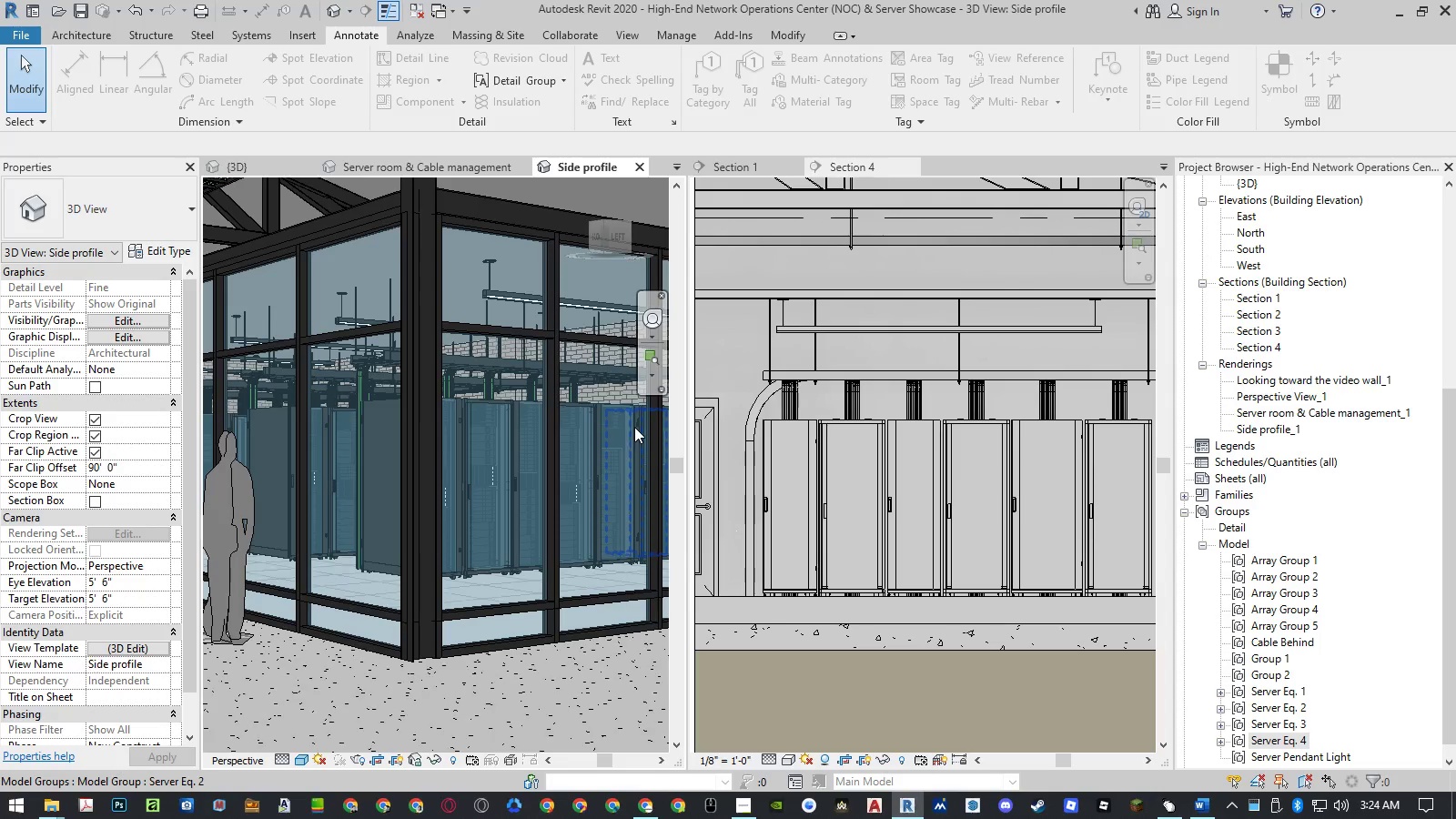 
scroll: coordinate [634, 427], scroll_direction: down, amount: 1.0
 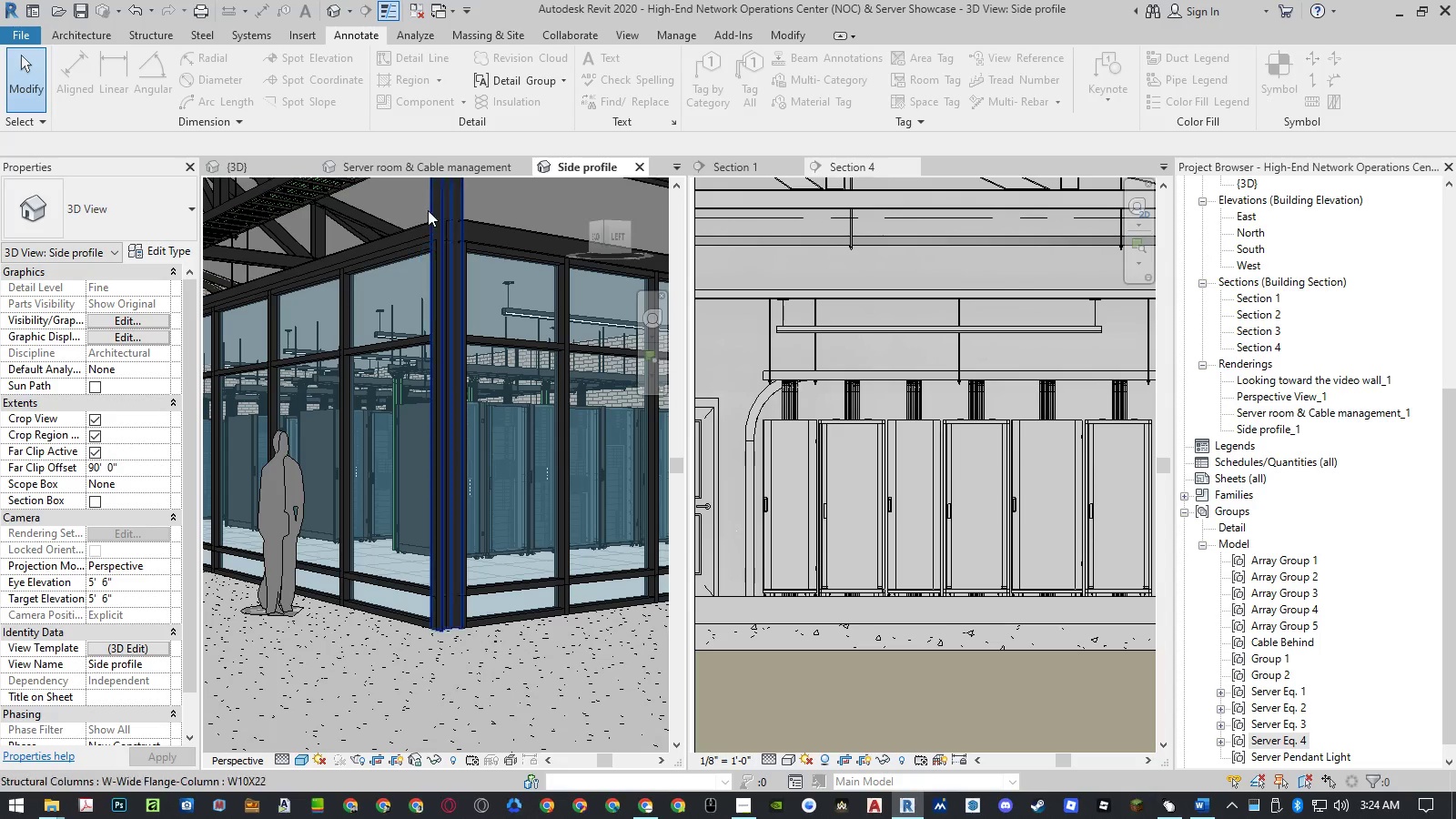 
left_click([411, 167])
 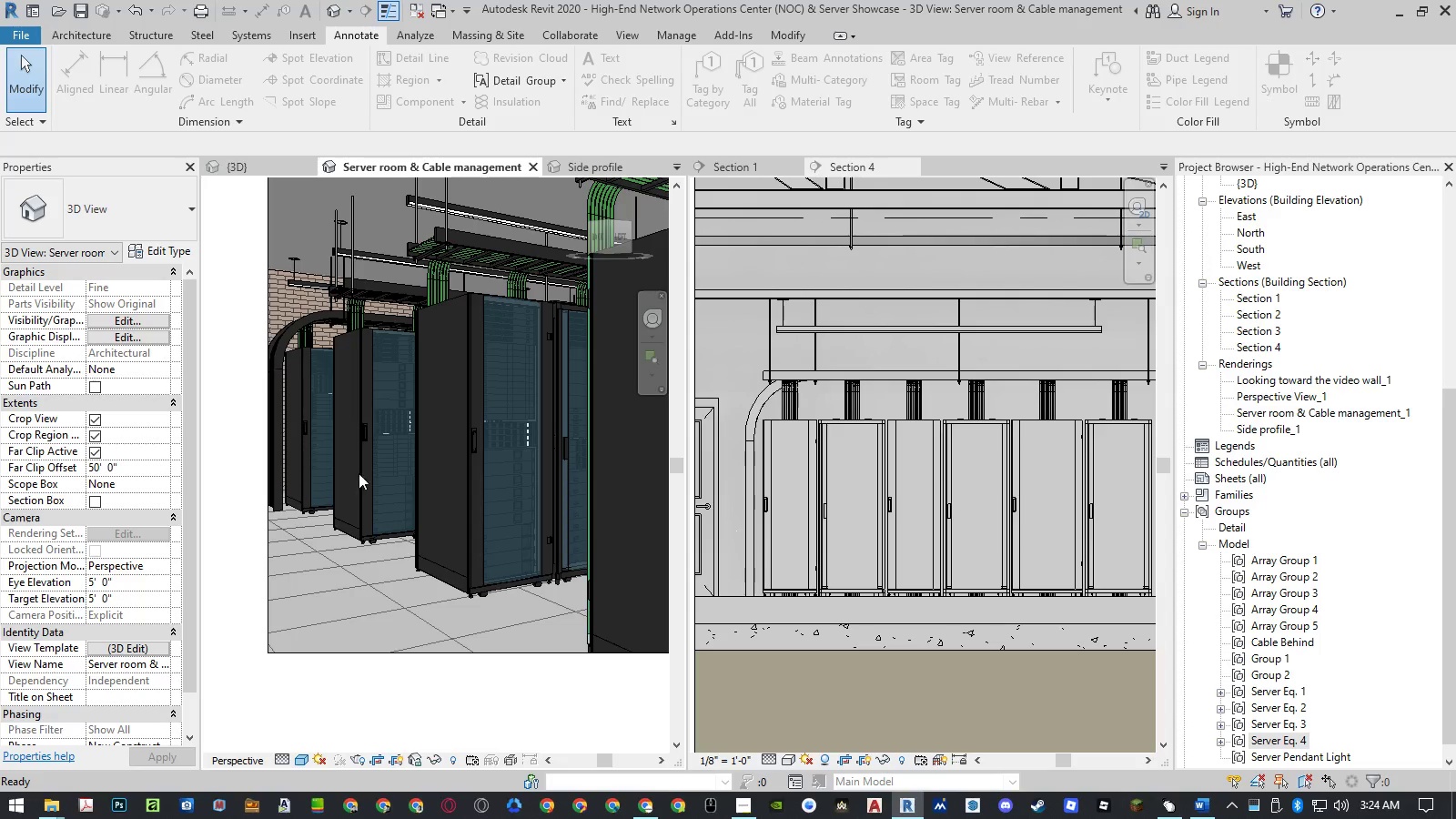 
scroll: coordinate [336, 514], scroll_direction: down, amount: 5.0
 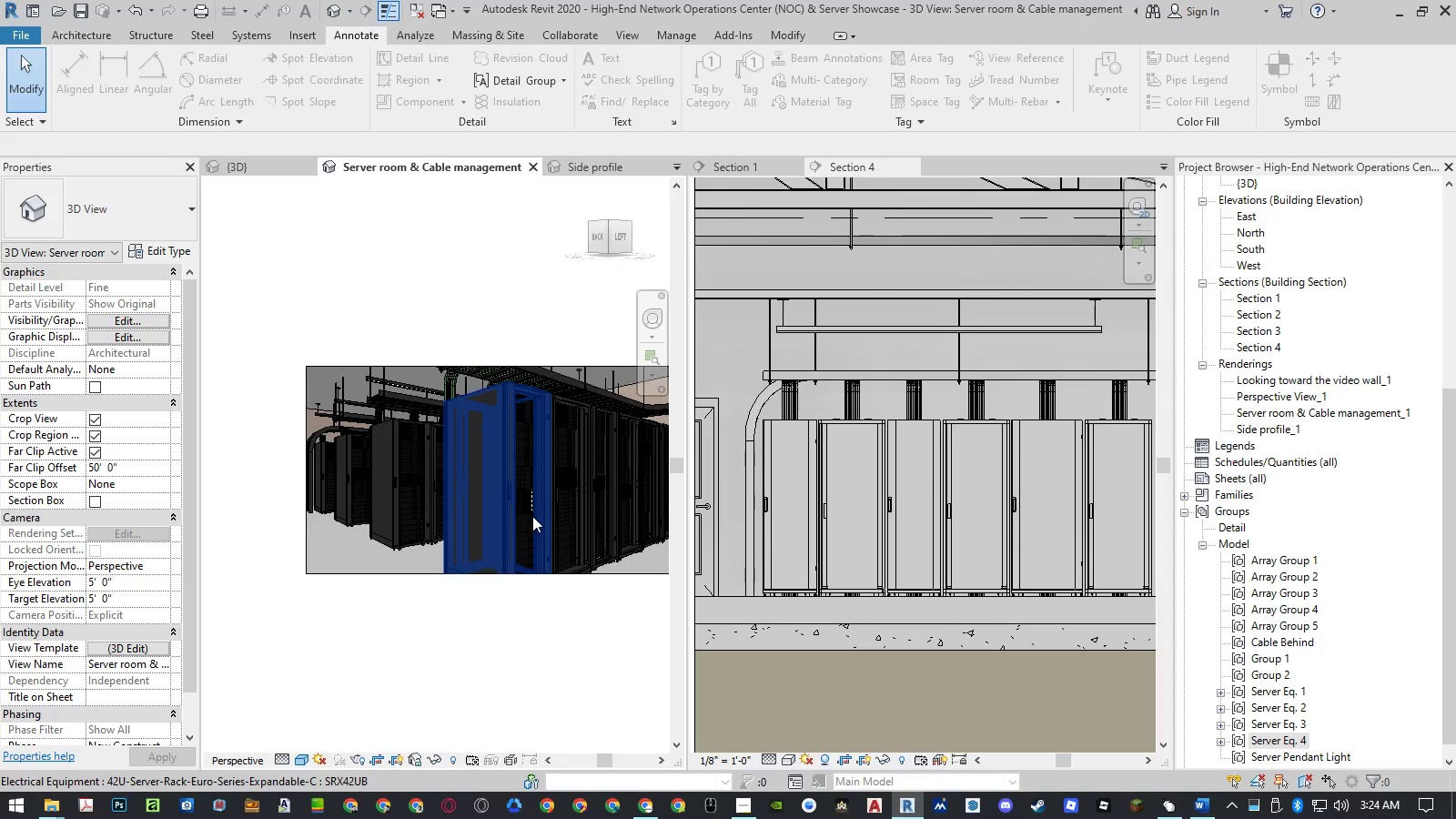 
scroll: coordinate [571, 495], scroll_direction: up, amount: 3.0
 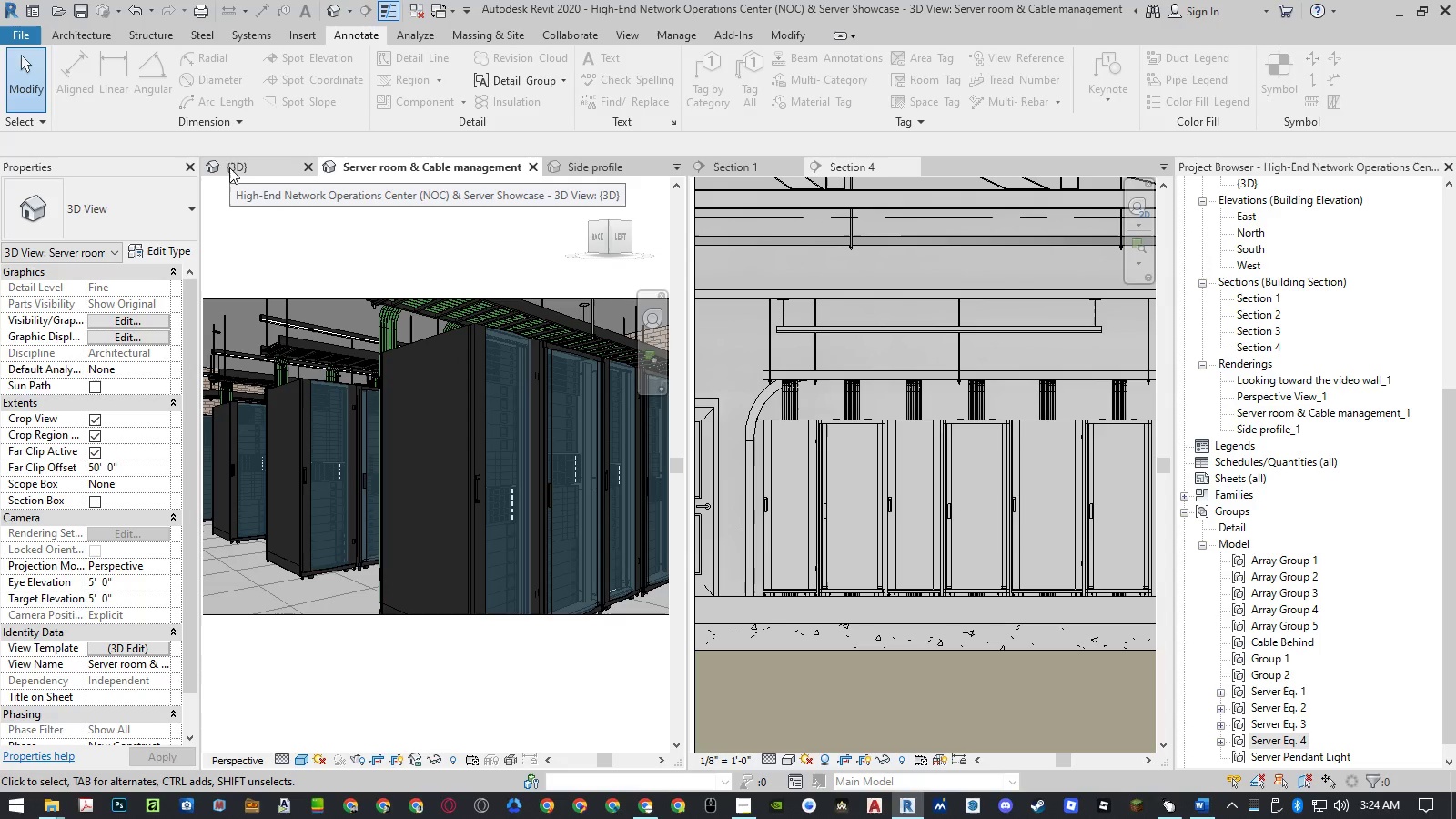 
wait(6.16)
 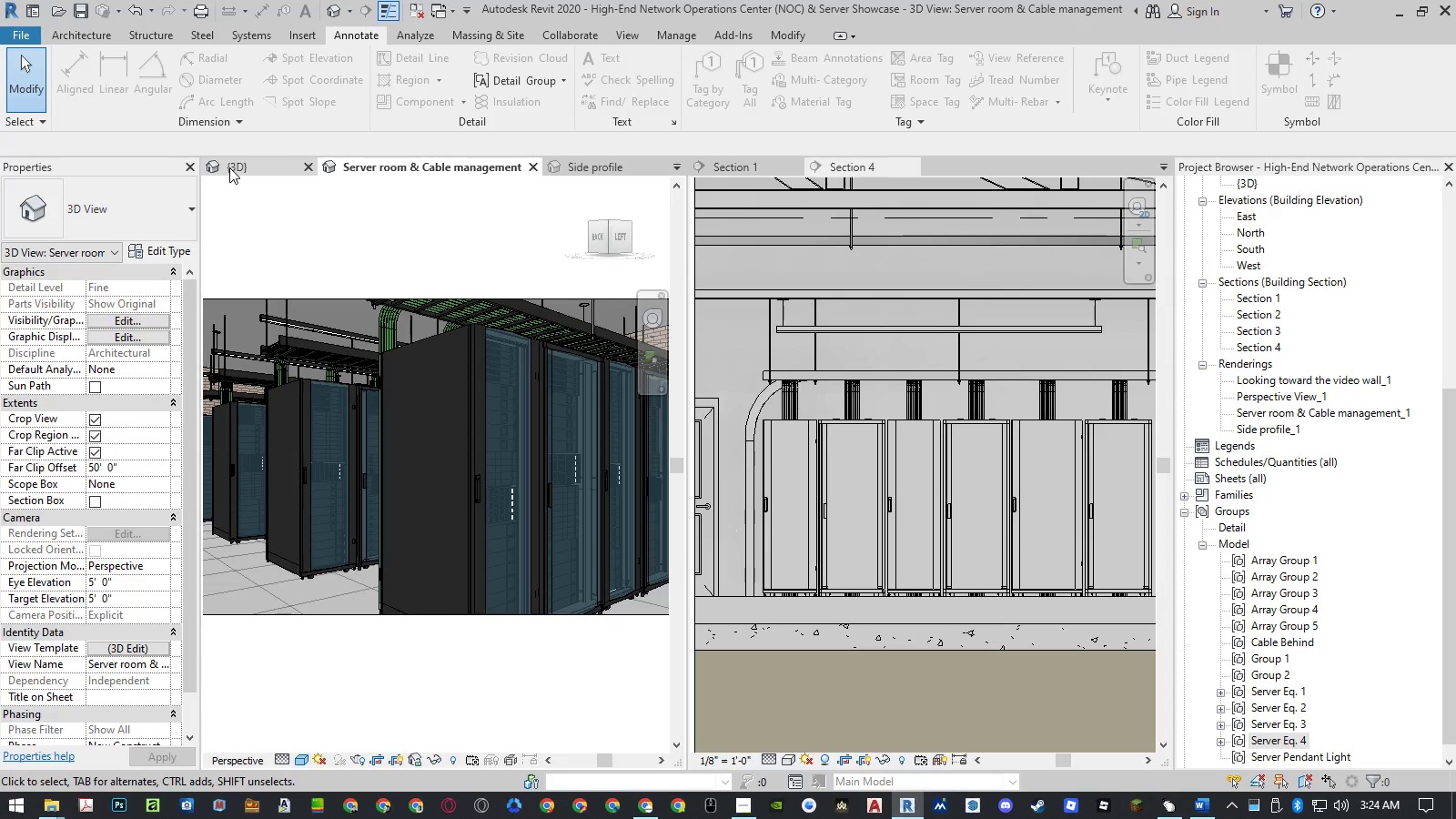 
left_click([229, 167])
 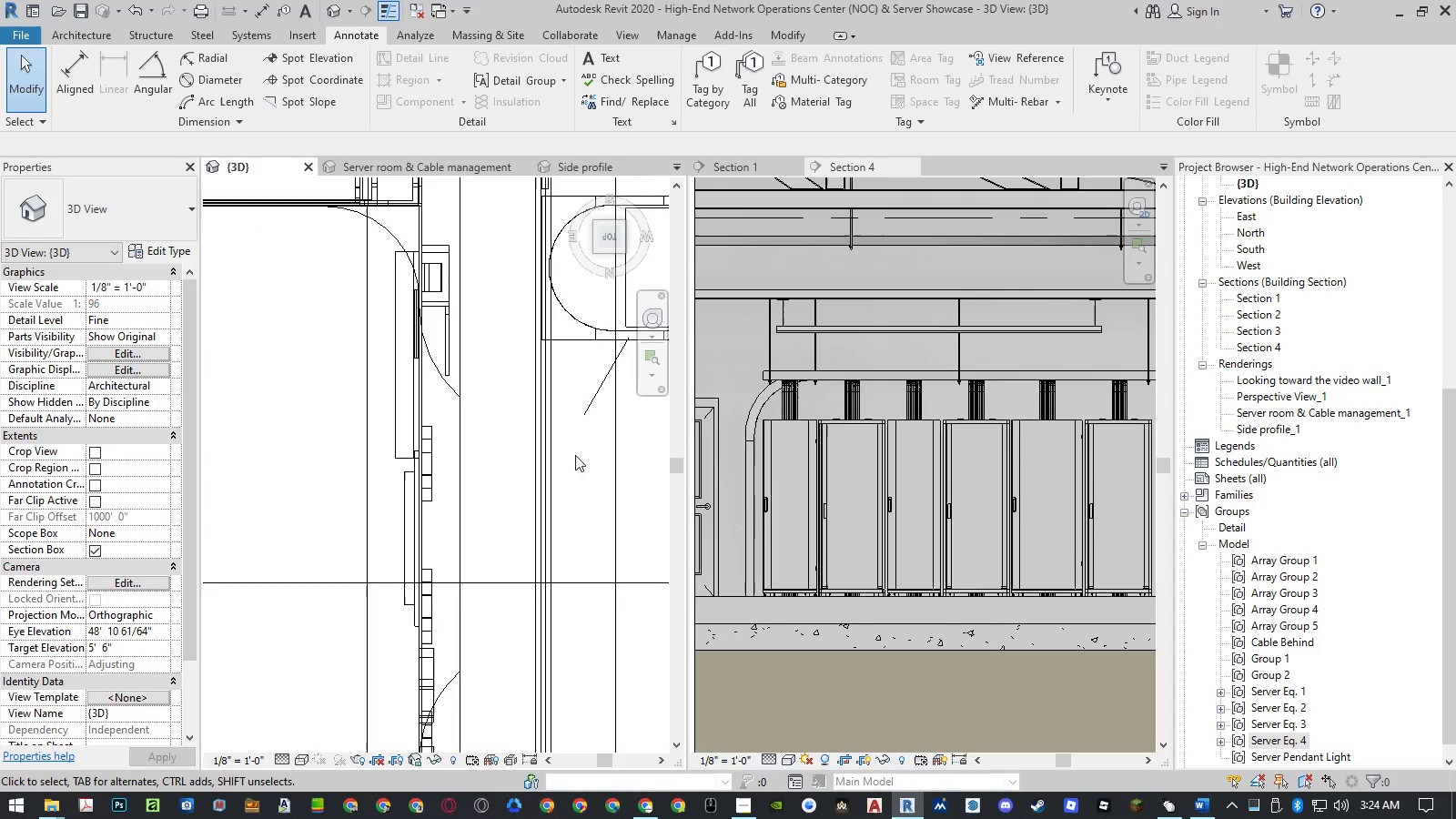 
scroll: coordinate [901, 470], scroll_direction: down, amount: 5.0
 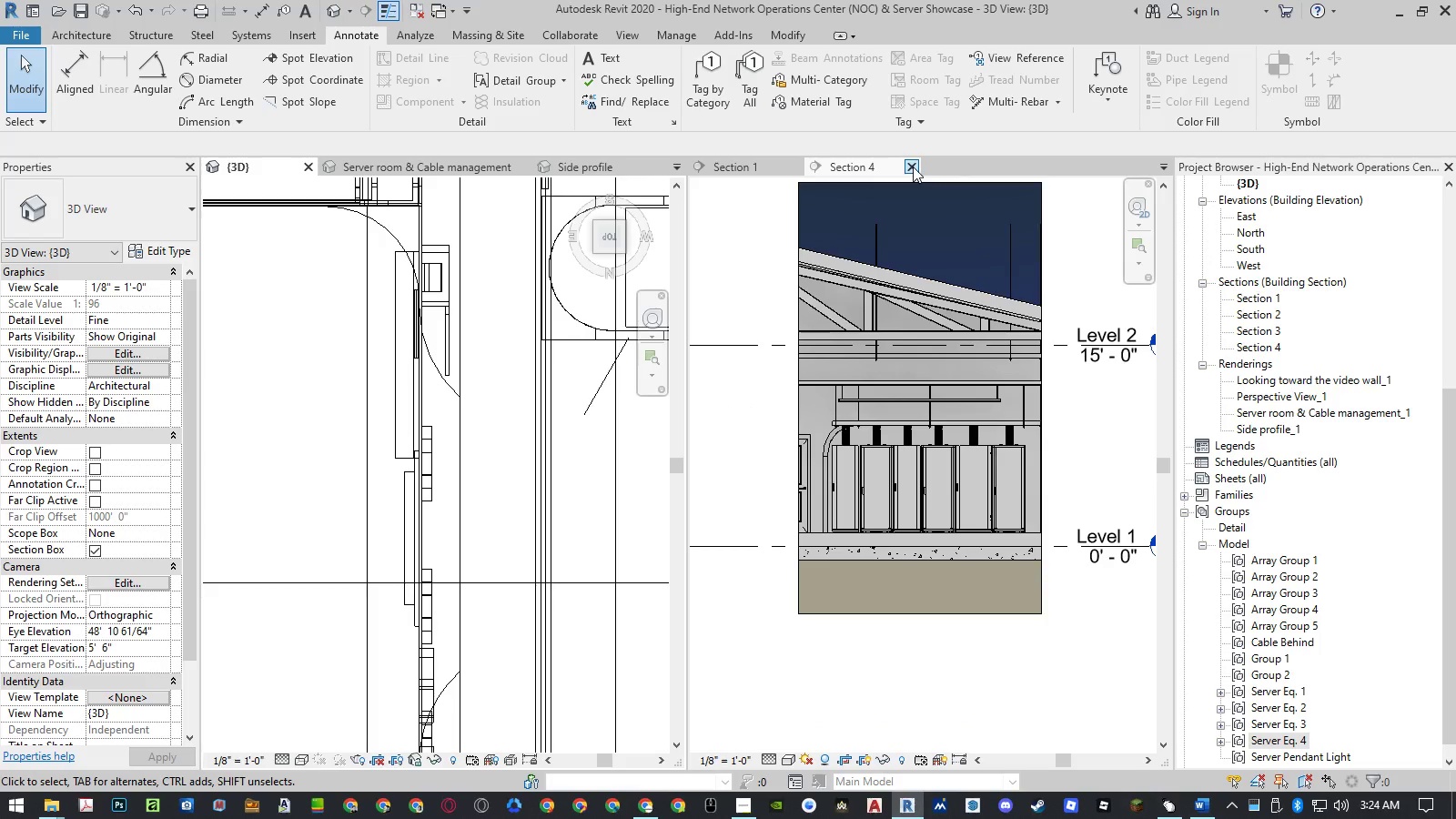 
left_click([913, 167])
 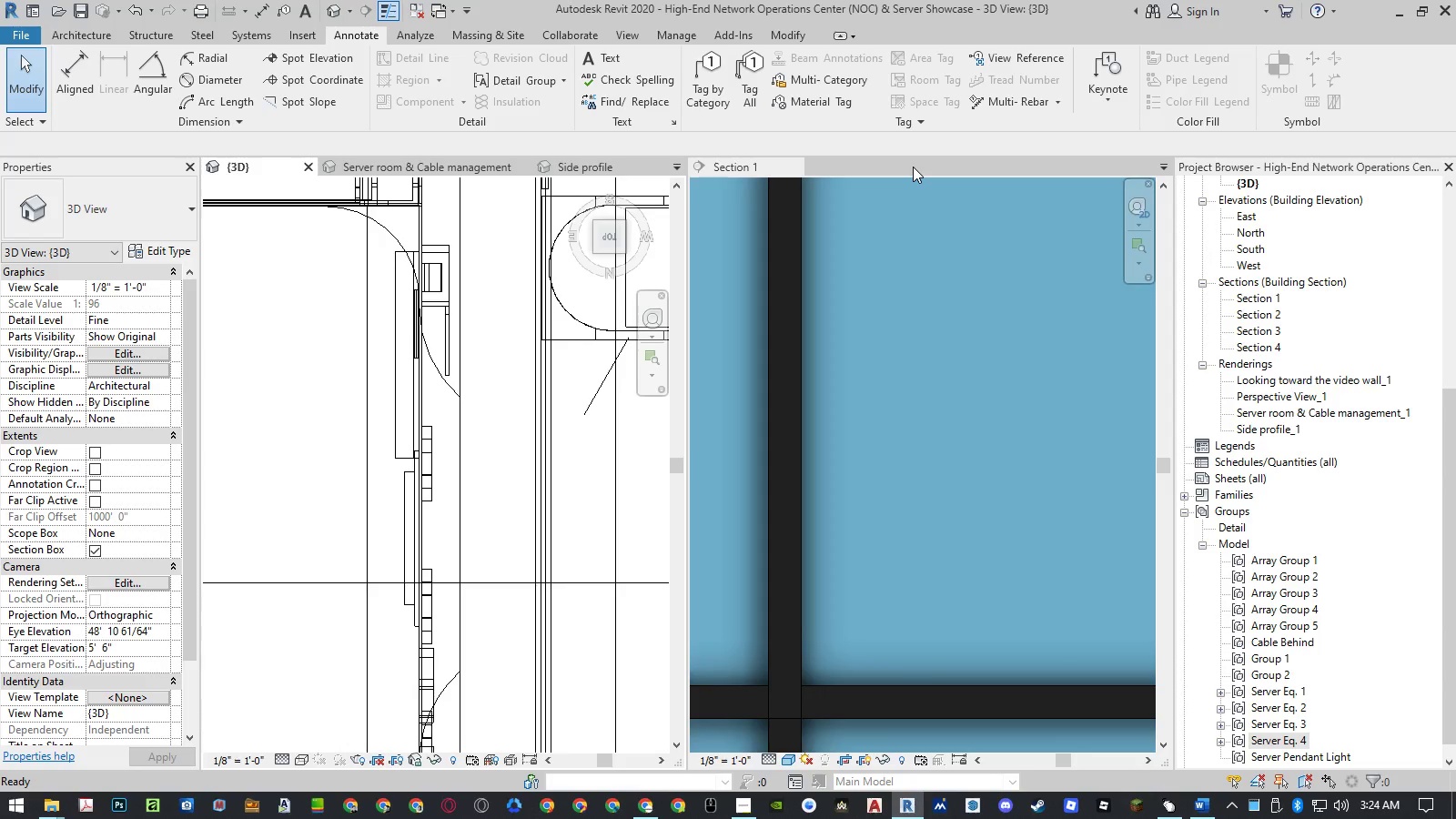 
wait(8.27)
 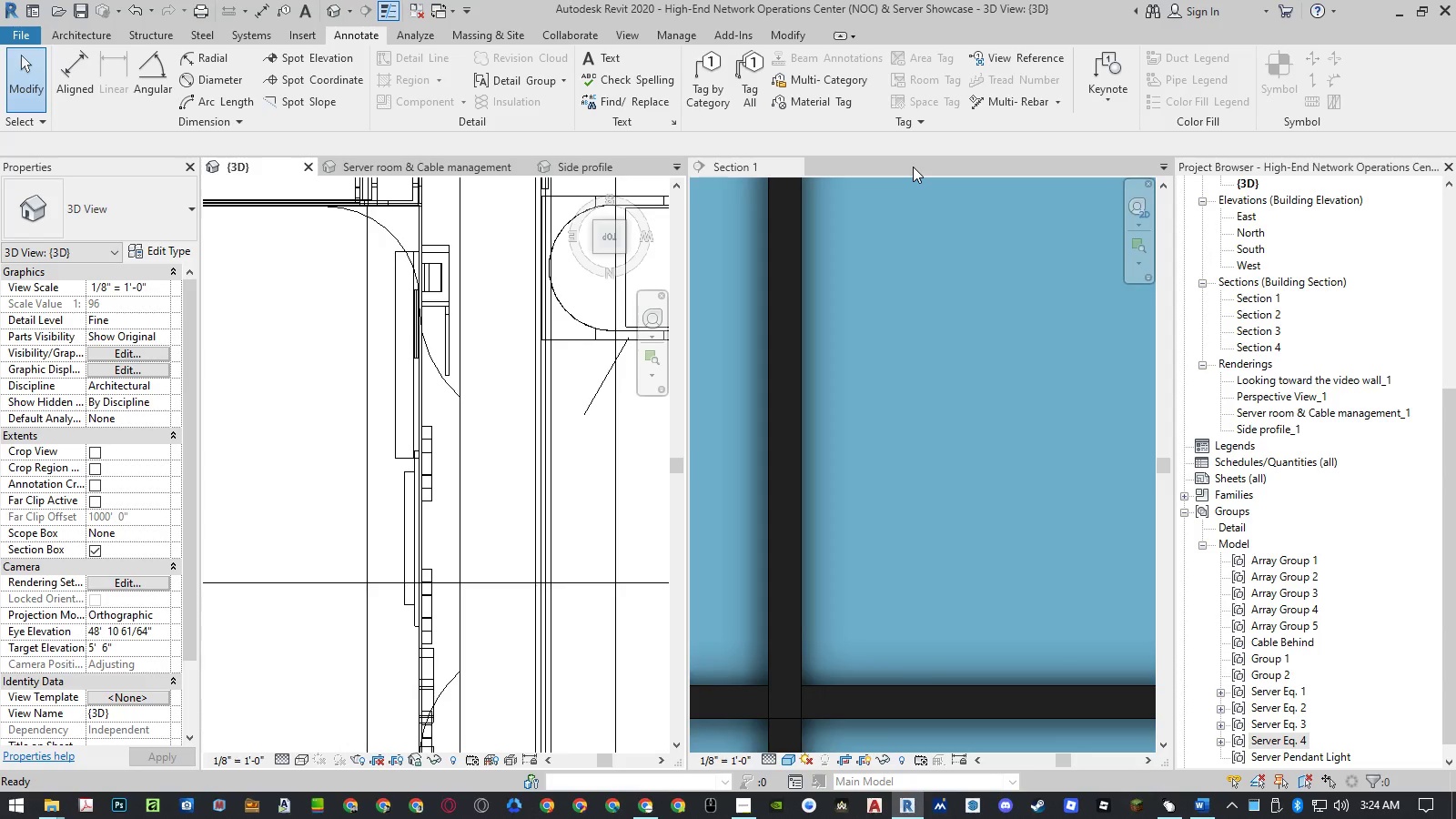 
left_click([520, 166])
 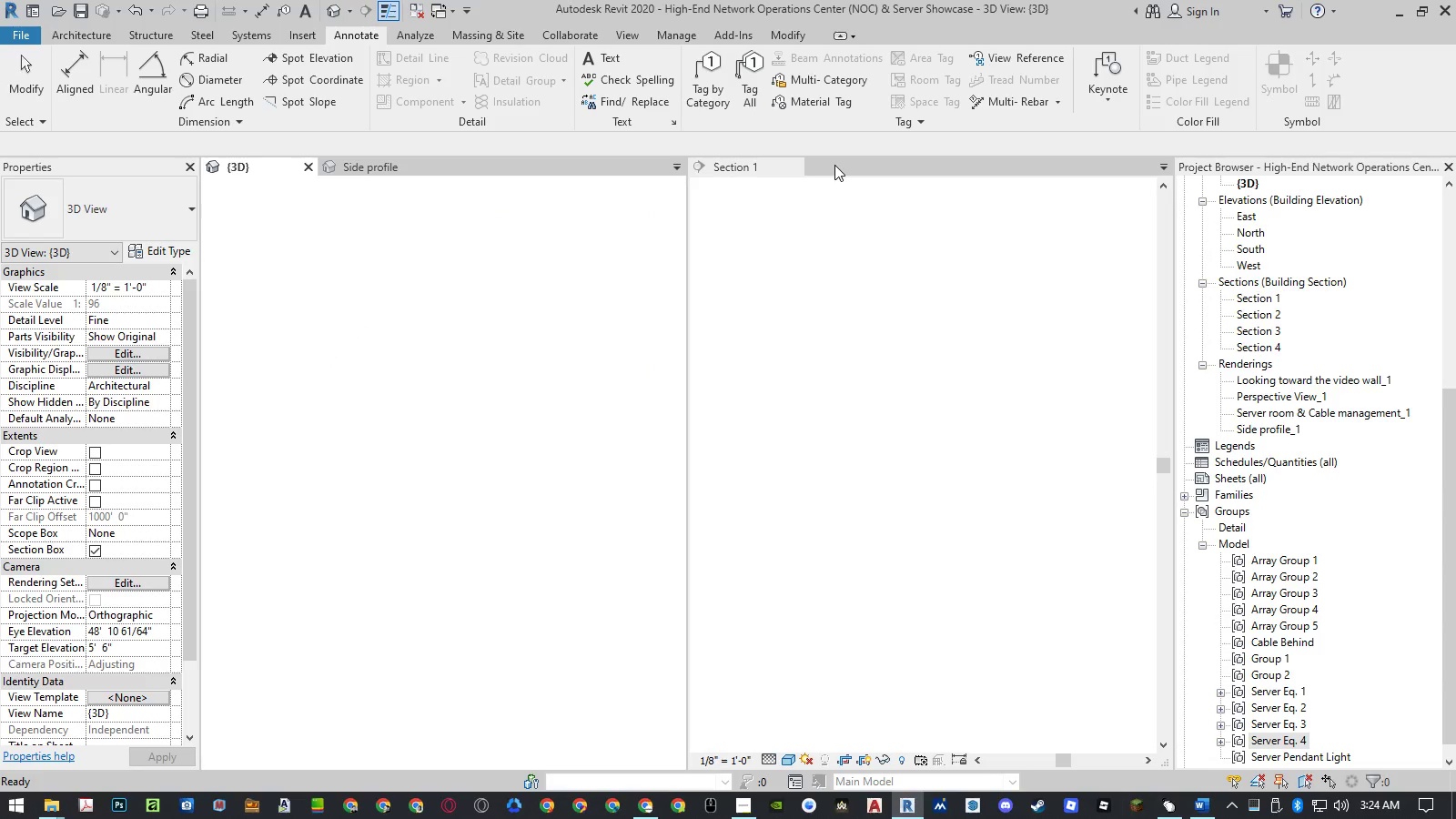 
left_click([835, 165])
 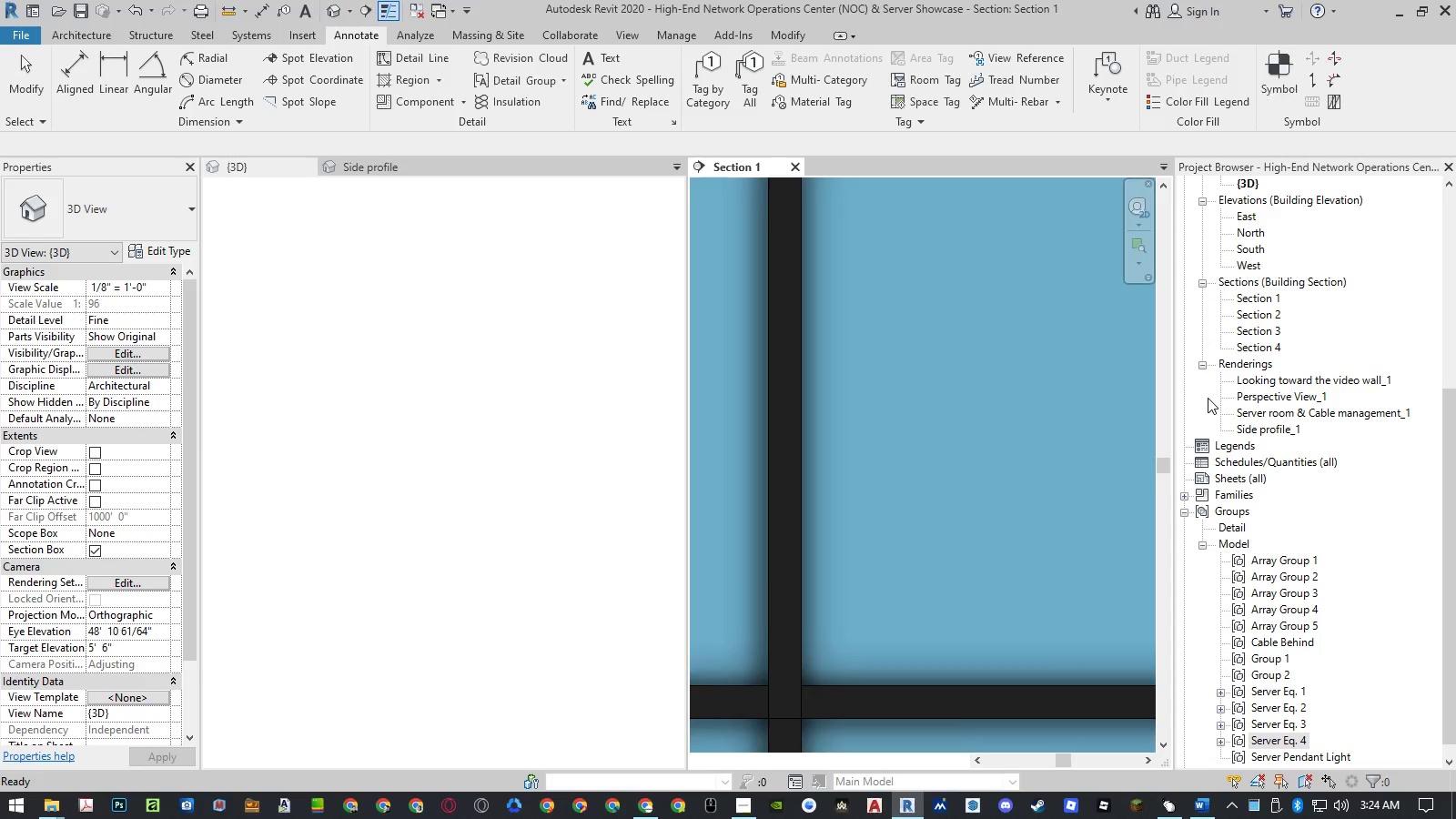 
left_click([1003, 320])
 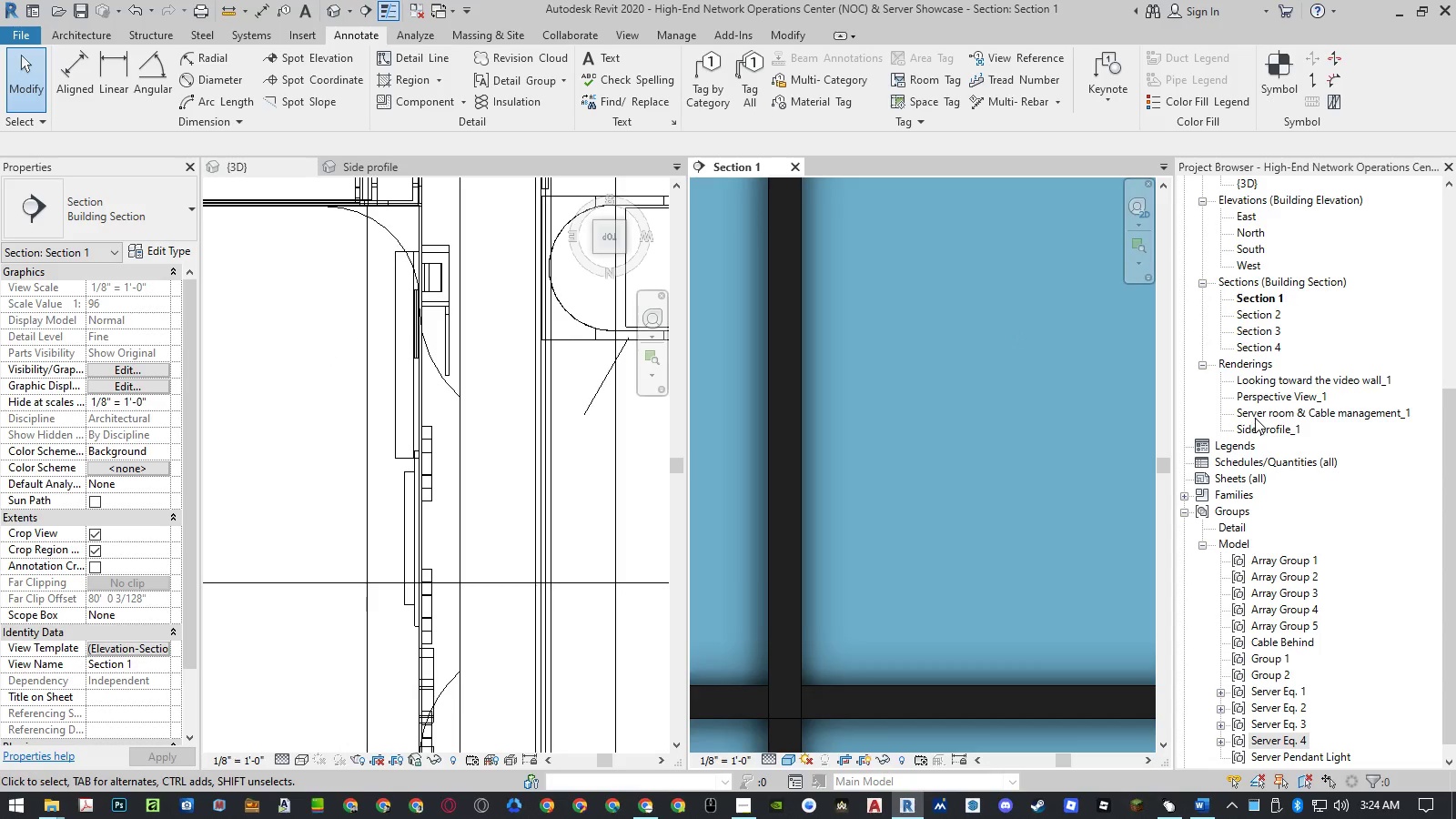 
double_click([1255, 418])
 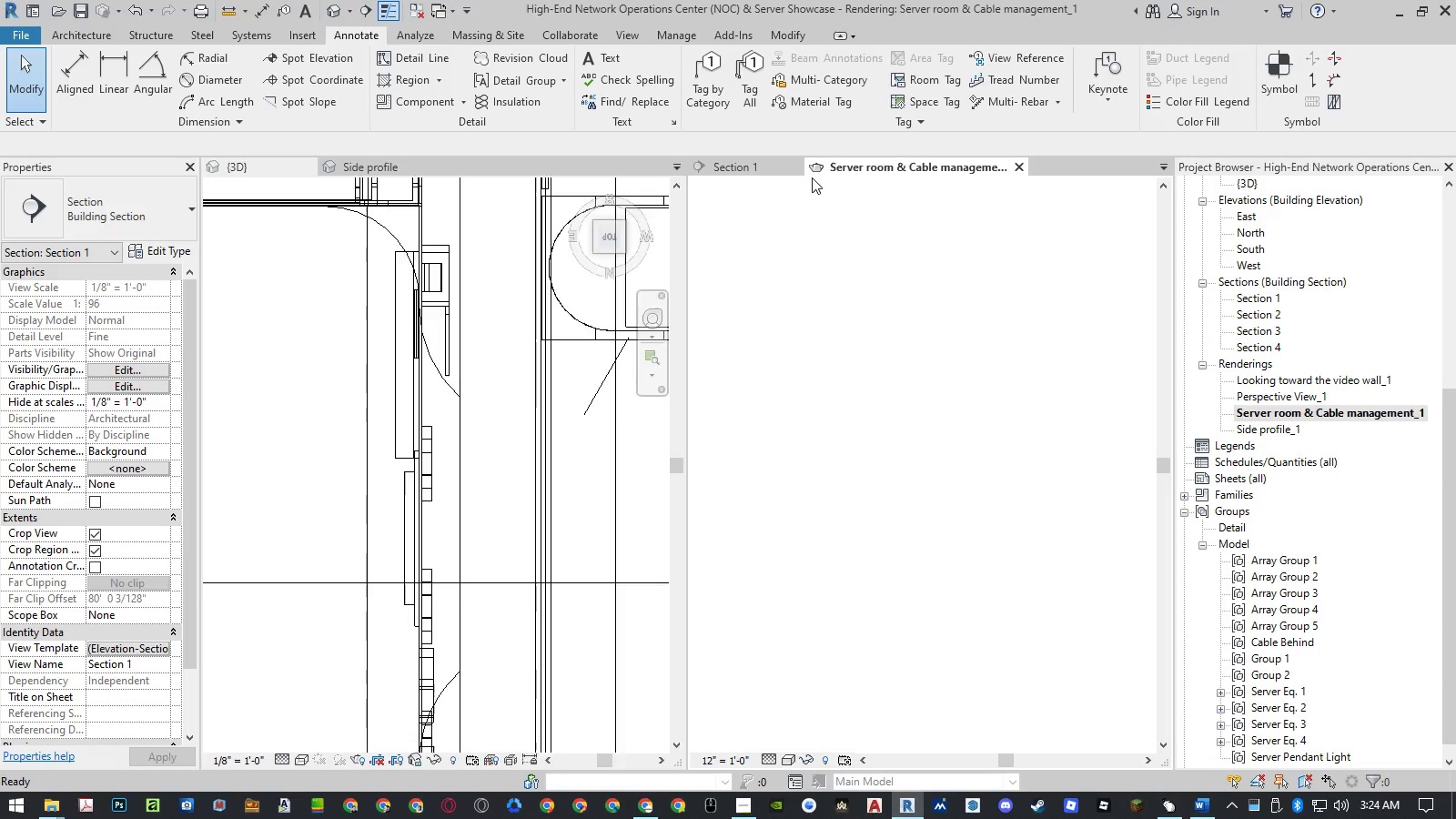 
left_click([794, 168])
 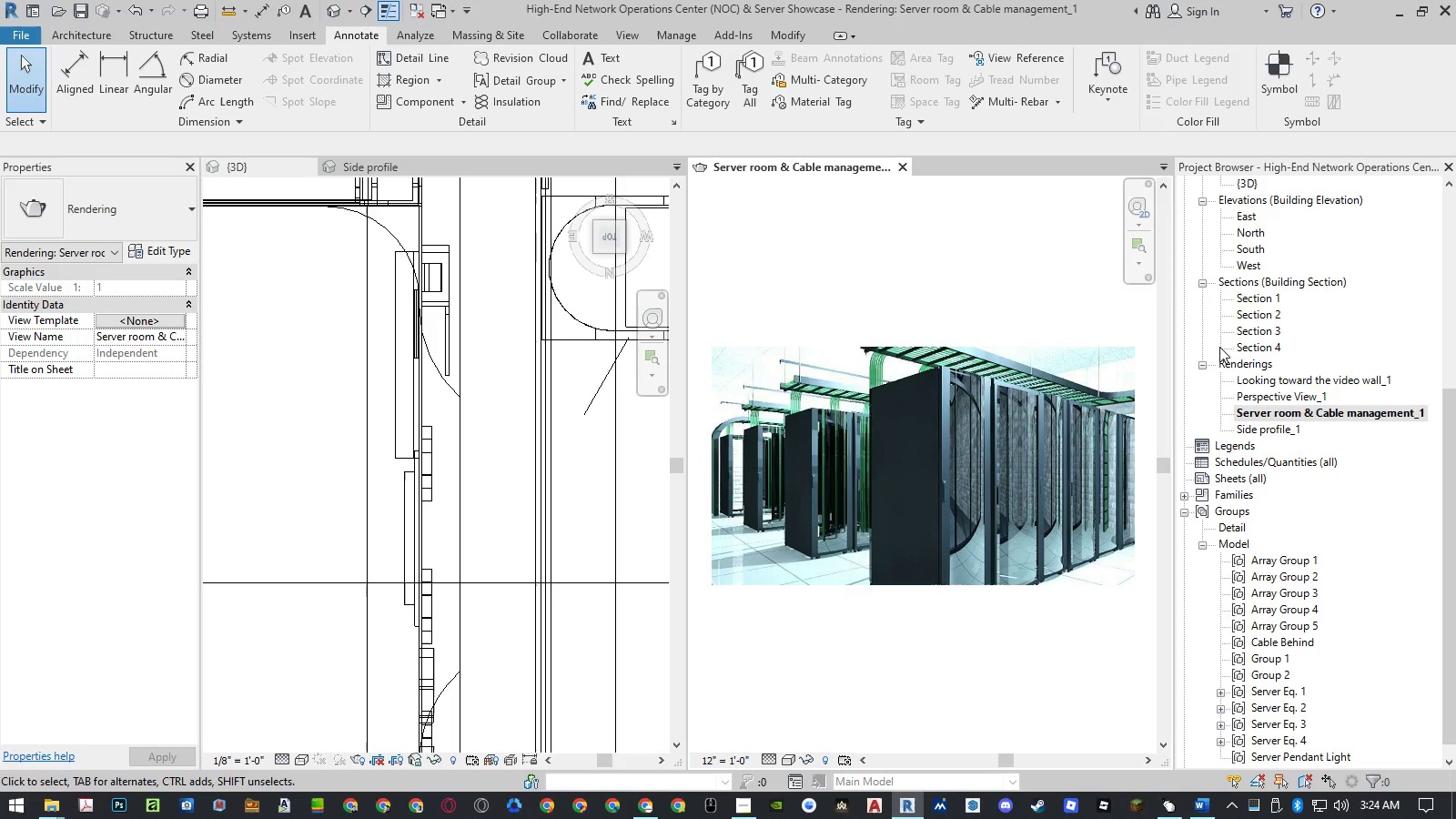 
wait(7.28)
 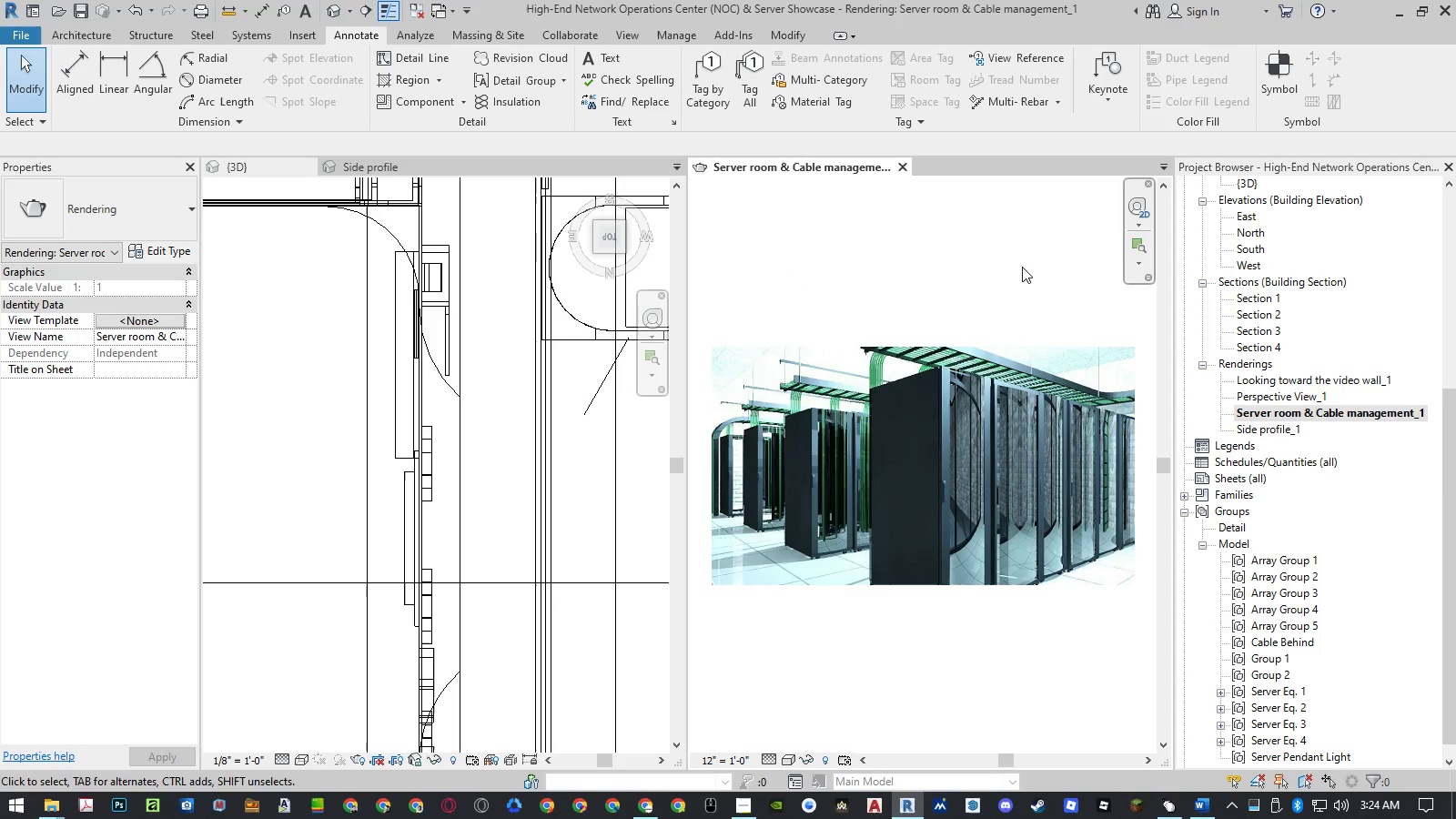 
scroll: coordinate [1284, 345], scroll_direction: up, amount: 11.0
 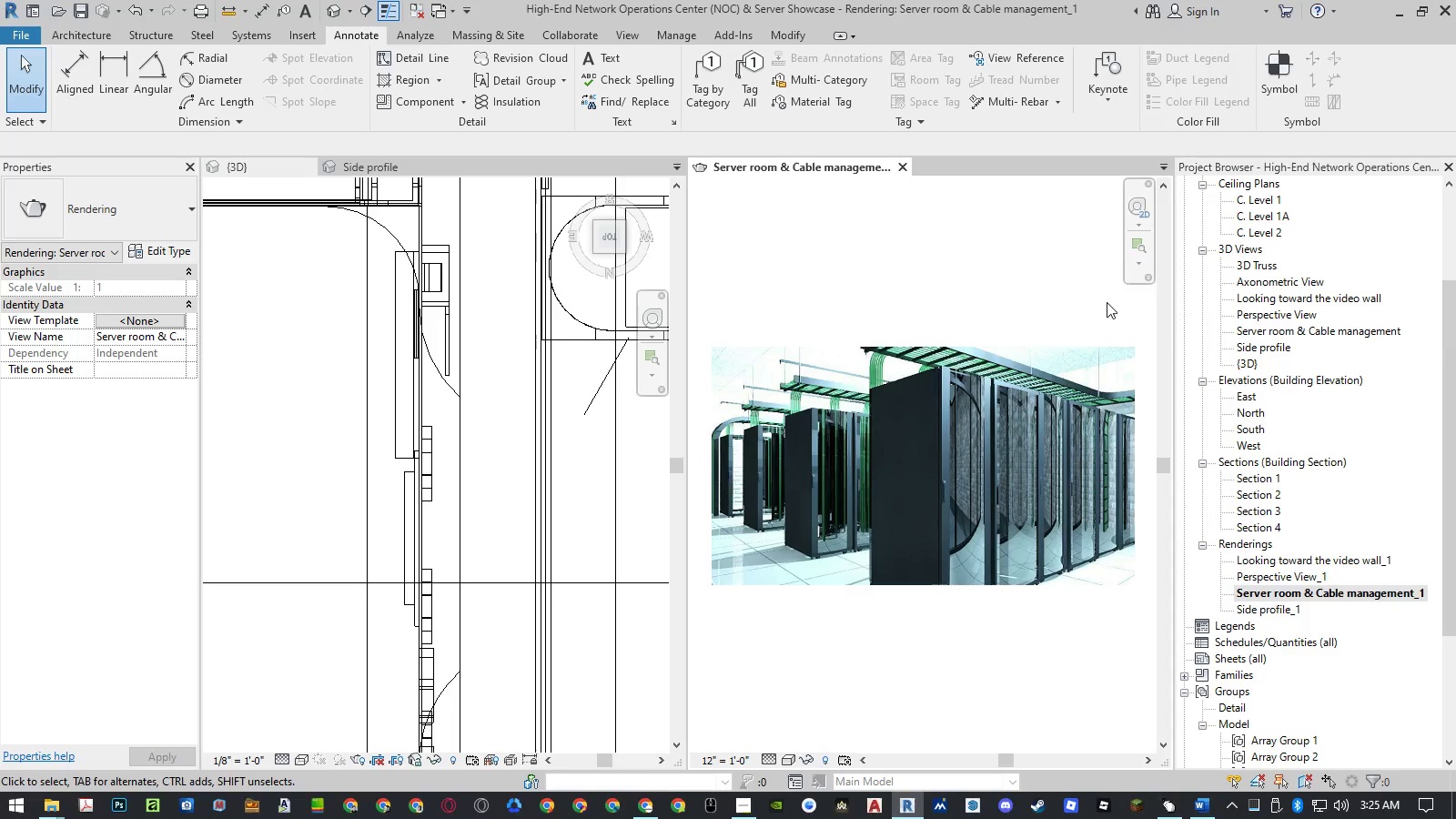 
left_click([1042, 285])
 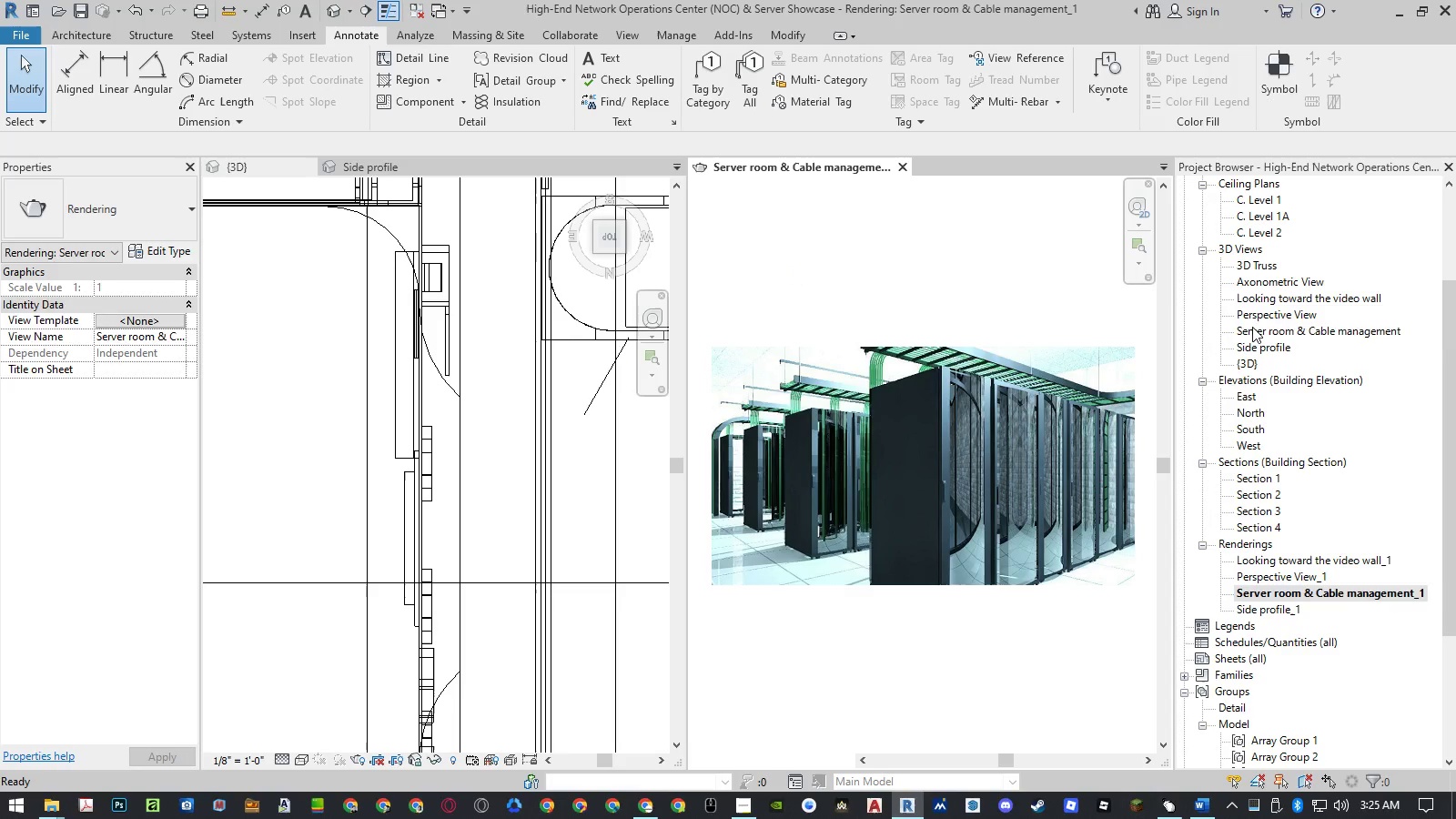 
double_click([1252, 327])
 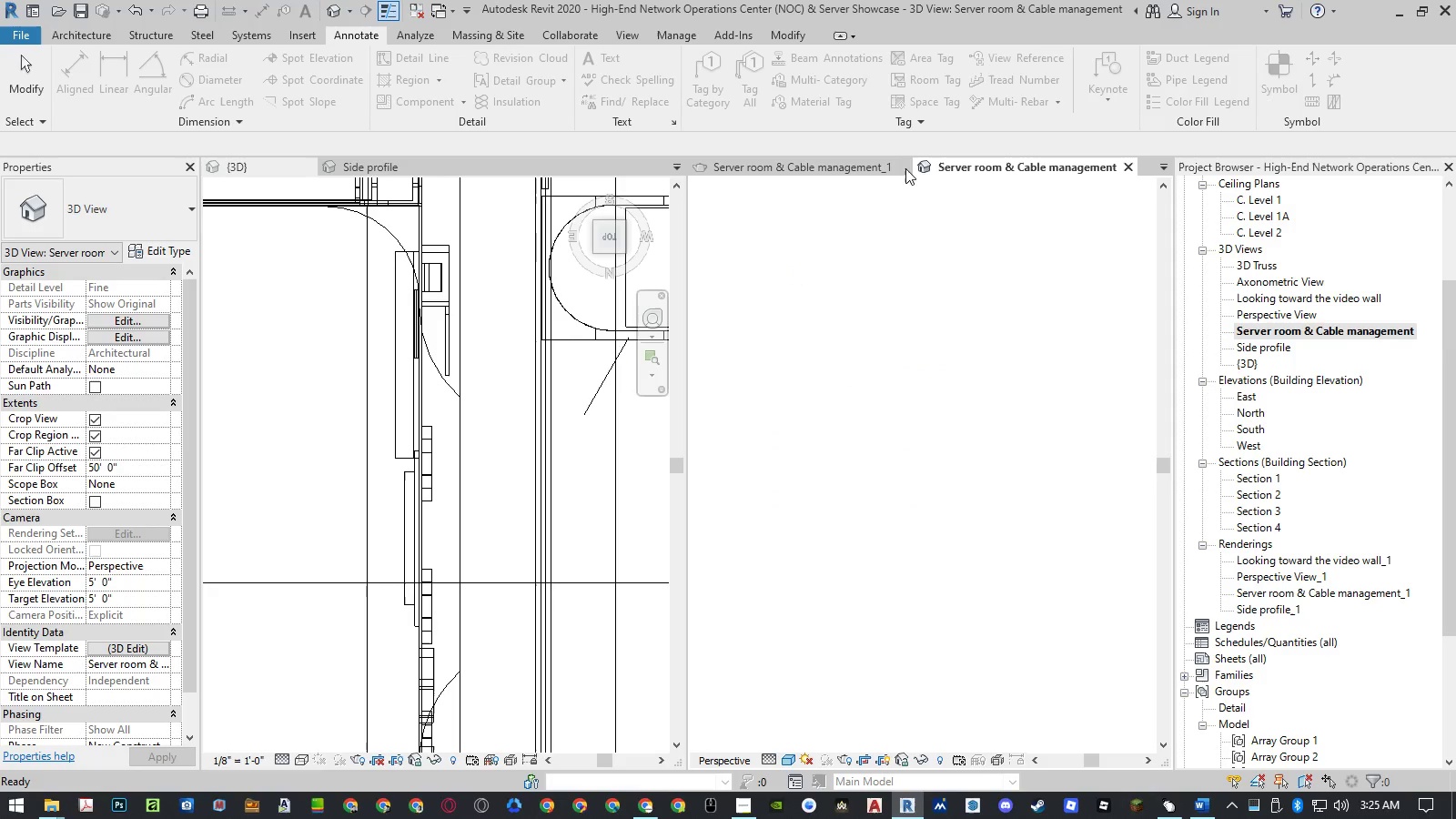 
left_click([905, 166])
 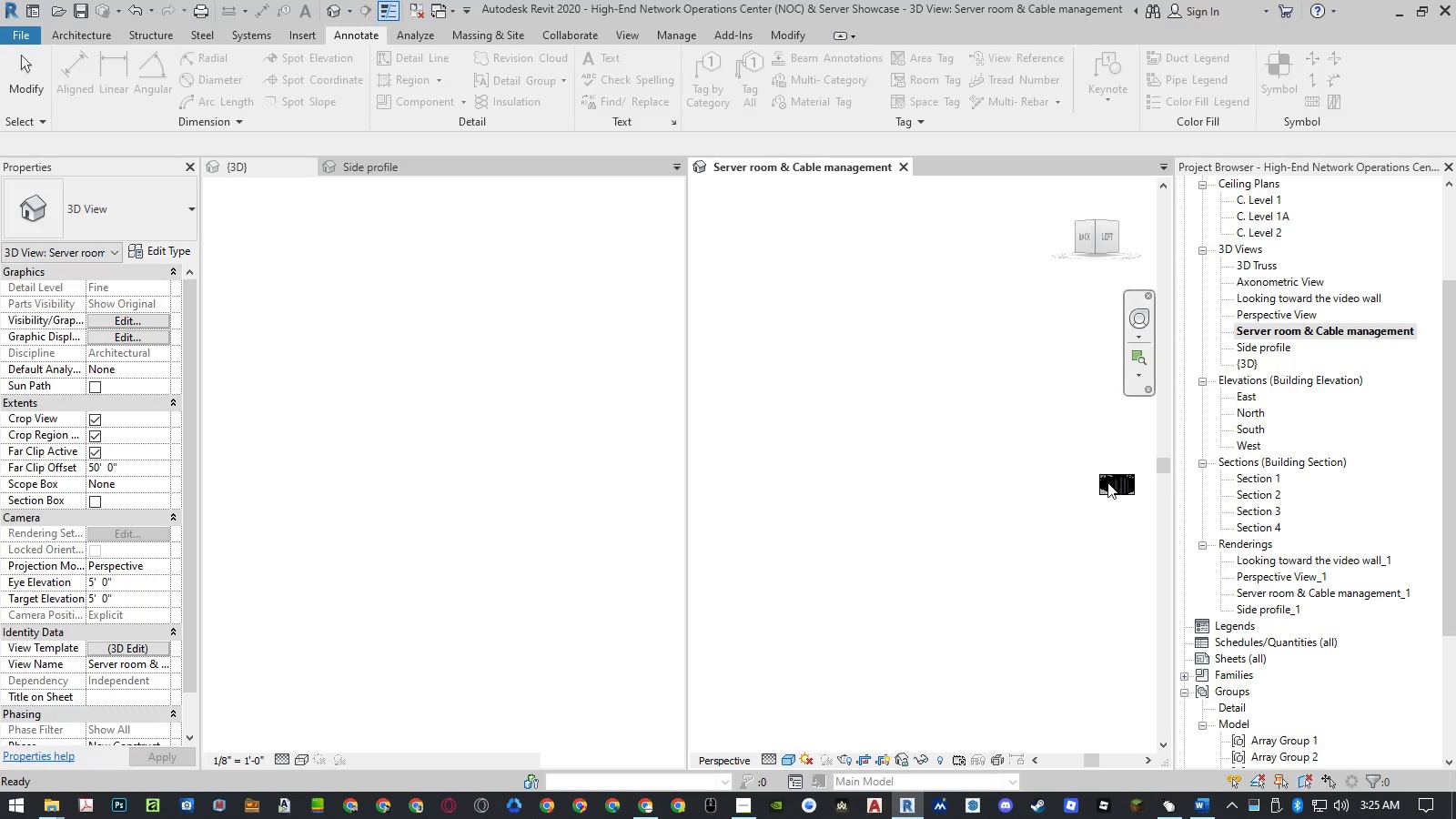 
scroll: coordinate [1136, 460], scroll_direction: up, amount: 10.0
 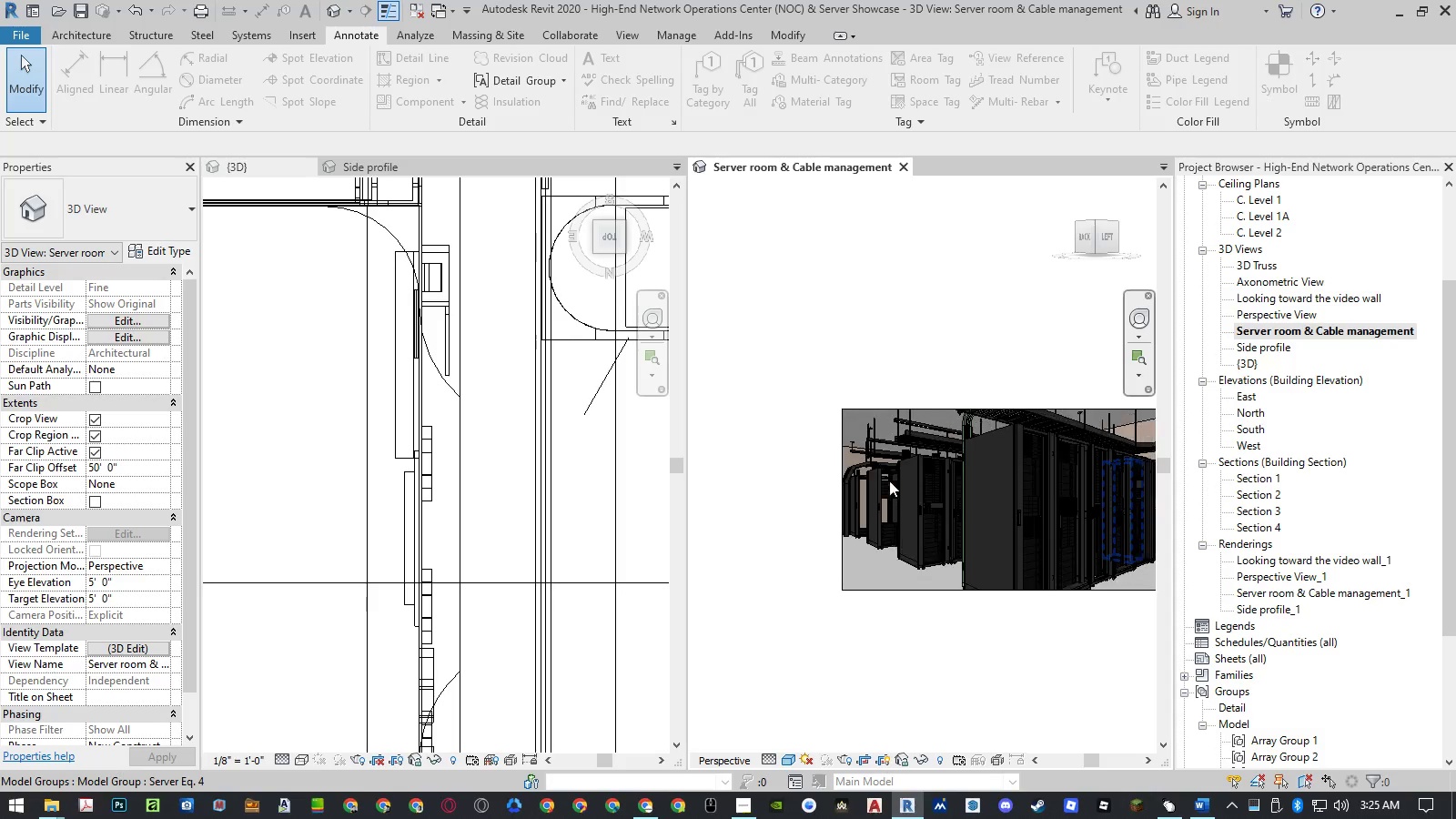 
scroll: coordinate [734, 489], scroll_direction: down, amount: 3.0
 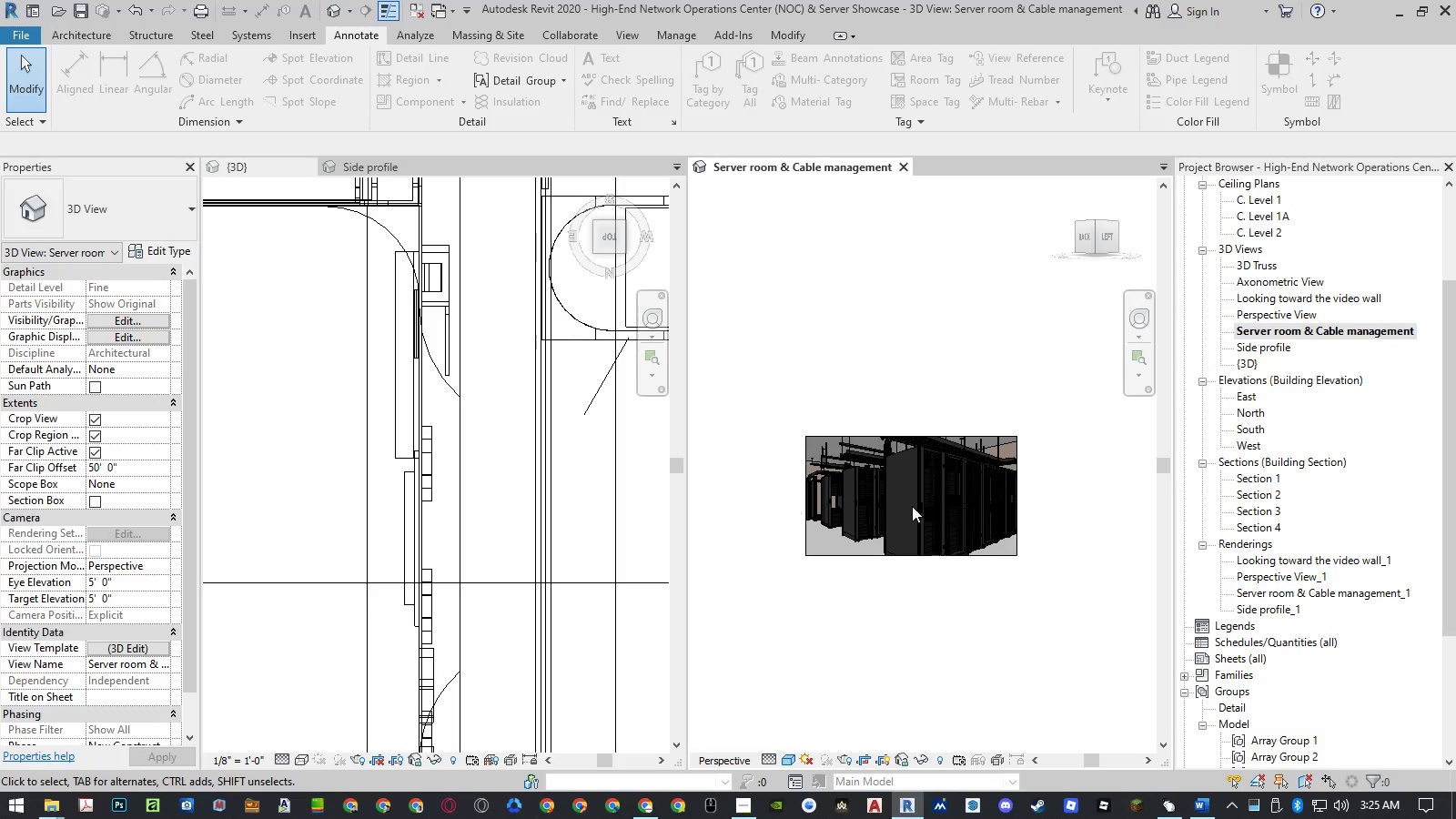 
scroll: coordinate [1009, 506], scroll_direction: up, amount: 7.0
 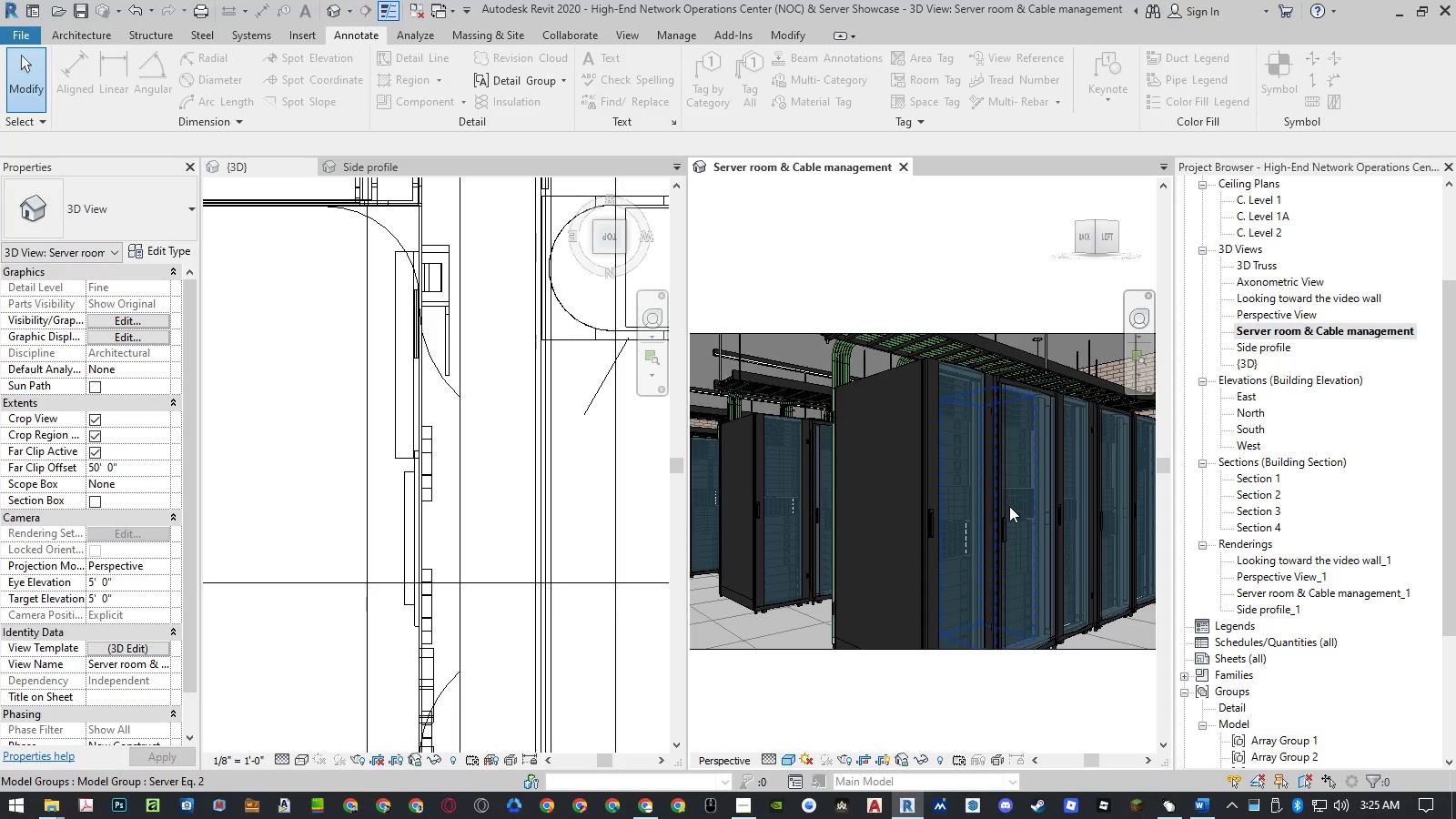 
scroll: coordinate [1009, 506], scroll_direction: down, amount: 1.0
 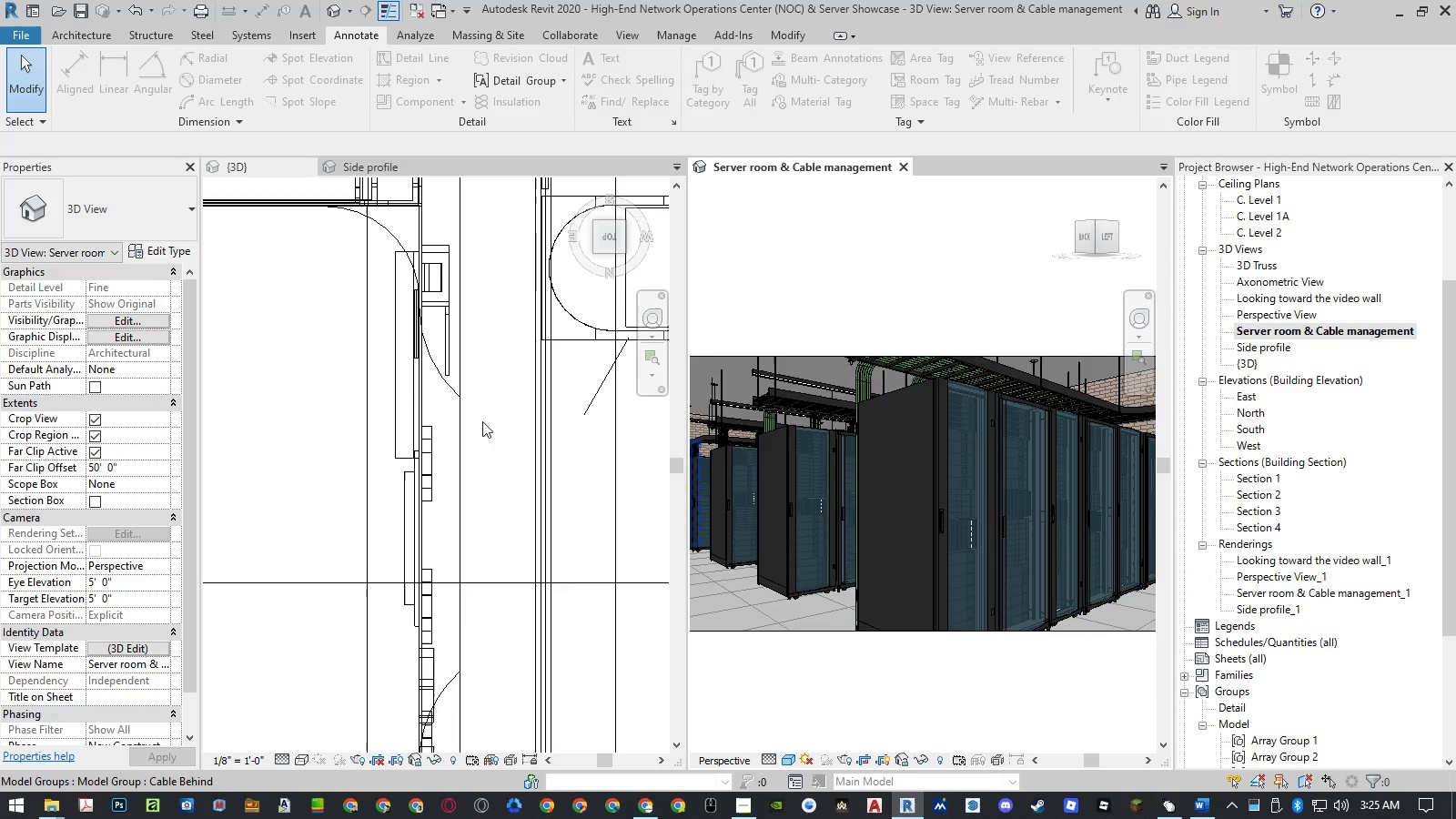 
left_click([314, 385])
 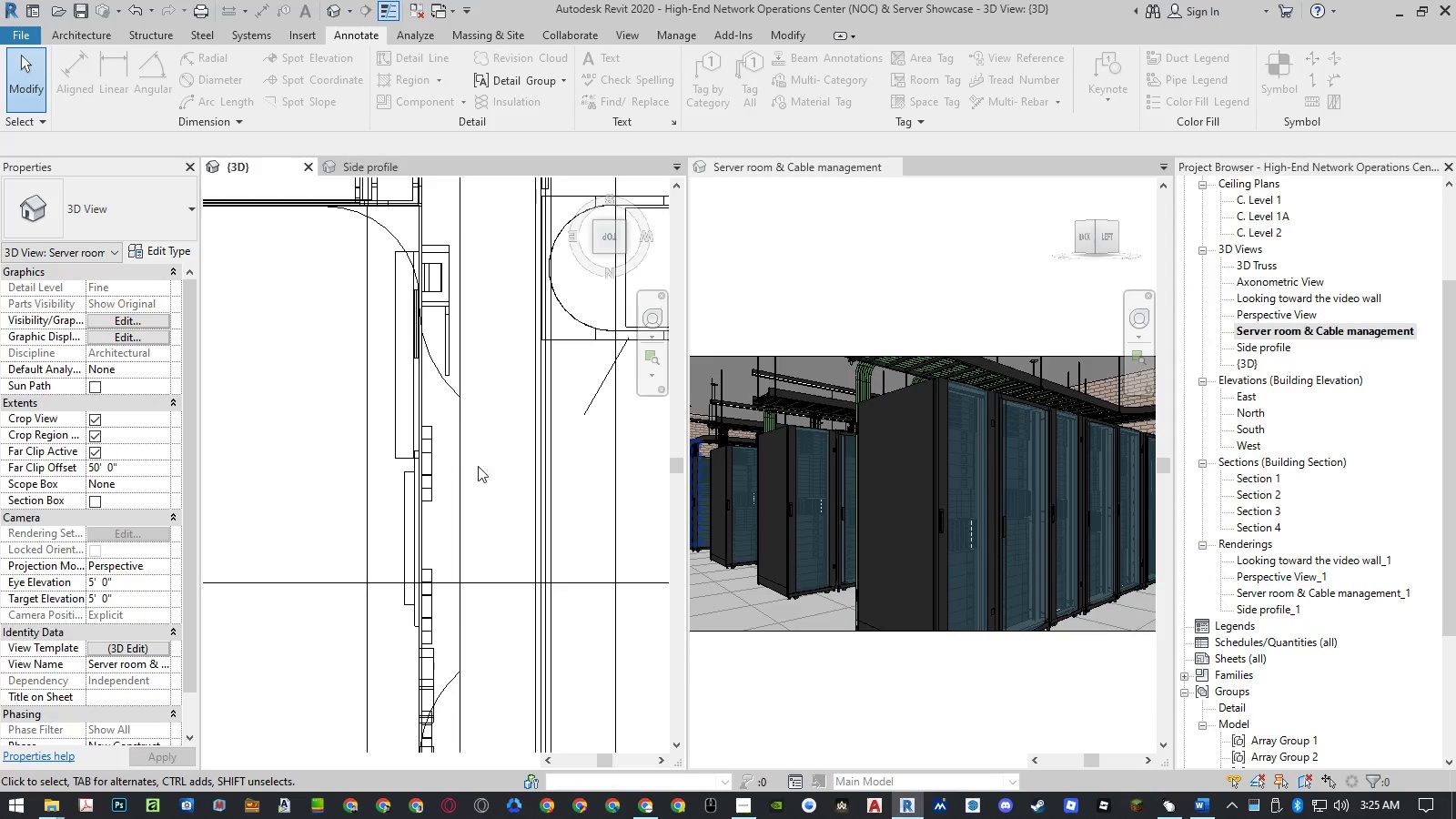 
scroll: coordinate [554, 556], scroll_direction: down, amount: 26.0
 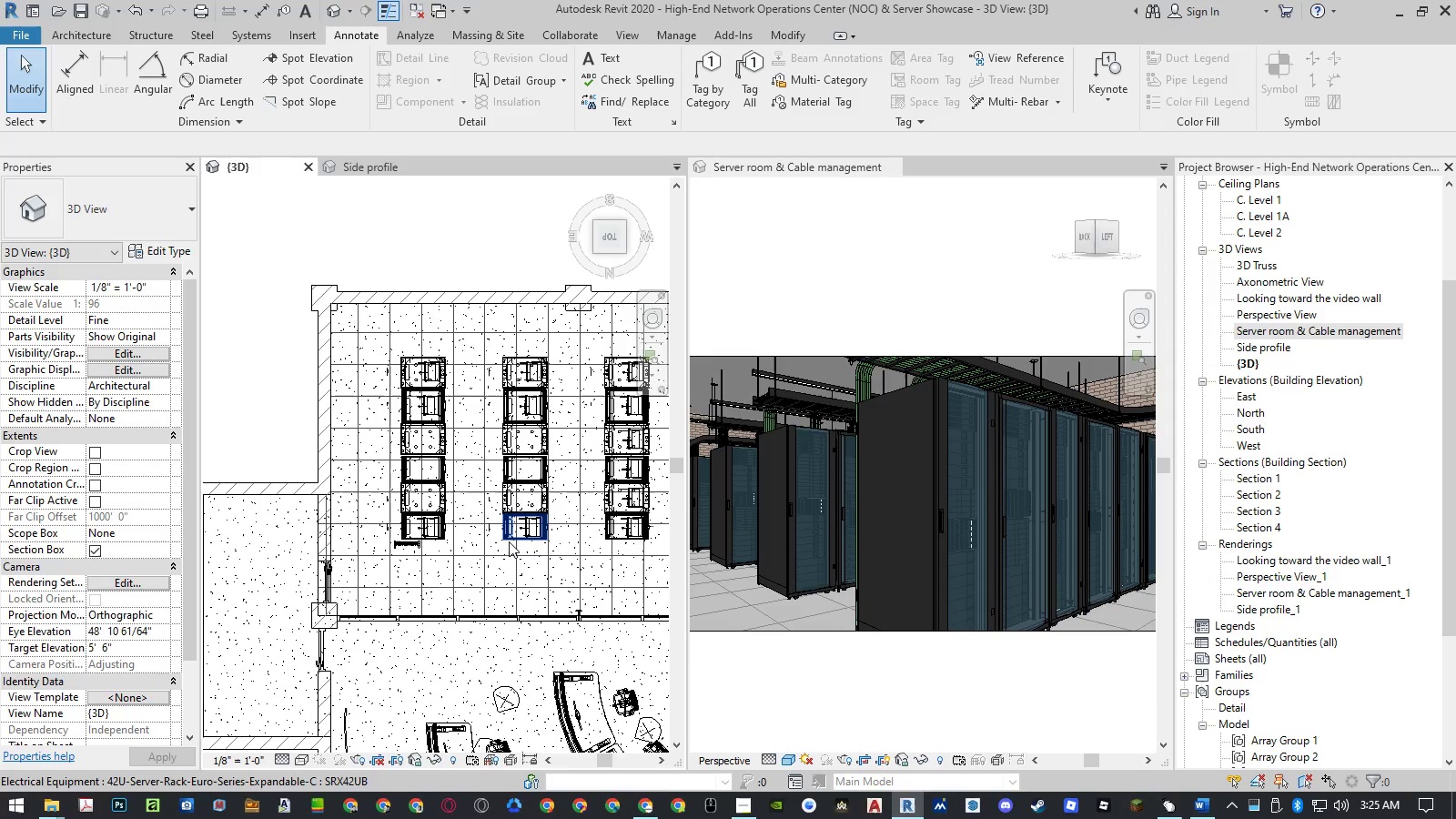 
scroll: coordinate [564, 538], scroll_direction: up, amount: 3.0
 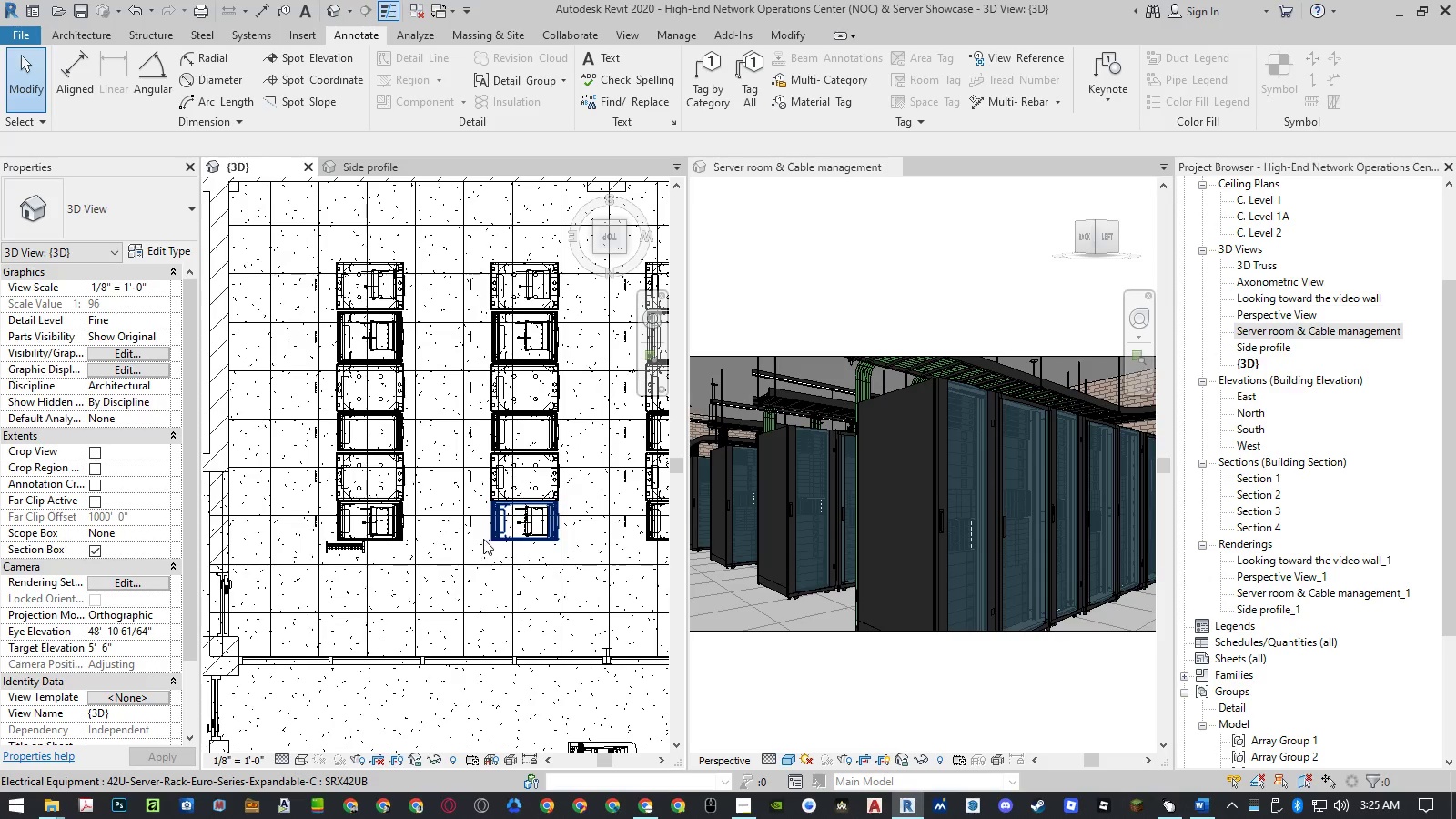 
scroll: coordinate [322, 536], scroll_direction: down, amount: 5.0
 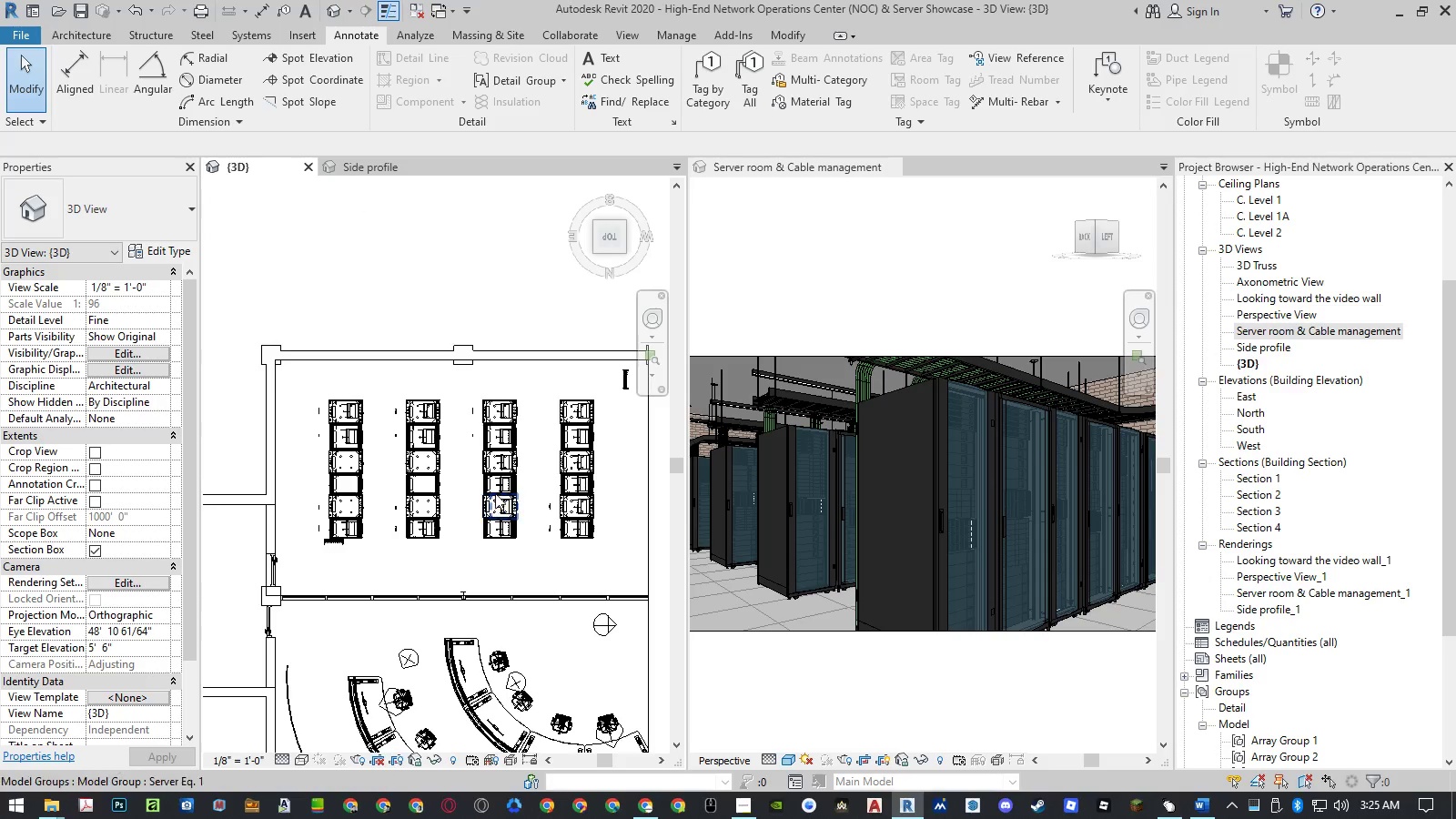 
scroll: coordinate [497, 491], scroll_direction: up, amount: 4.0
 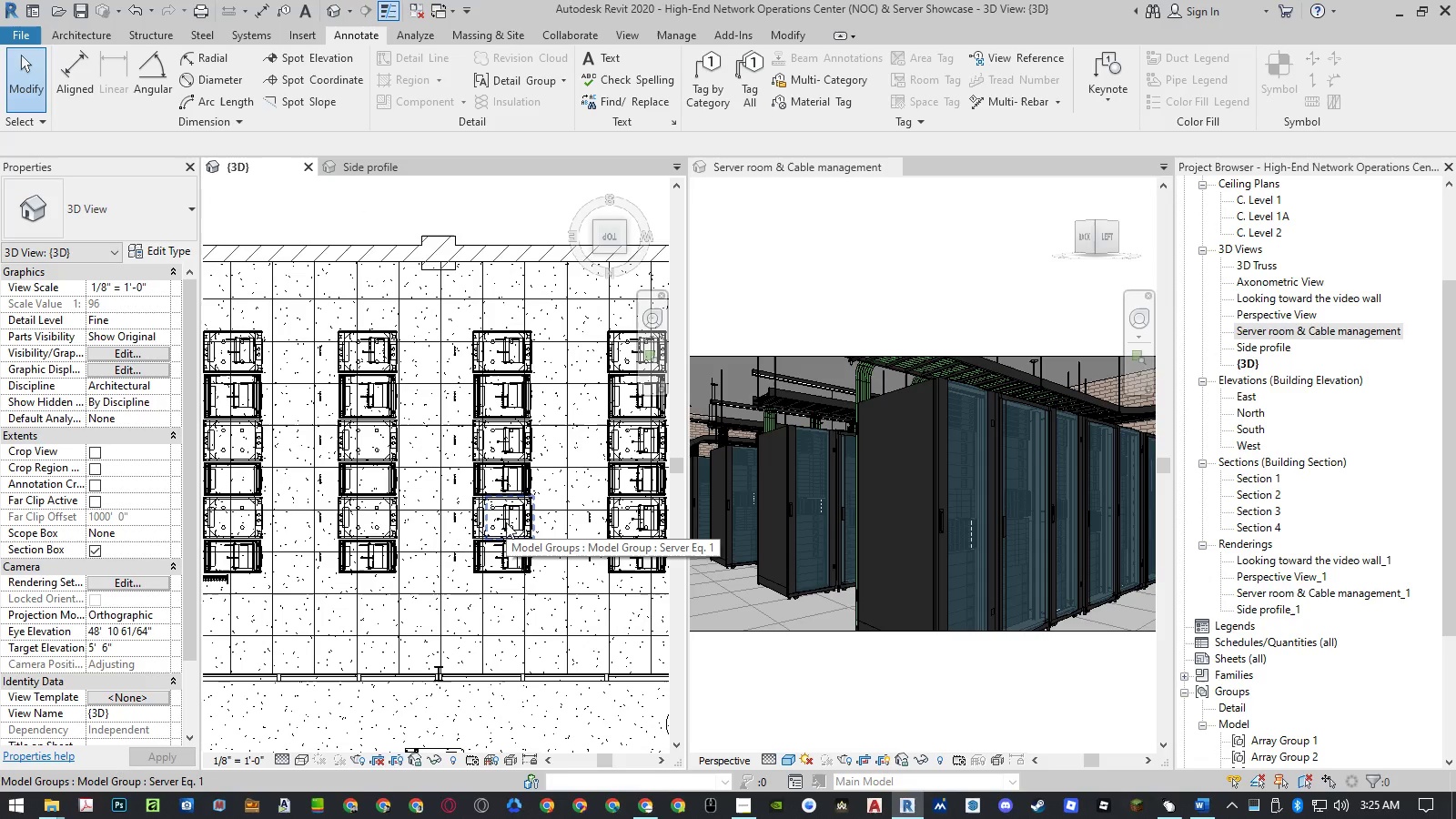 
left_click([506, 522])
 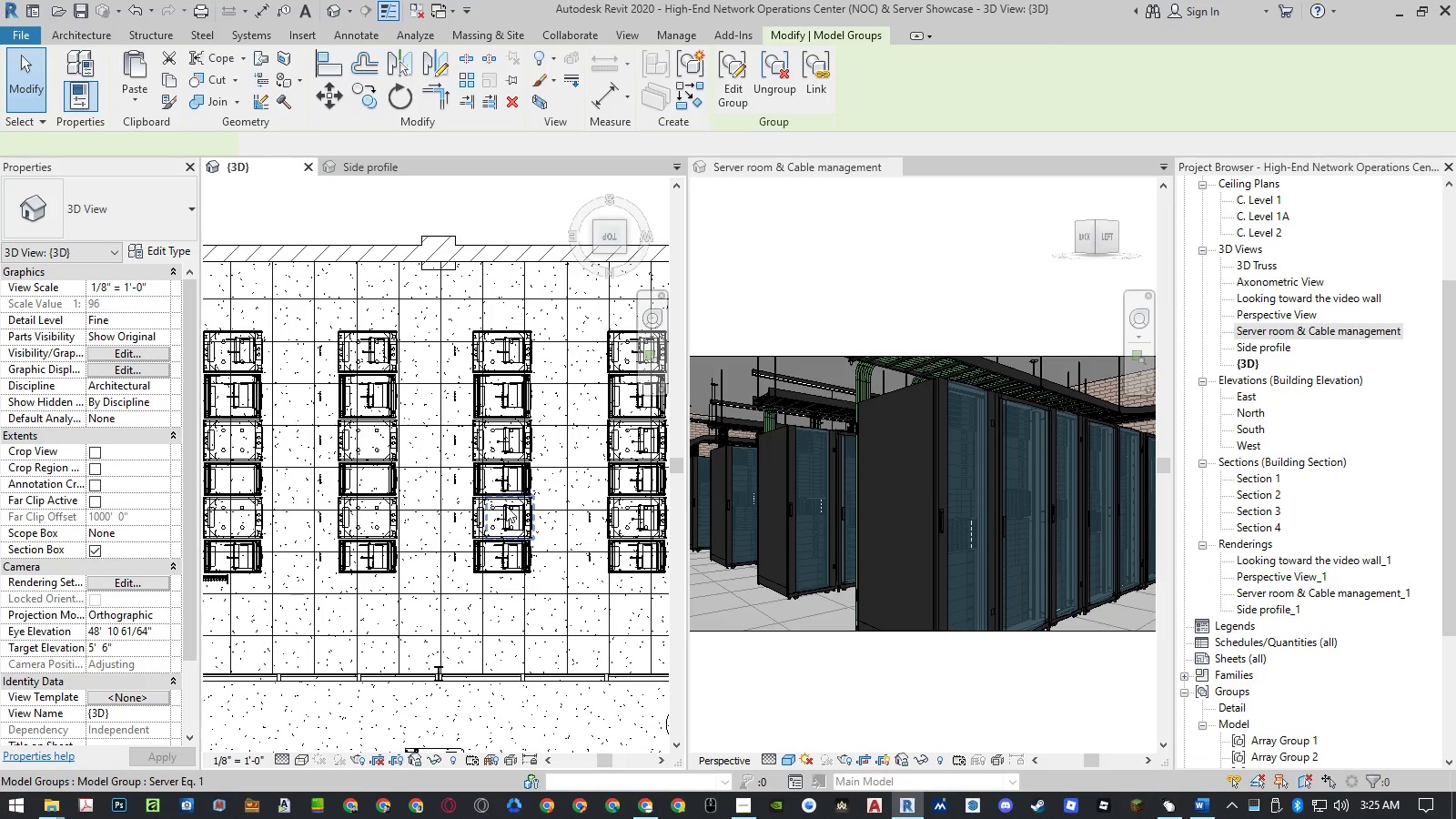 
hold_key(key=ControlLeft, duration=1.53)
left_click([505, 480])
 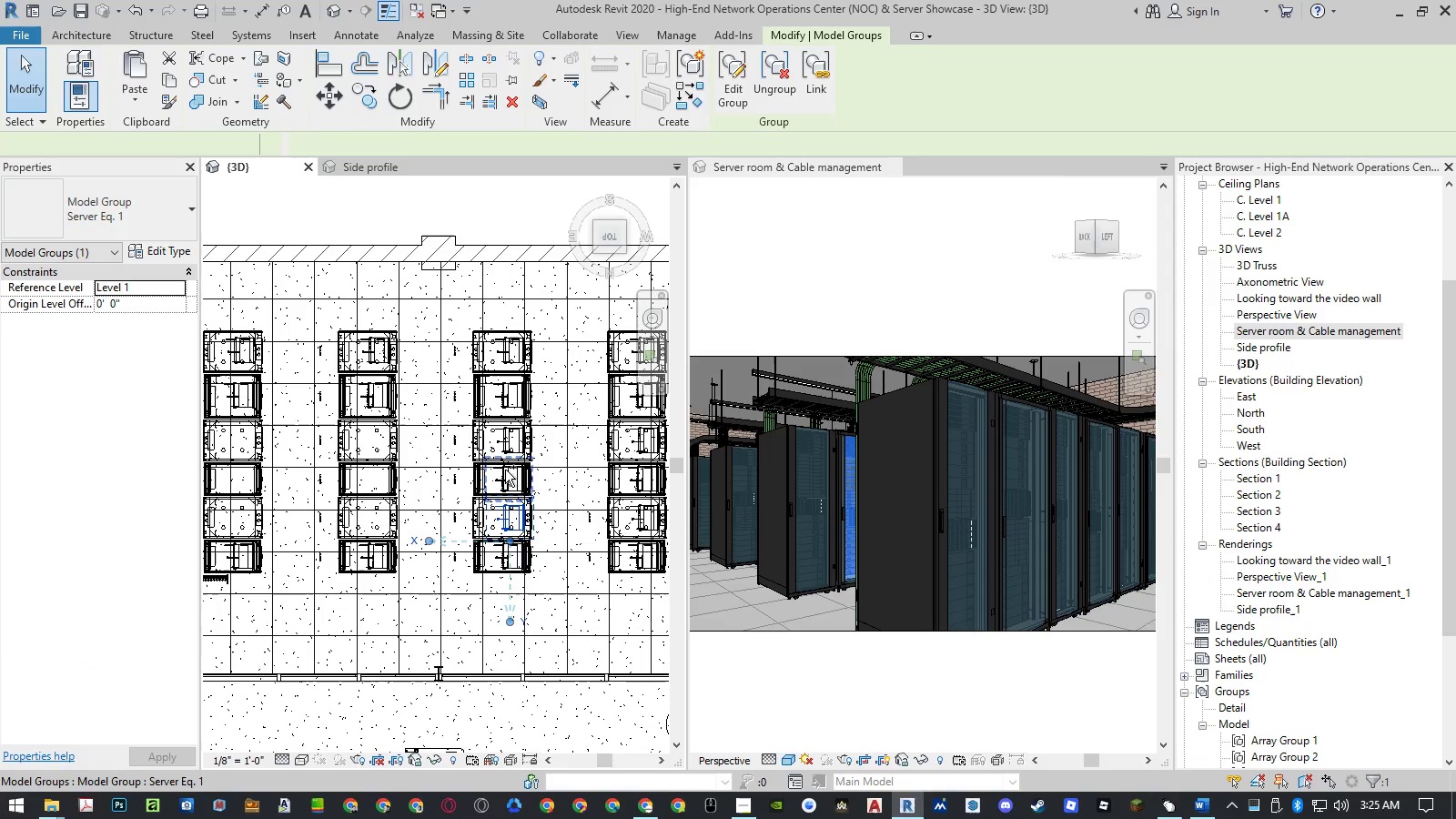 
hold_key(key=ControlLeft, duration=1.51)
 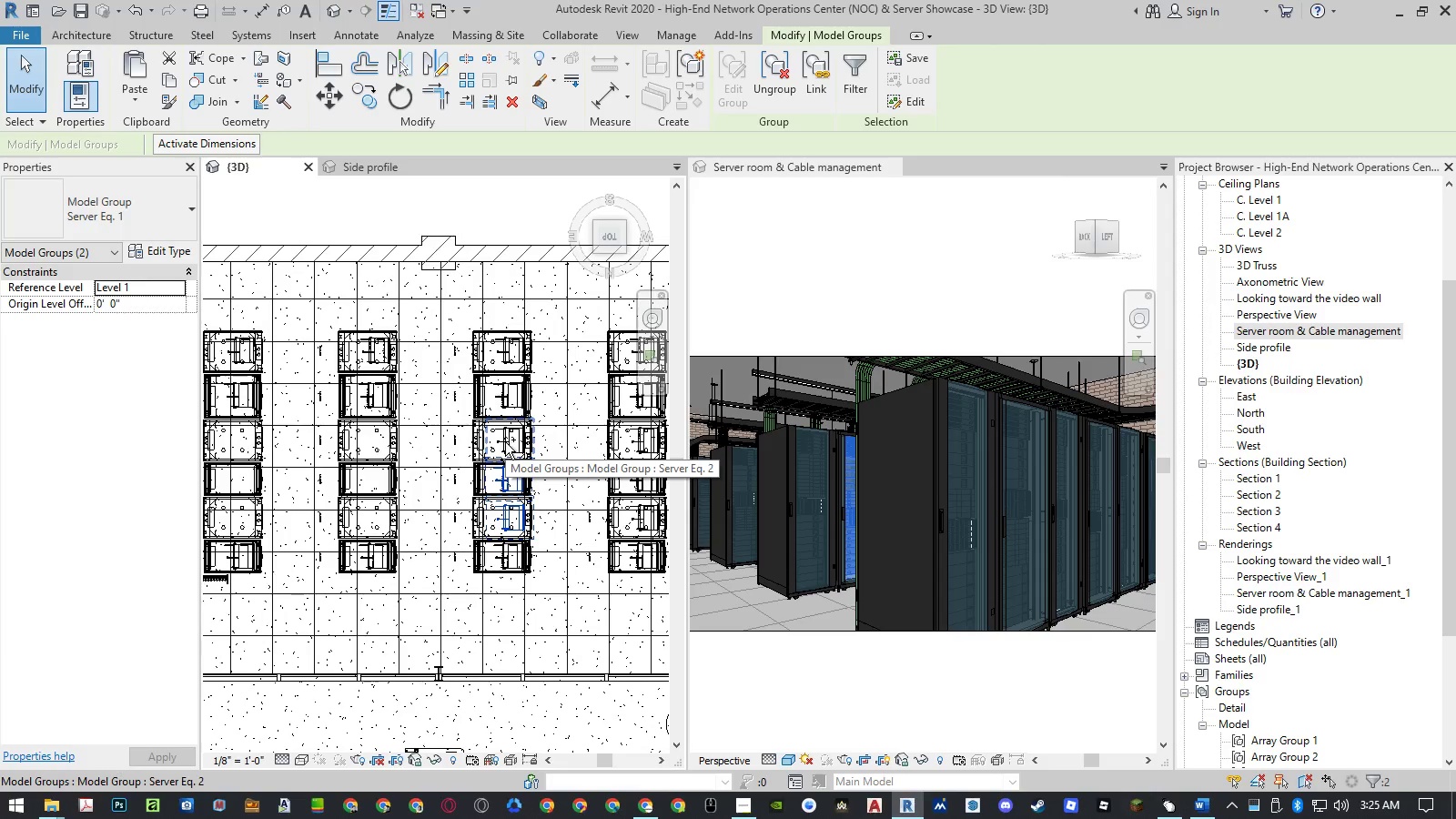 
hold_key(key=ControlLeft, duration=1.12)
left_click([505, 442])
 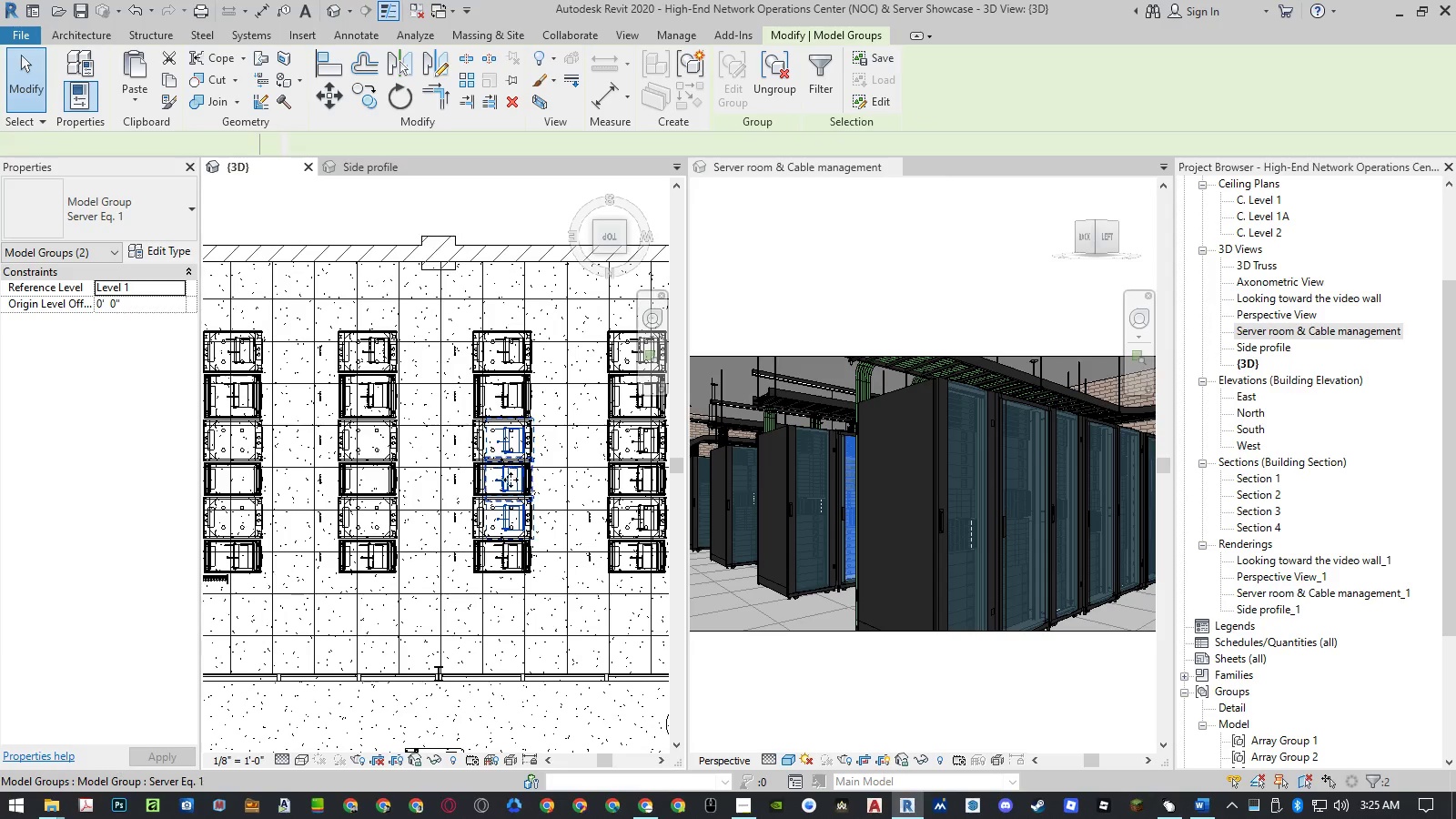 
type(co )
 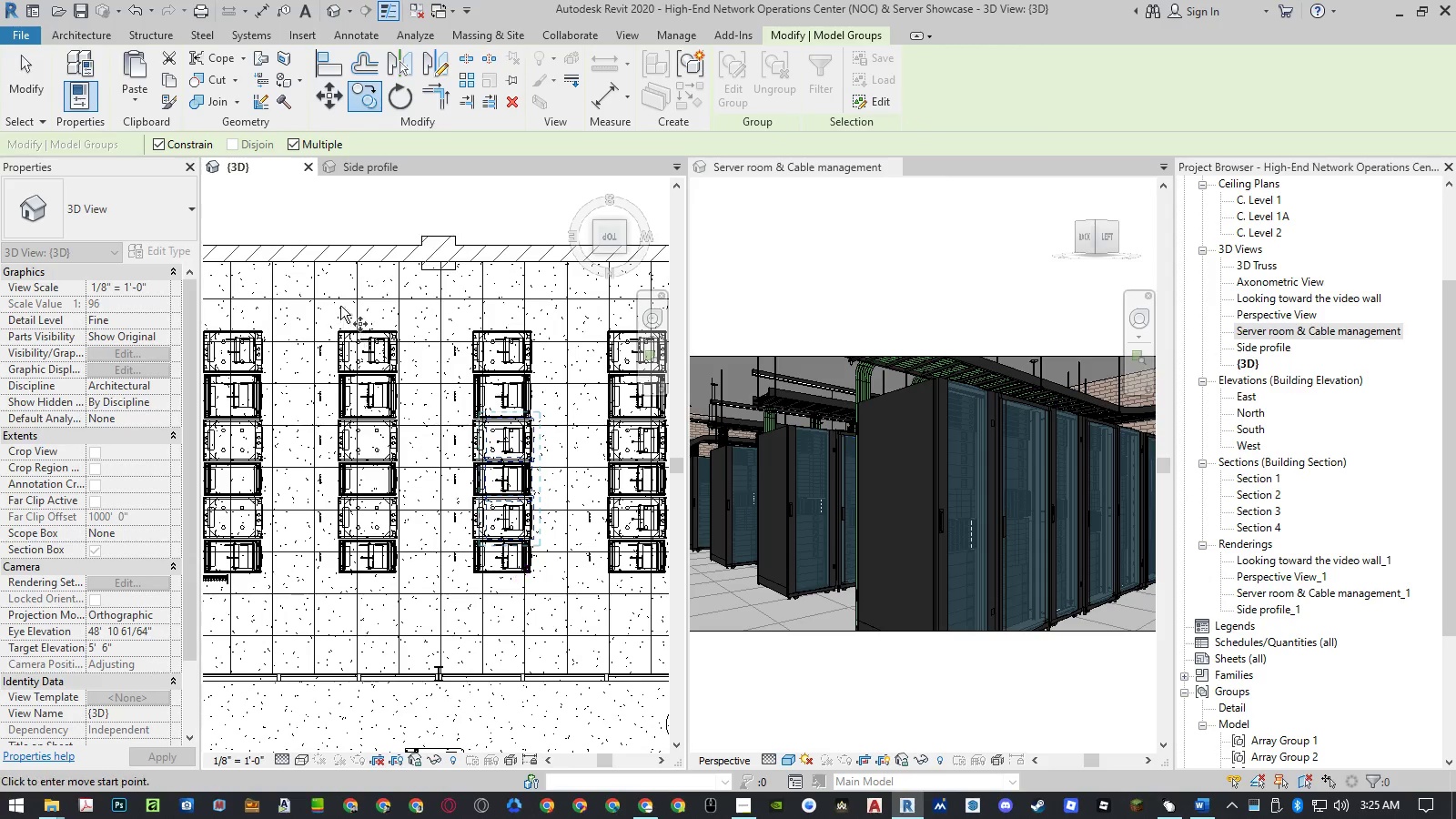 
scroll: coordinate [576, 595], scroll_direction: up, amount: 22.0
 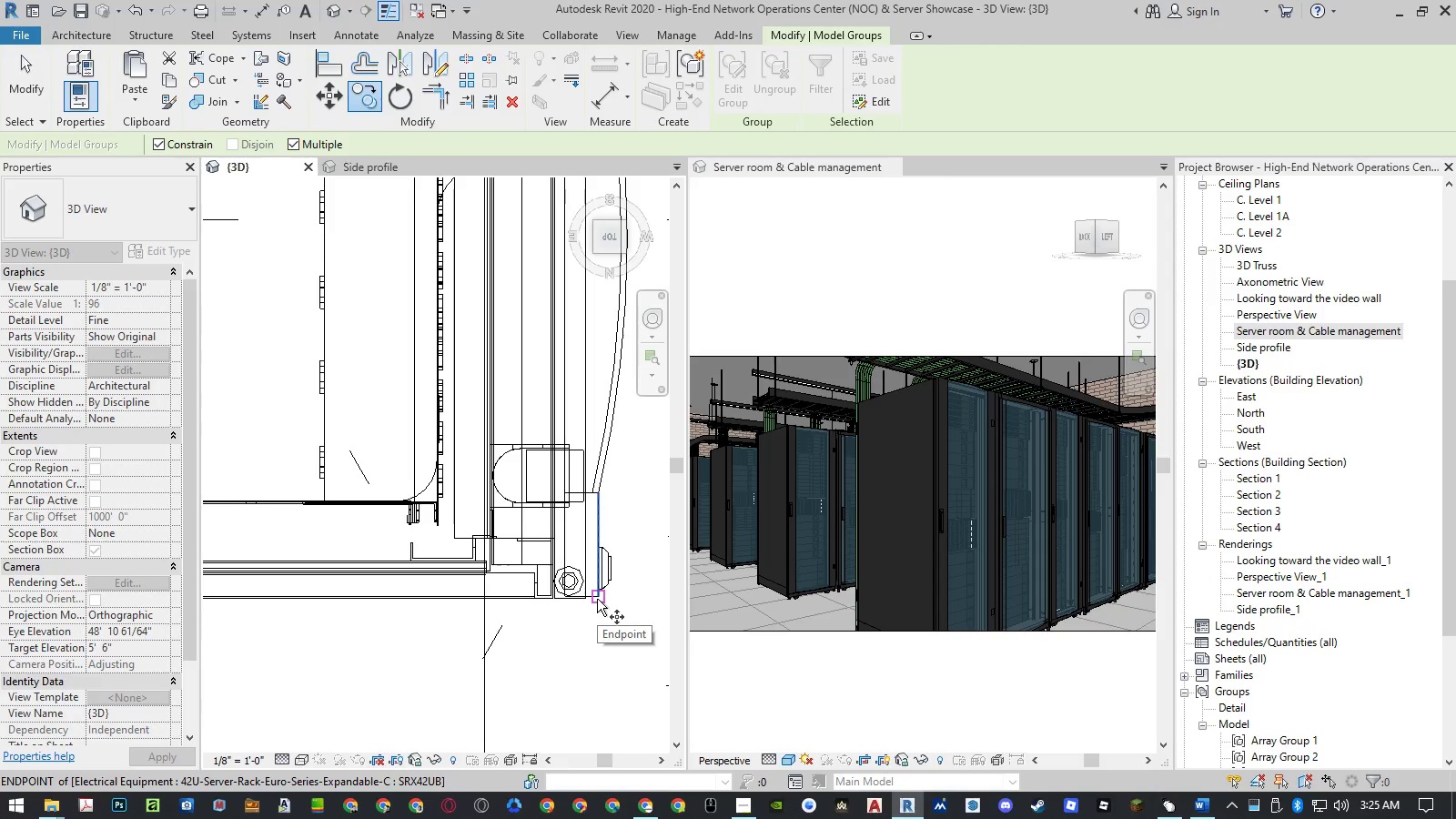 
left_click([597, 599])
 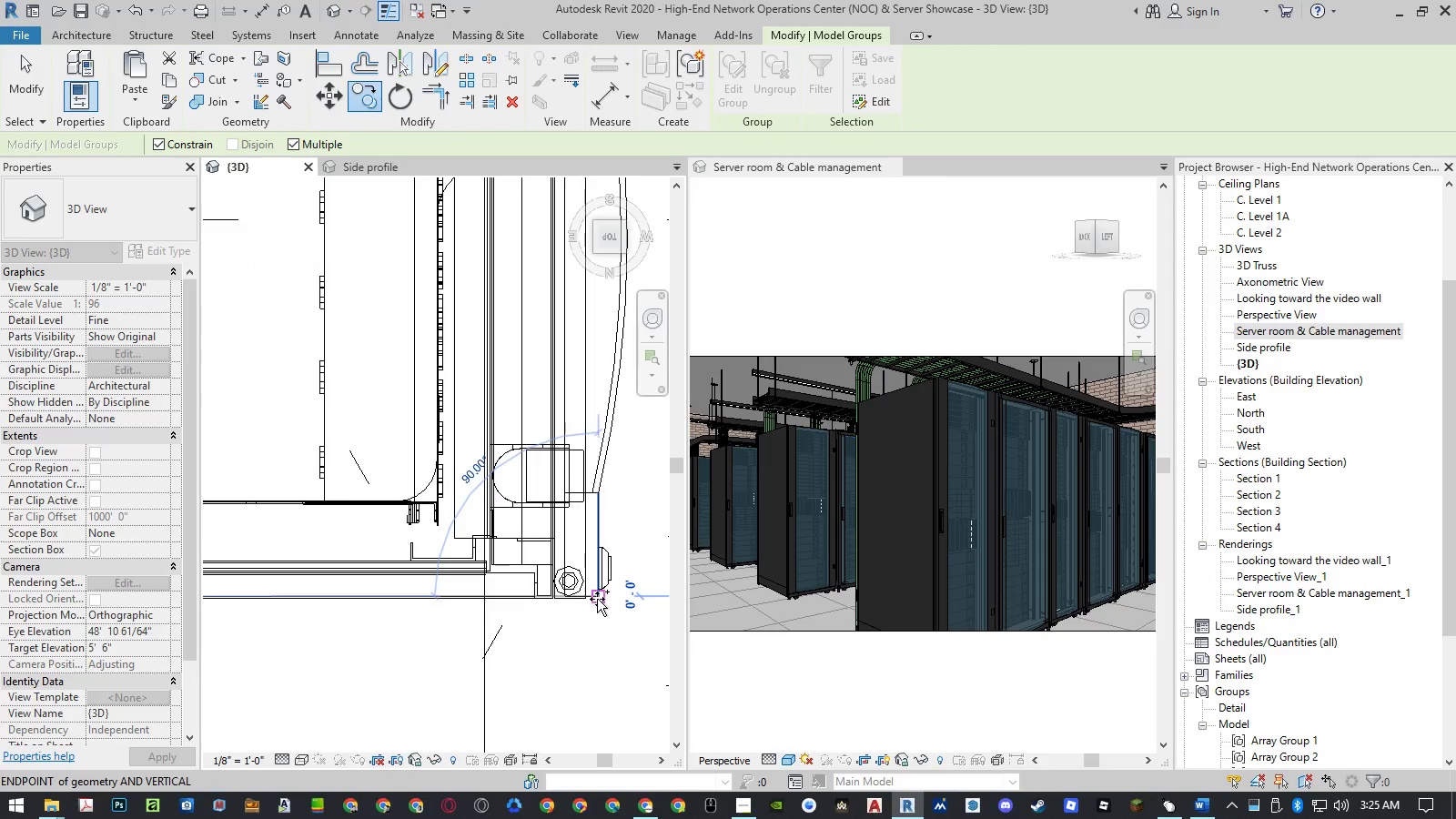 
scroll: coordinate [597, 599], scroll_direction: down, amount: 17.0
 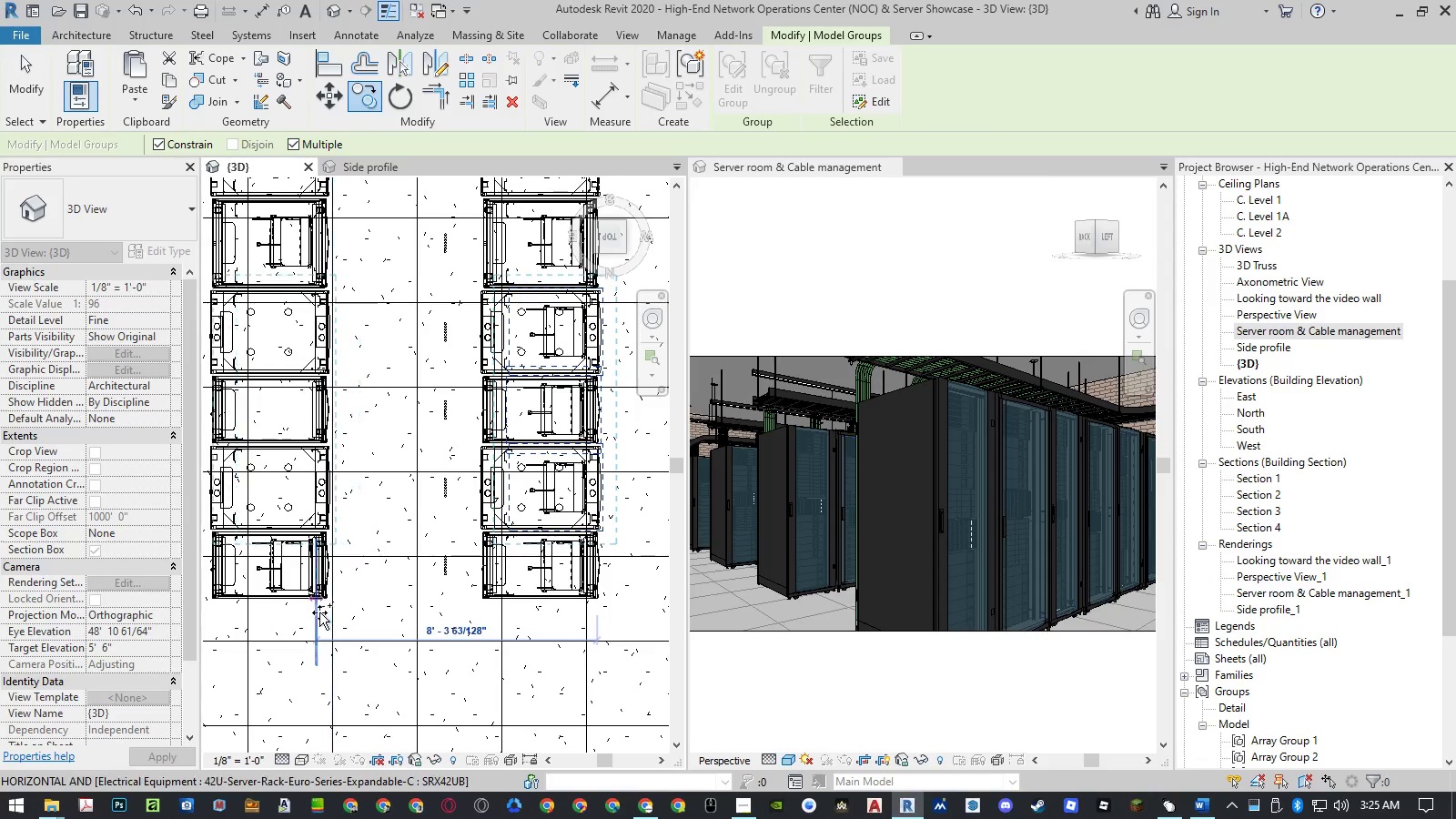 
scroll: coordinate [349, 591], scroll_direction: up, amount: 21.0
 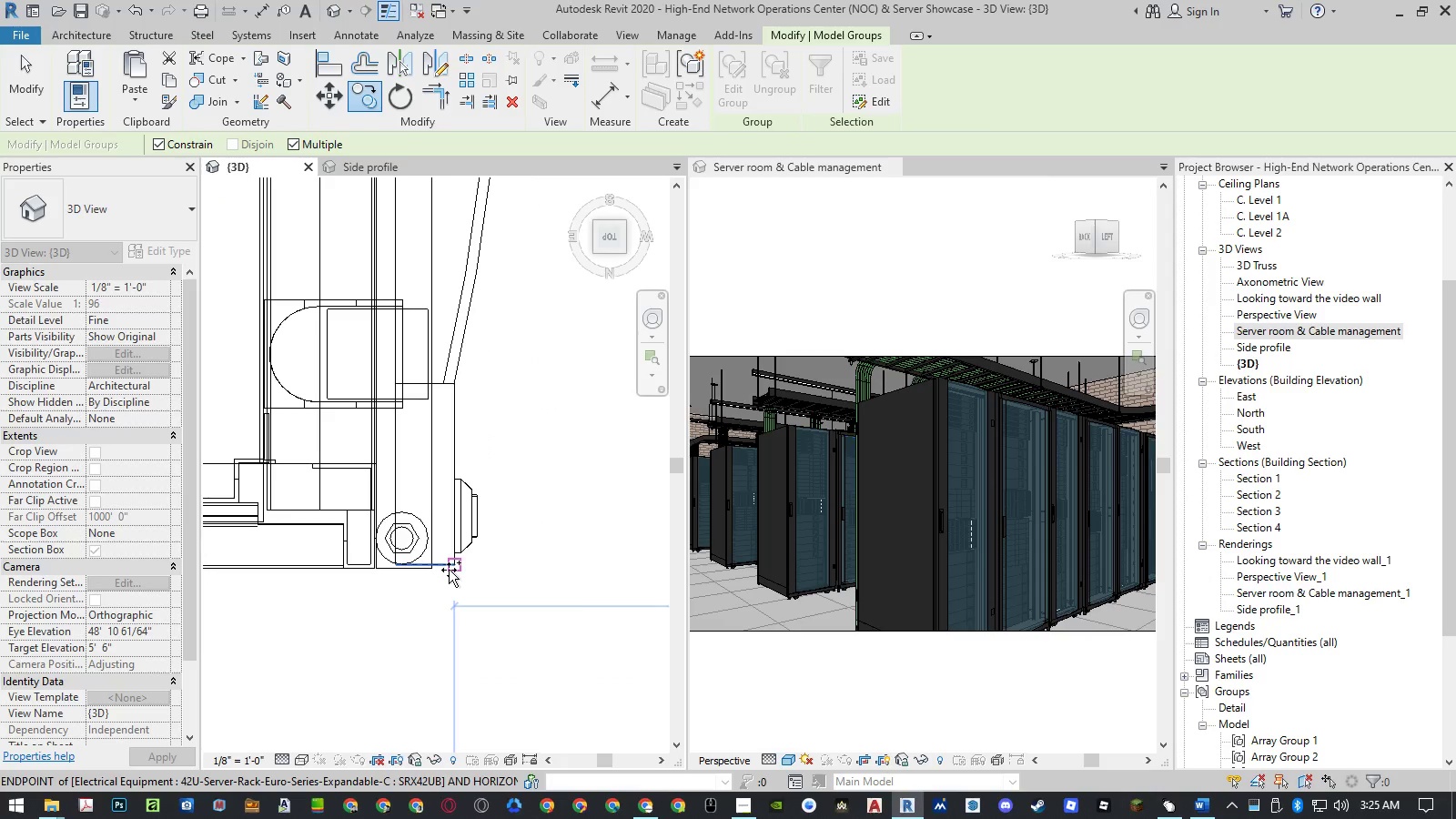 
left_click([452, 566])
 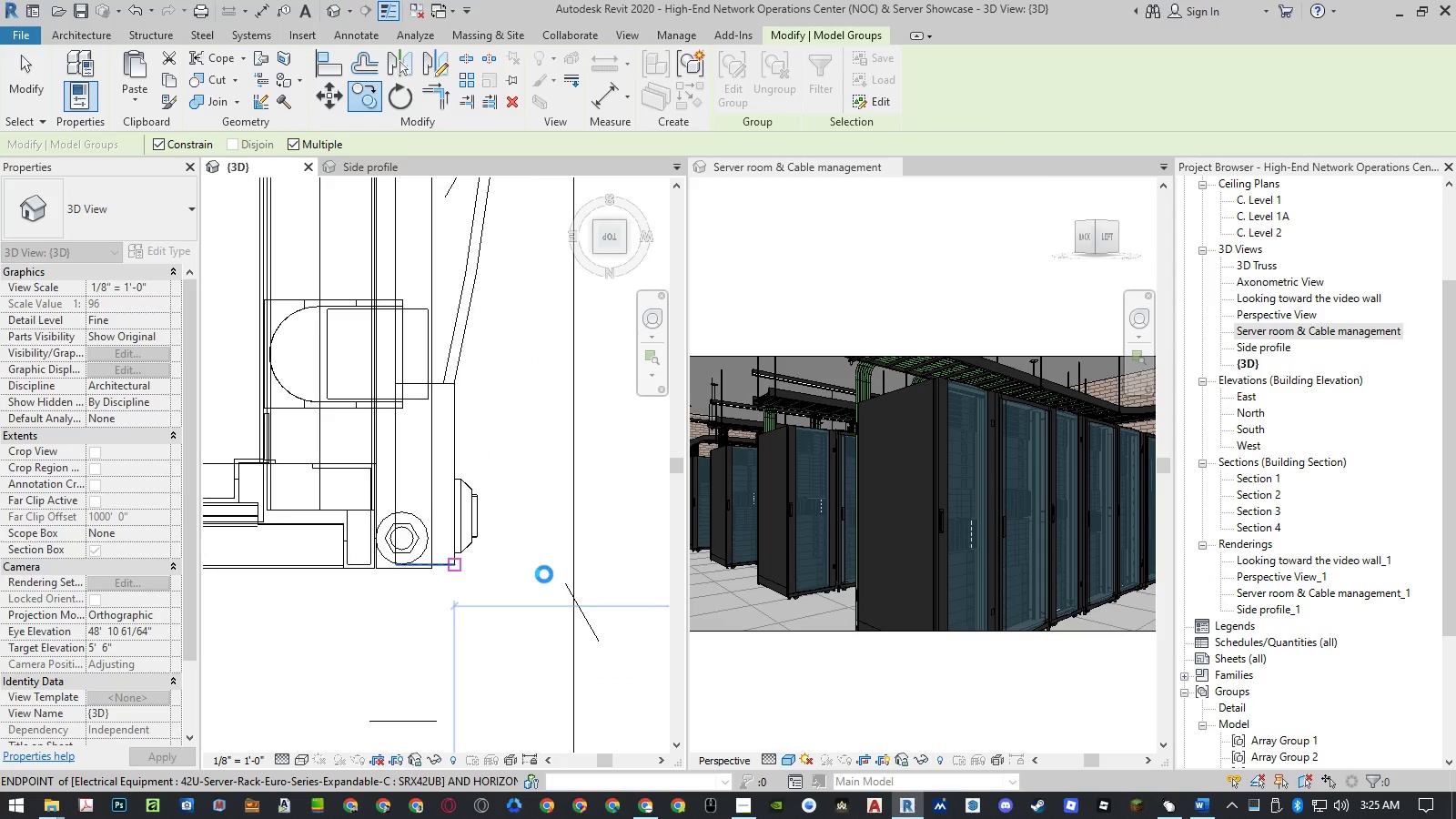 
scroll: coordinate [544, 574], scroll_direction: down, amount: 24.0
 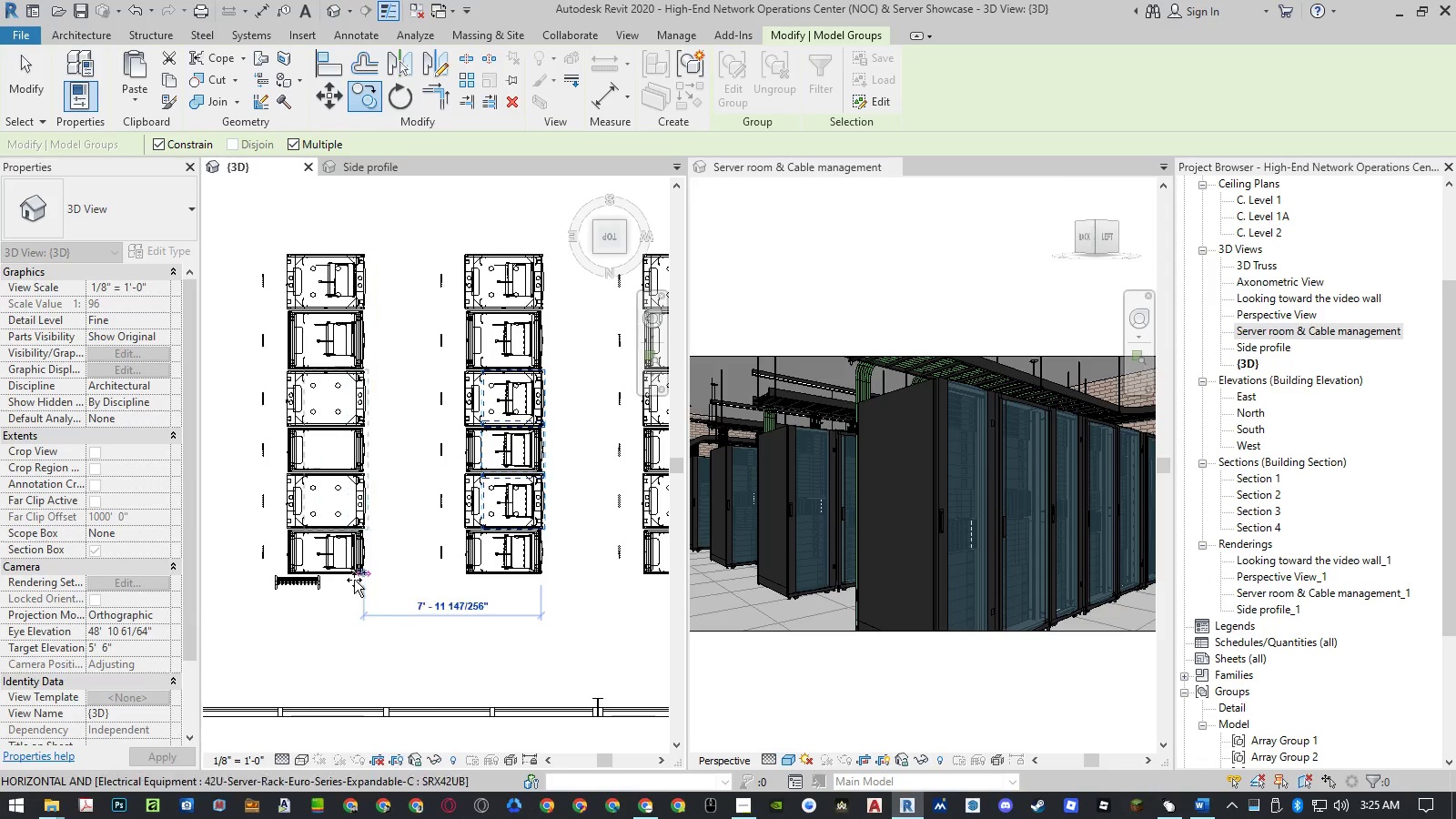 
scroll: coordinate [430, 568], scroll_direction: up, amount: 25.0
 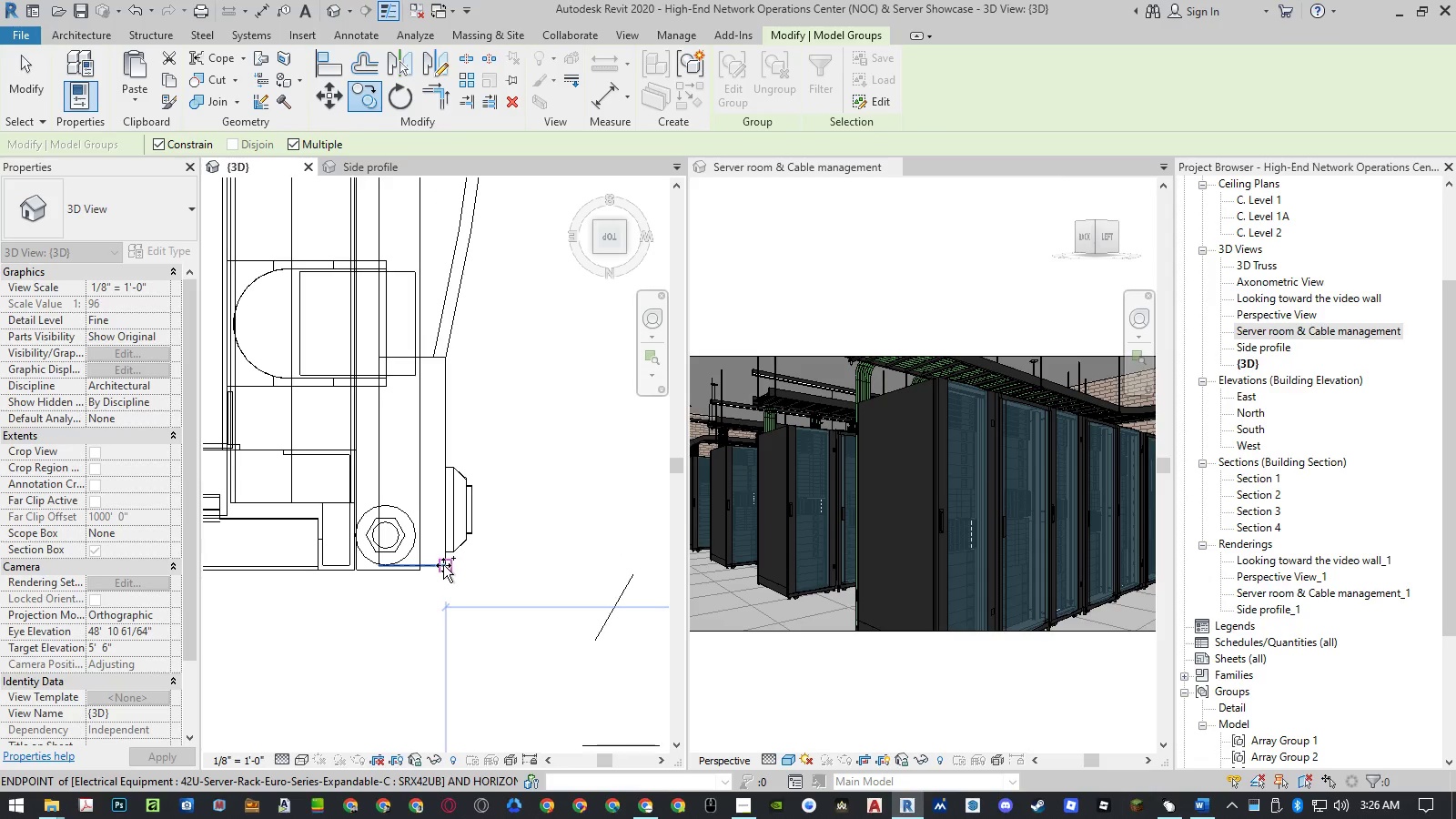 
left_click([443, 565])
 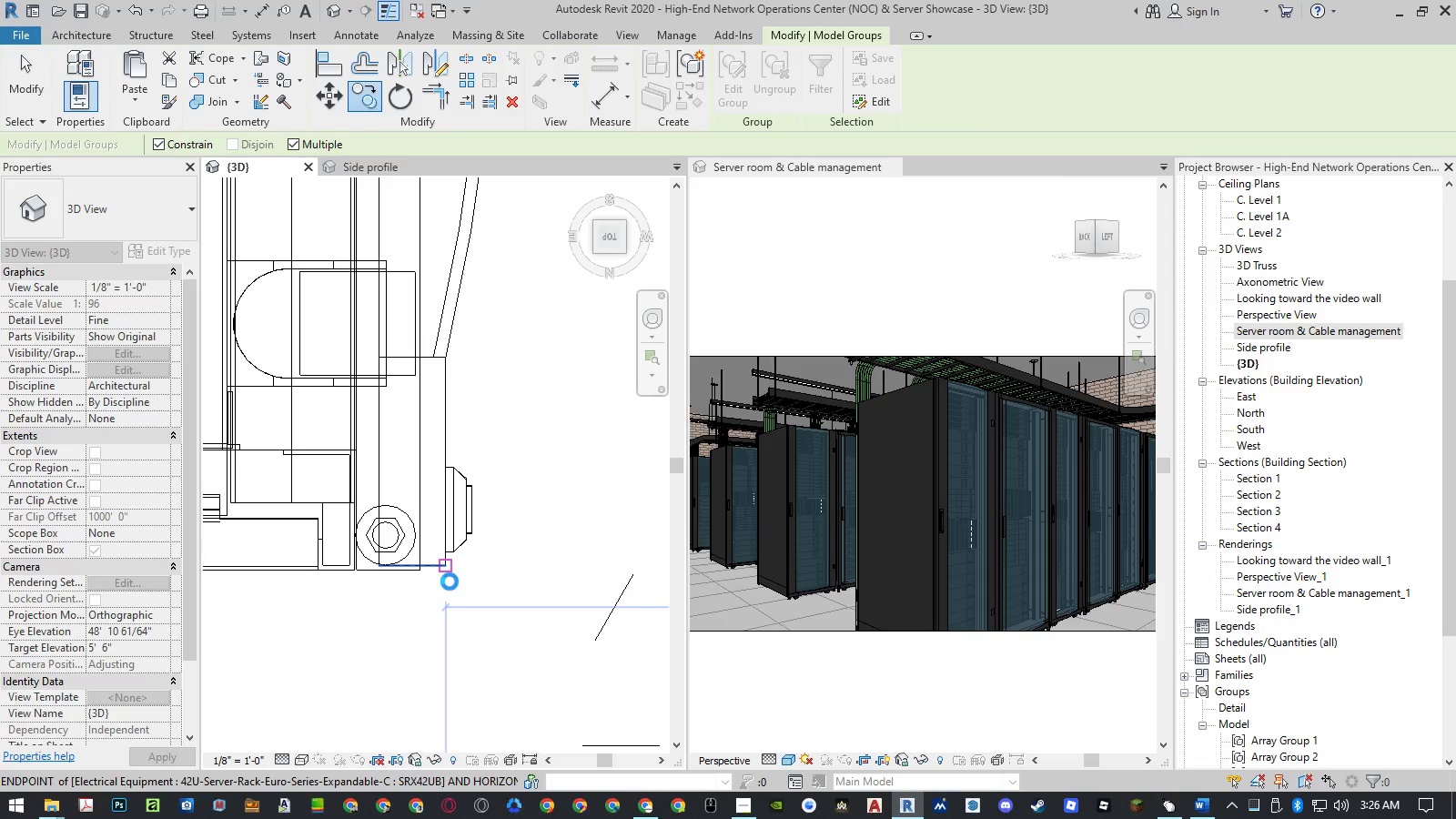 
key(Escape)
 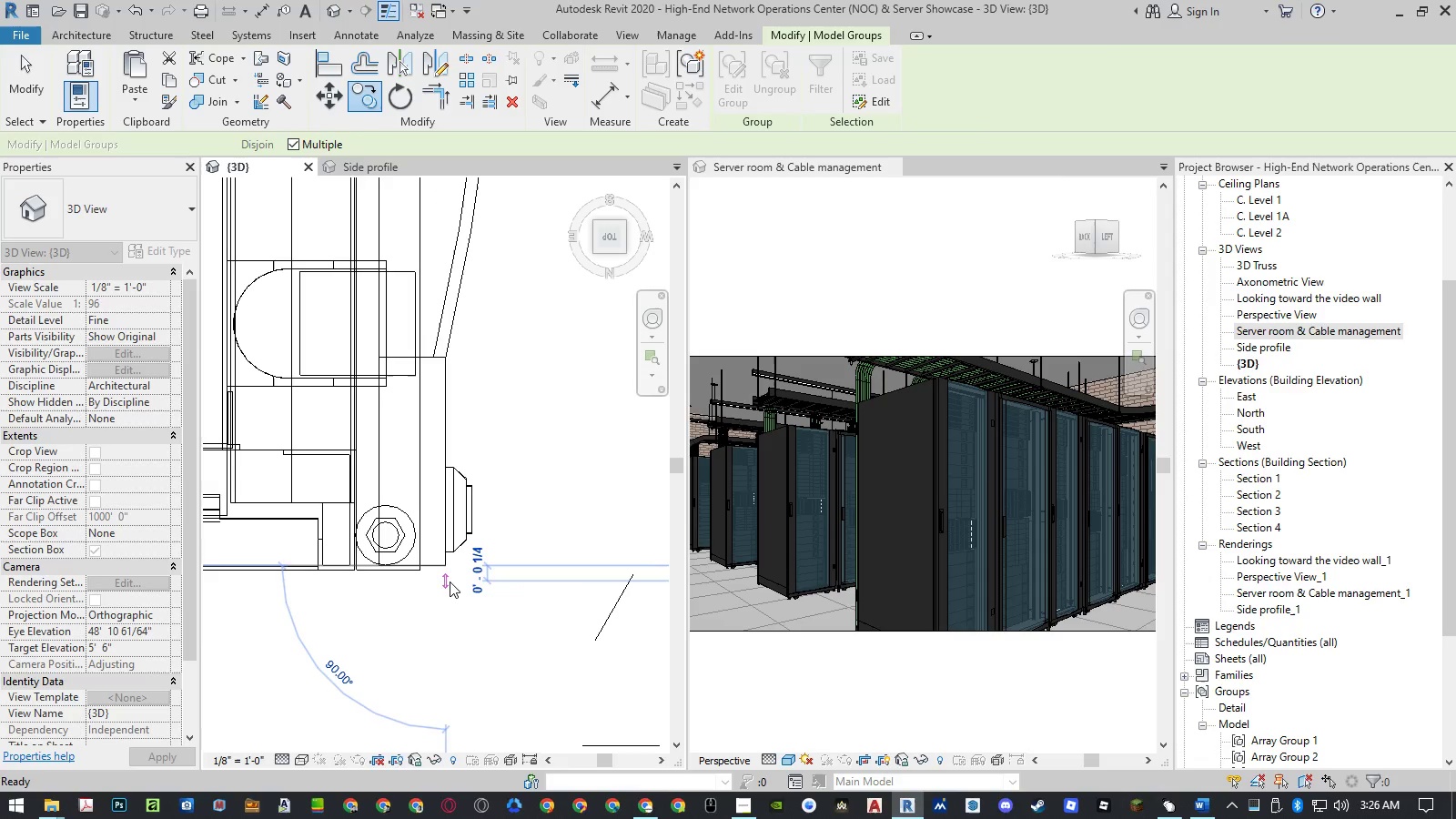 
key(Escape)
 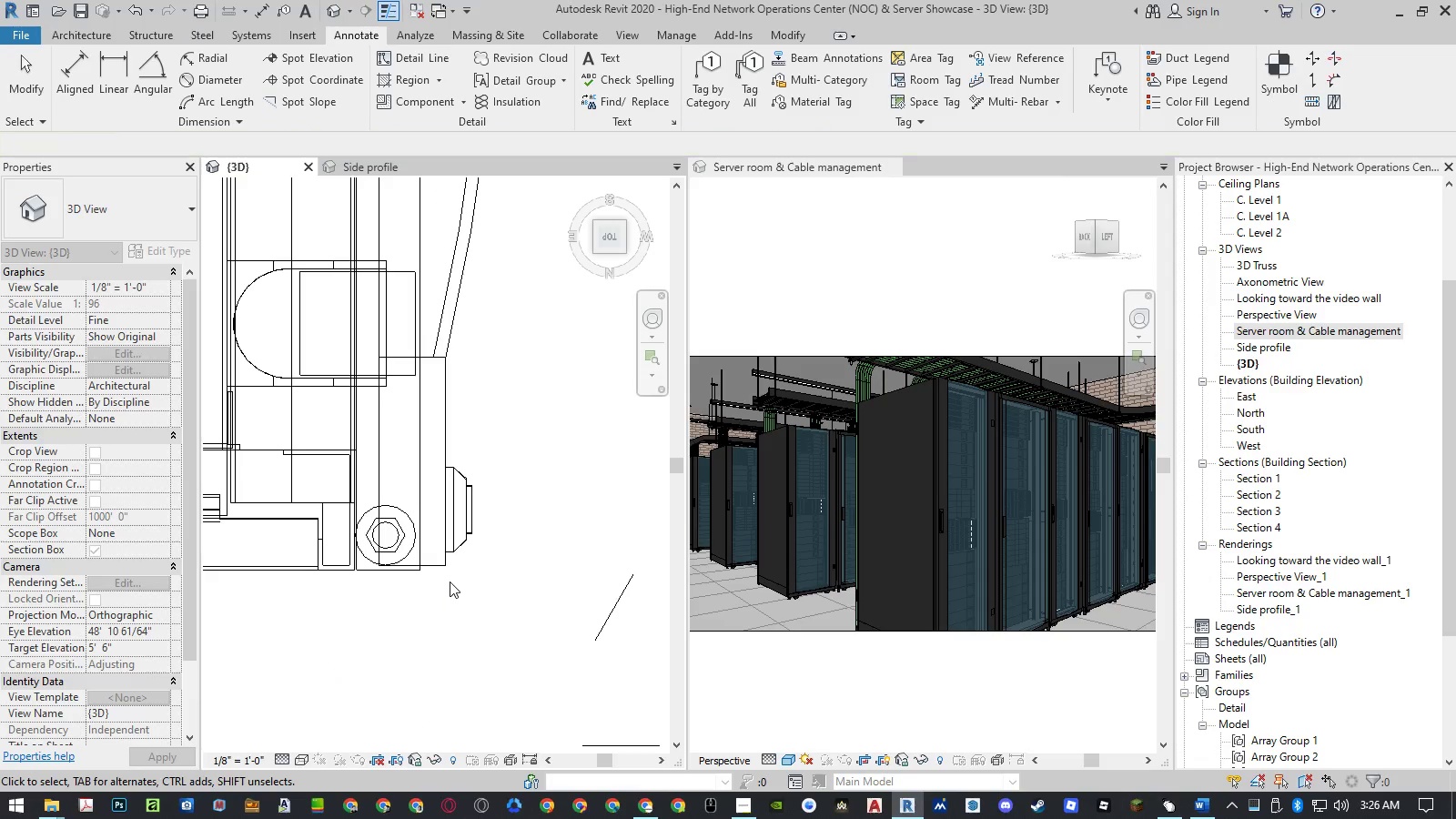 
scroll: coordinate [440, 587], scroll_direction: down, amount: 16.0
 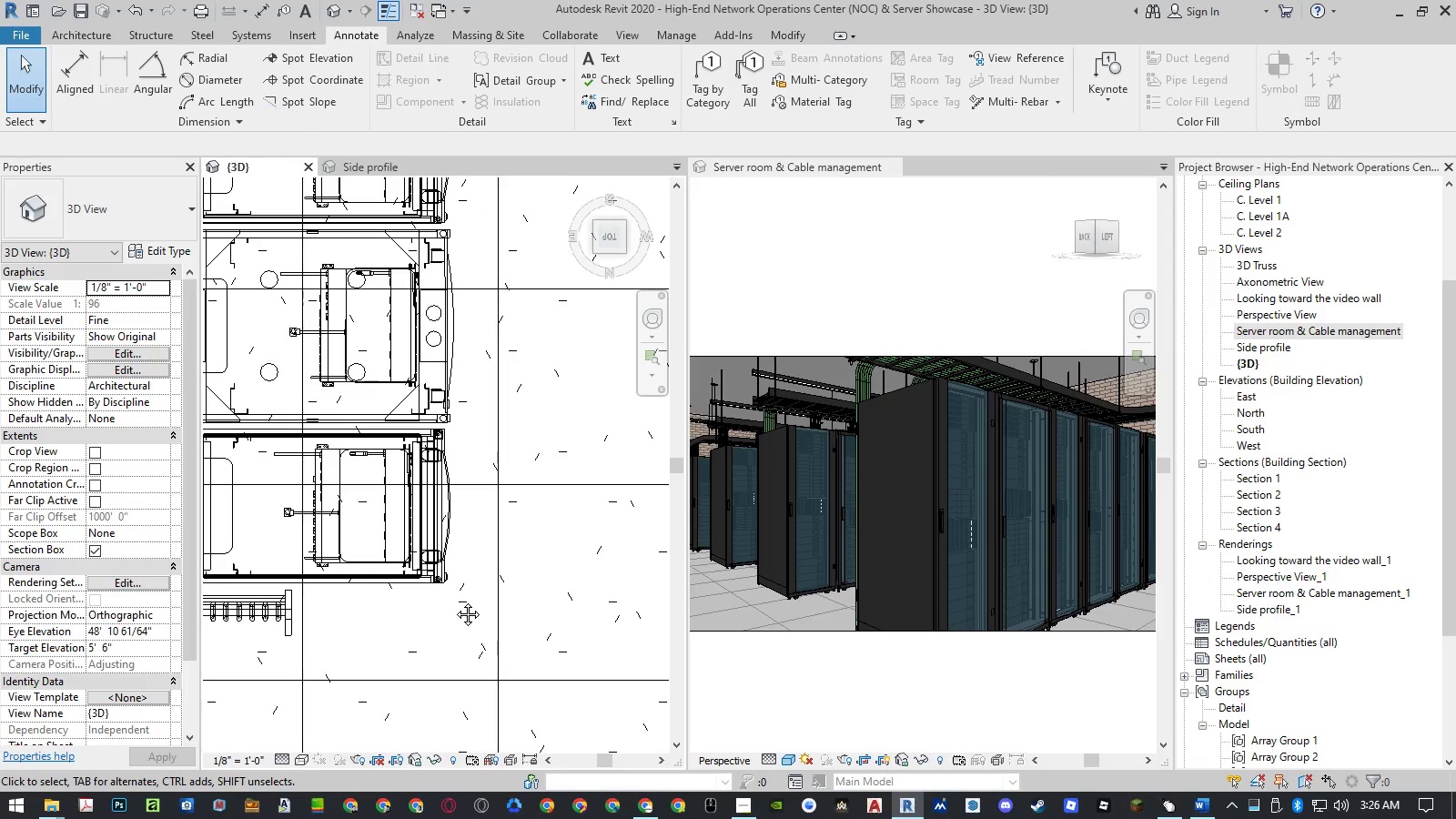 
double_click([454, 601])
 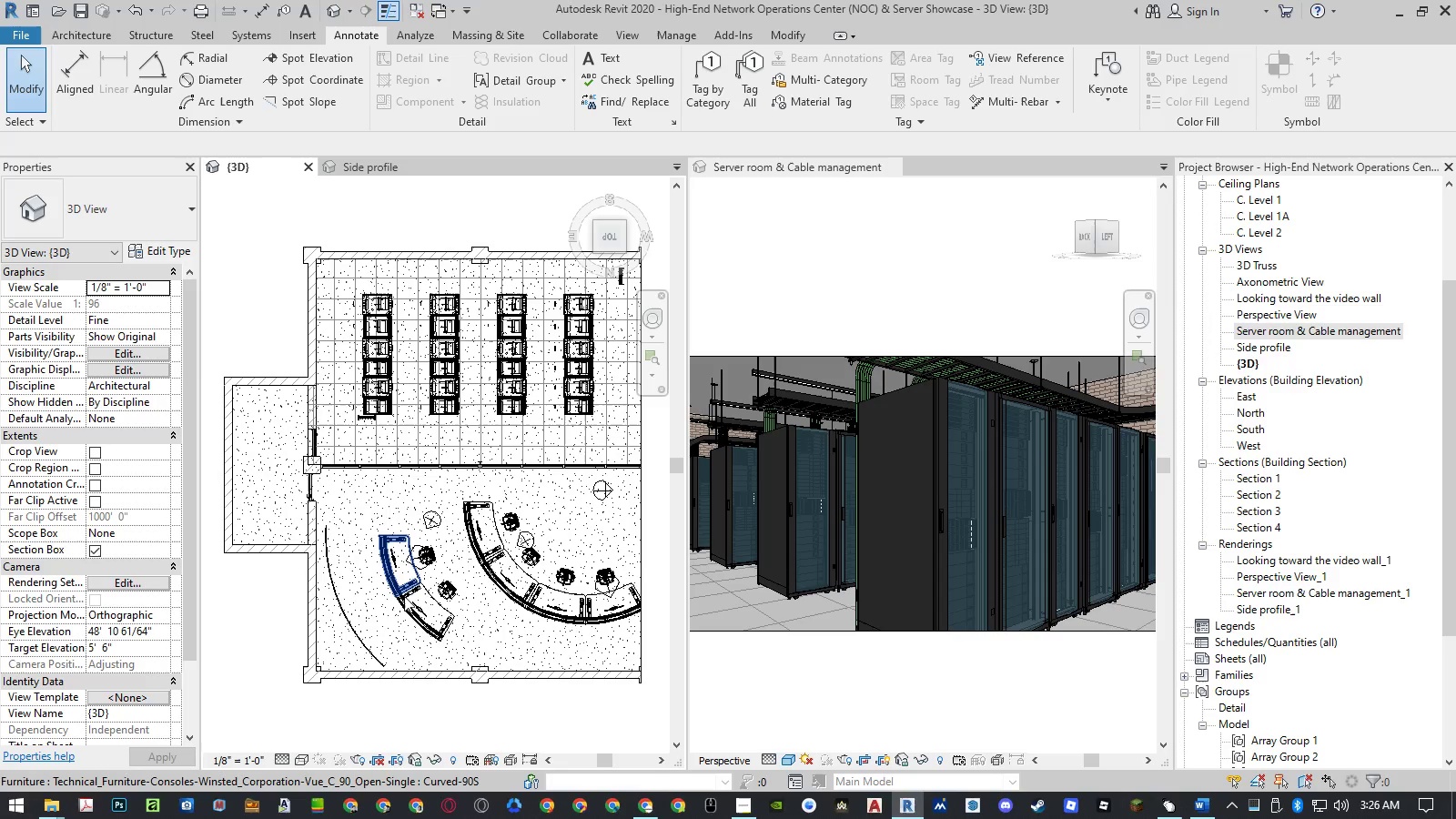 
scroll: coordinate [404, 596], scroll_direction: down, amount: 1.0
 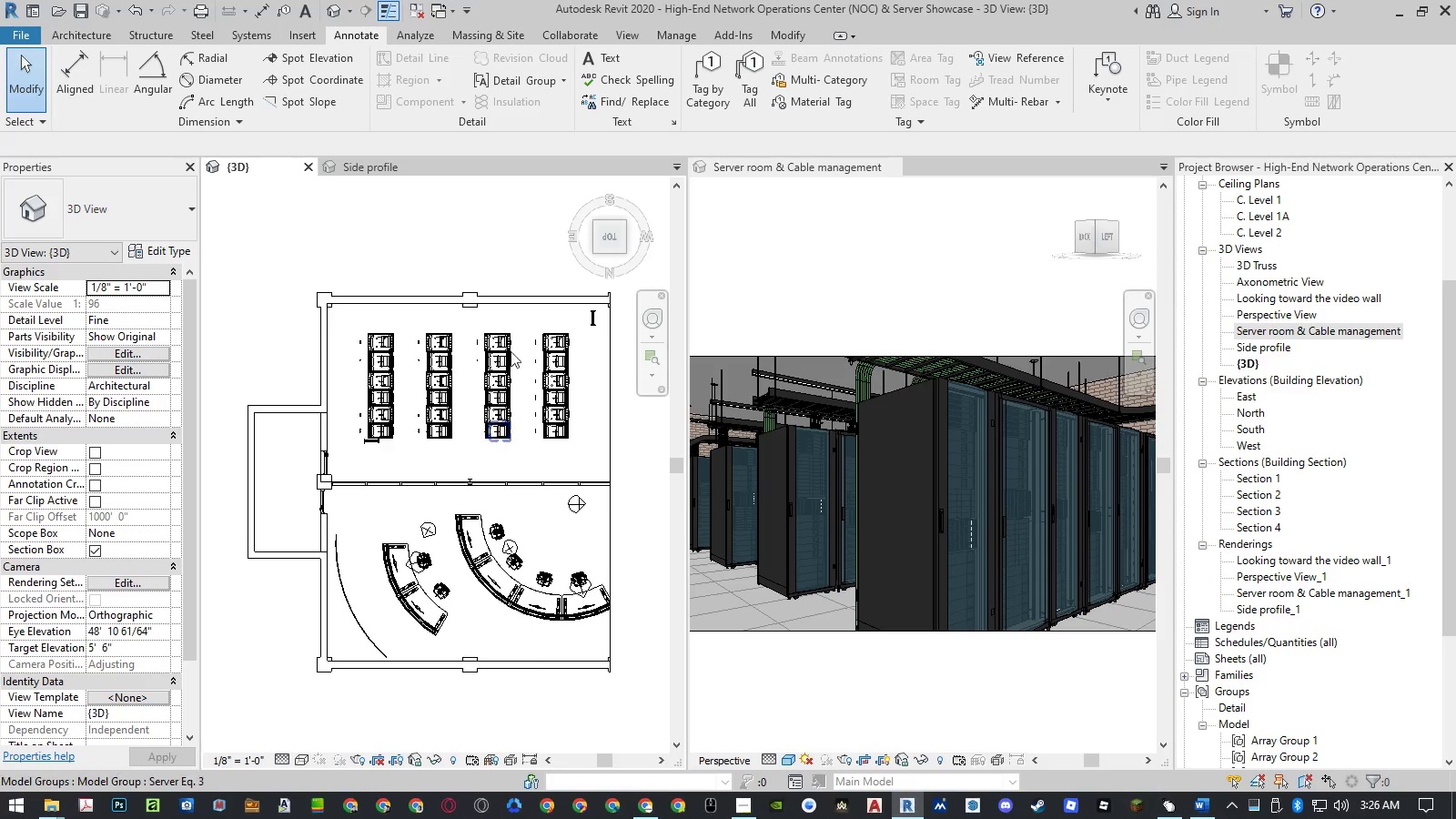 
scroll: coordinate [602, 484], scroll_direction: up, amount: 12.0
 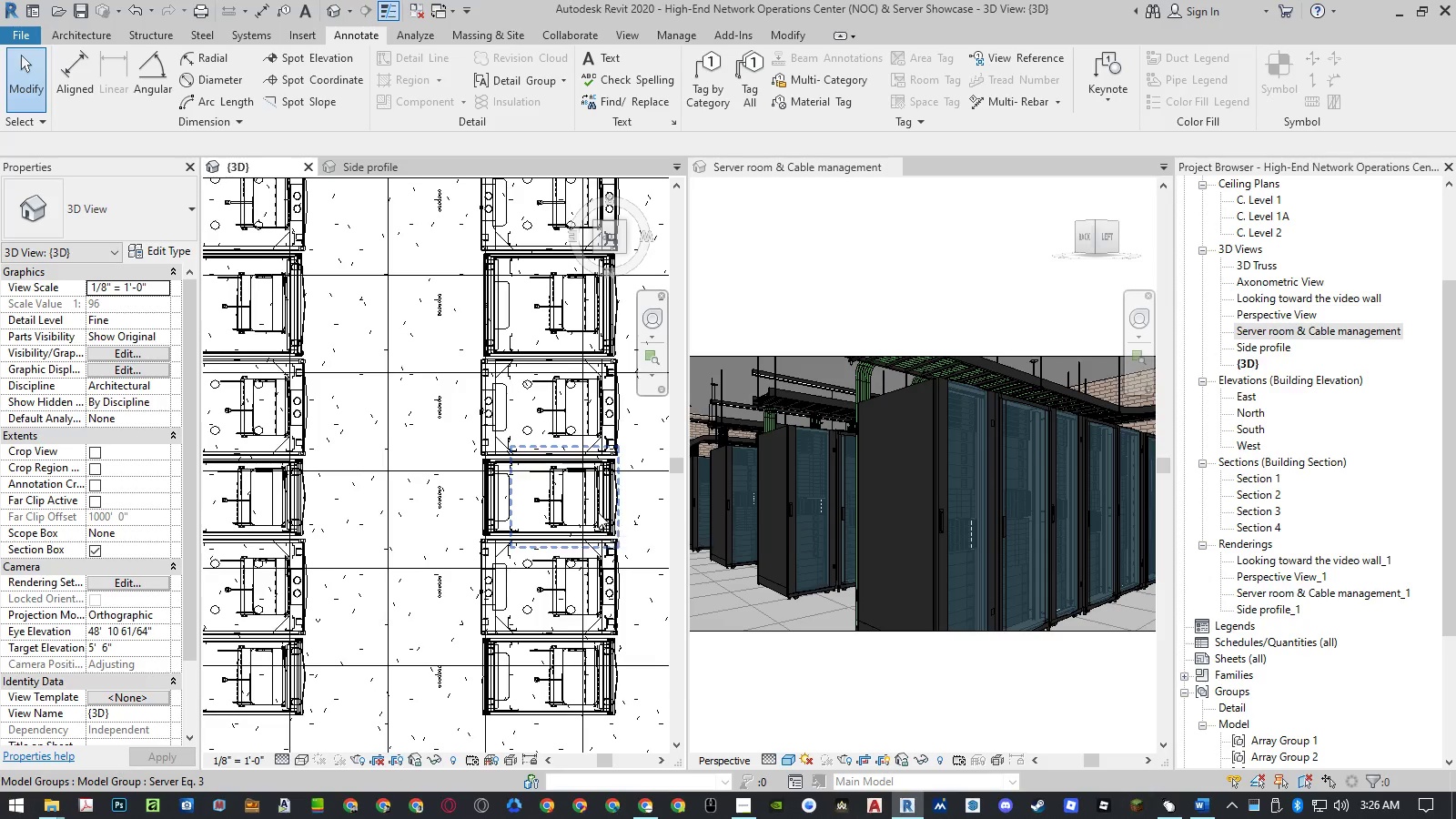 
scroll: coordinate [496, 510], scroll_direction: down, amount: 3.0
 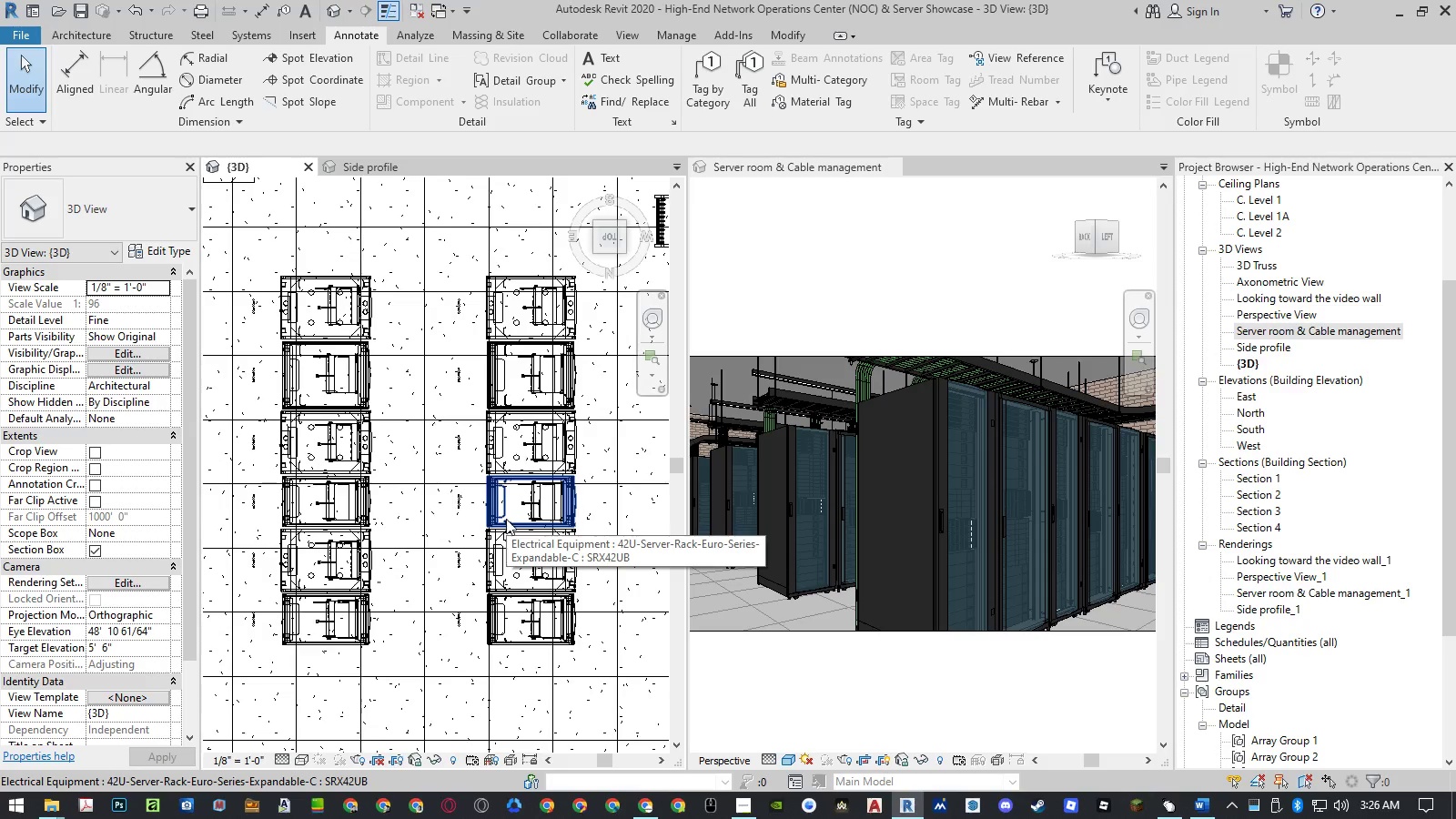 
scroll: coordinate [506, 519], scroll_direction: up, amount: 1.0
 